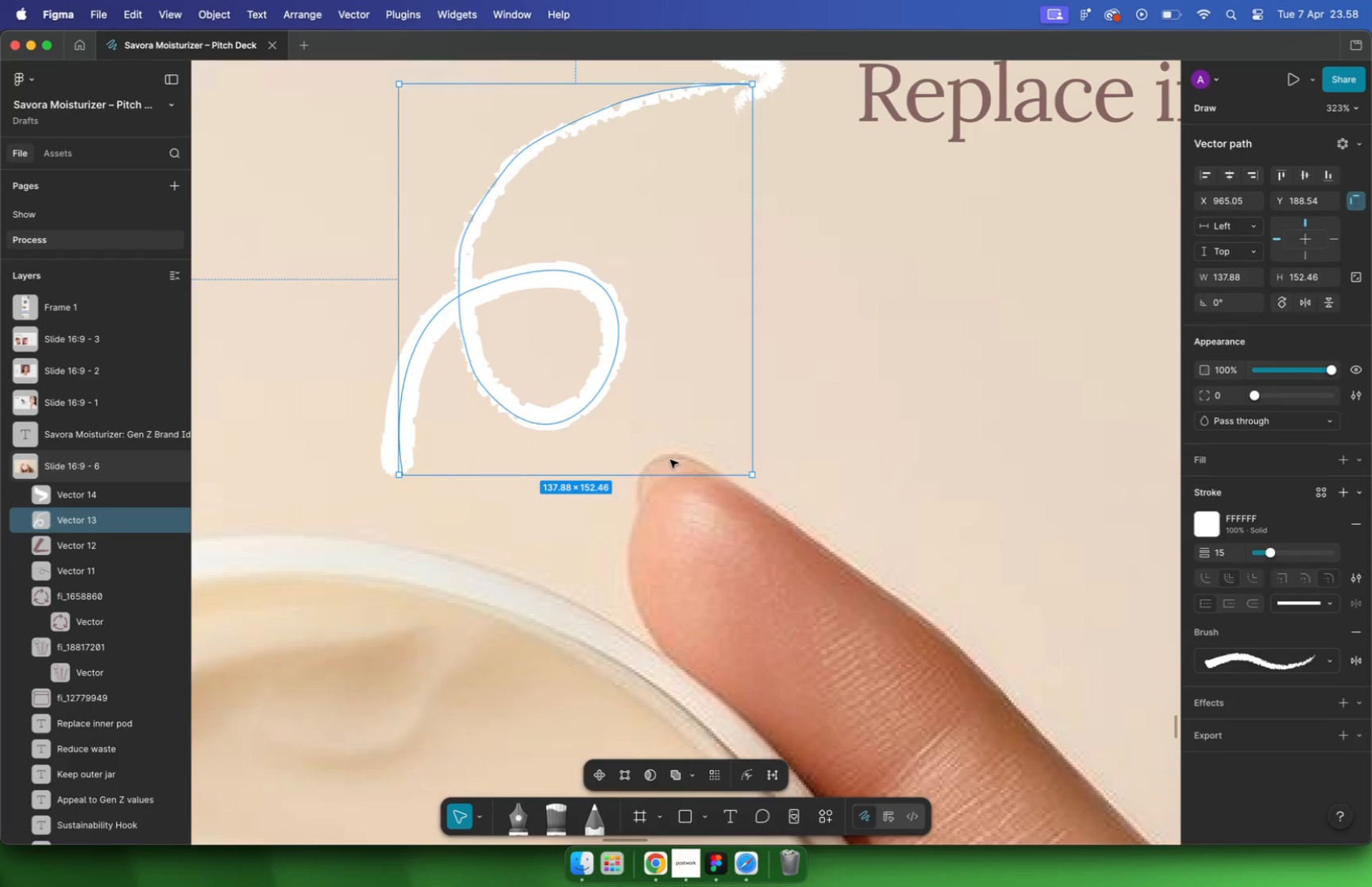 
key(Escape)
 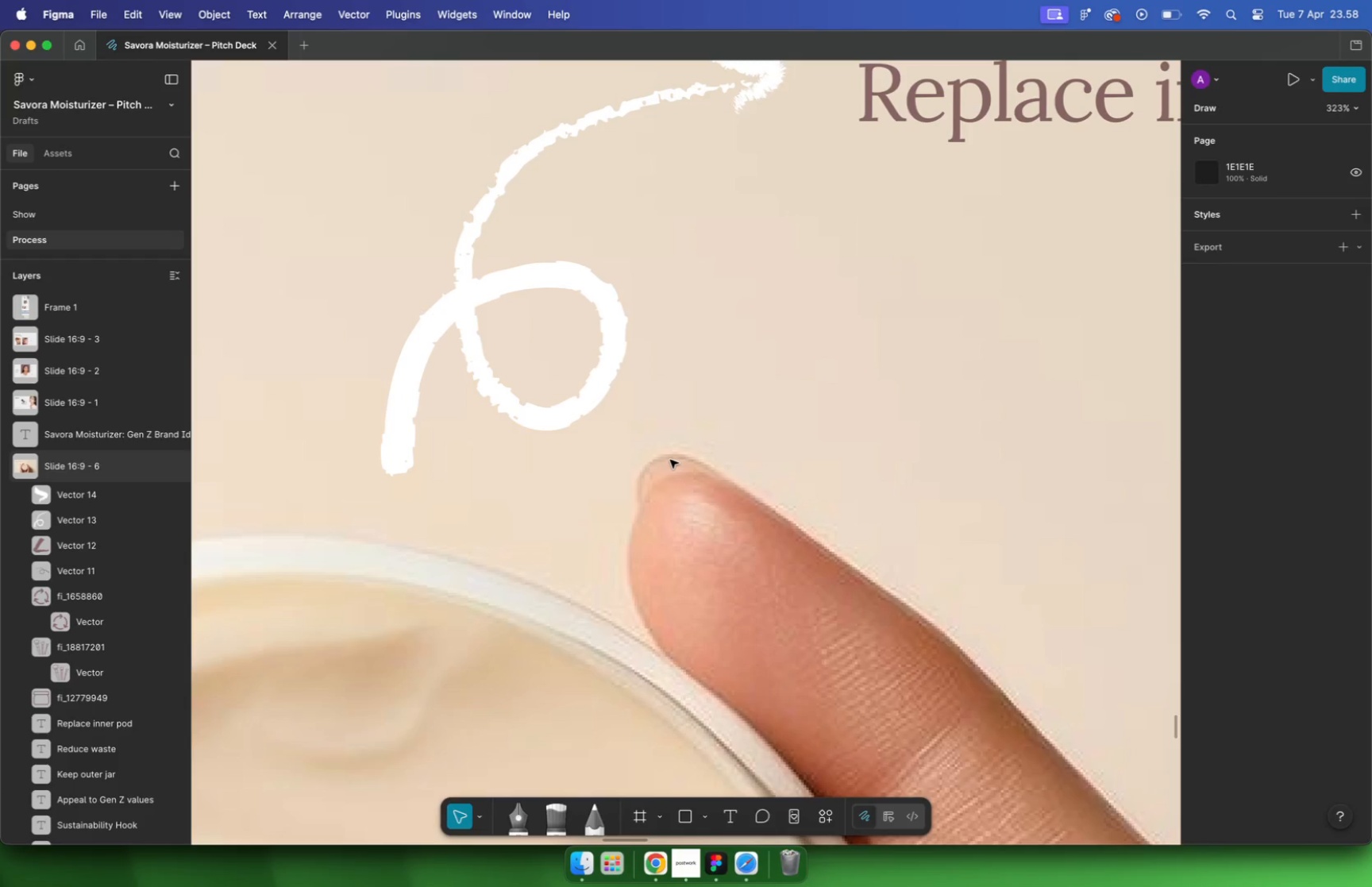 
key(Escape)
 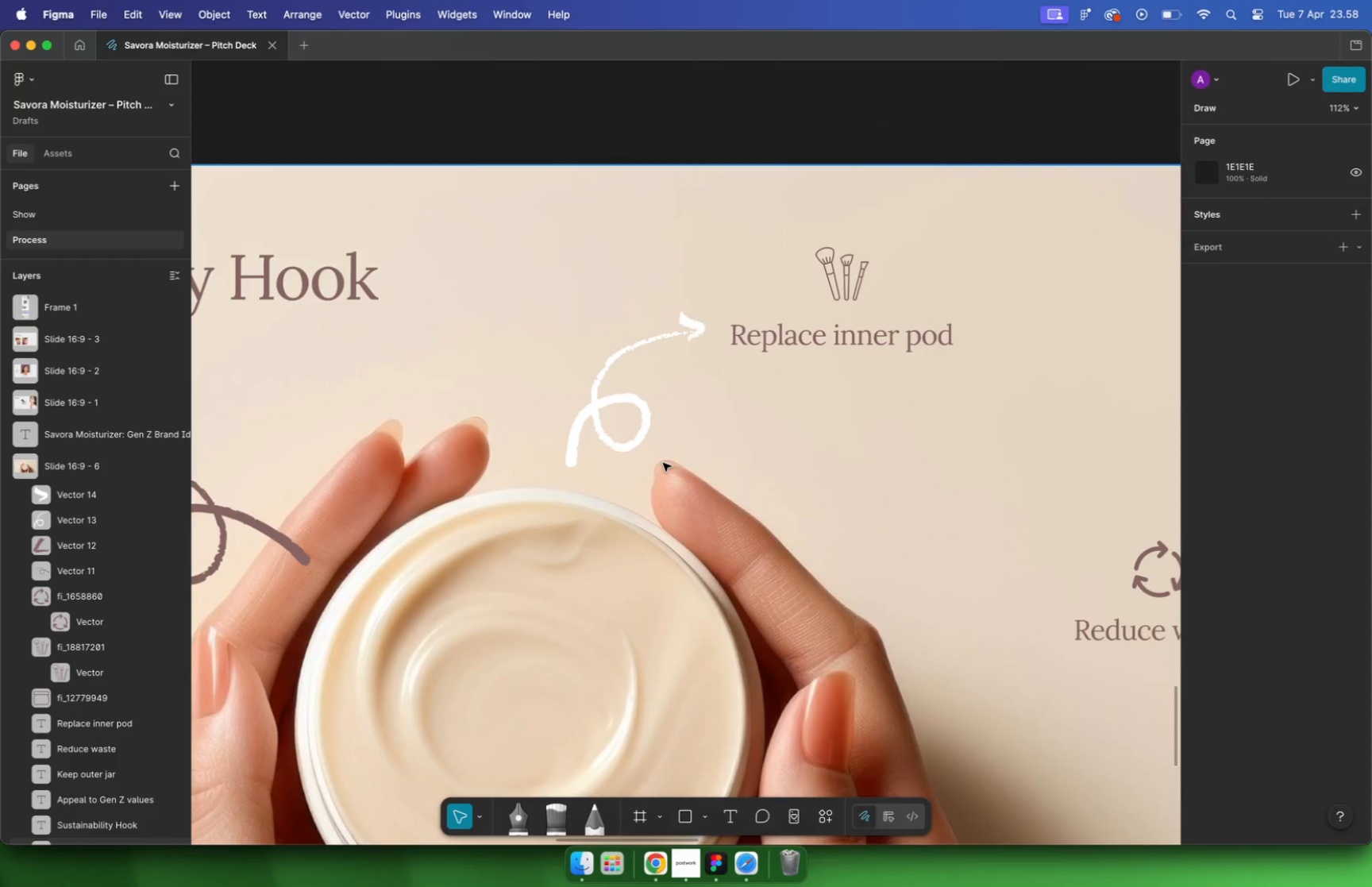 
hold_key(key=CommandLeft, duration=1.53)
scroll: coordinate [663, 463], scroll_direction: down, amount: 17.0
 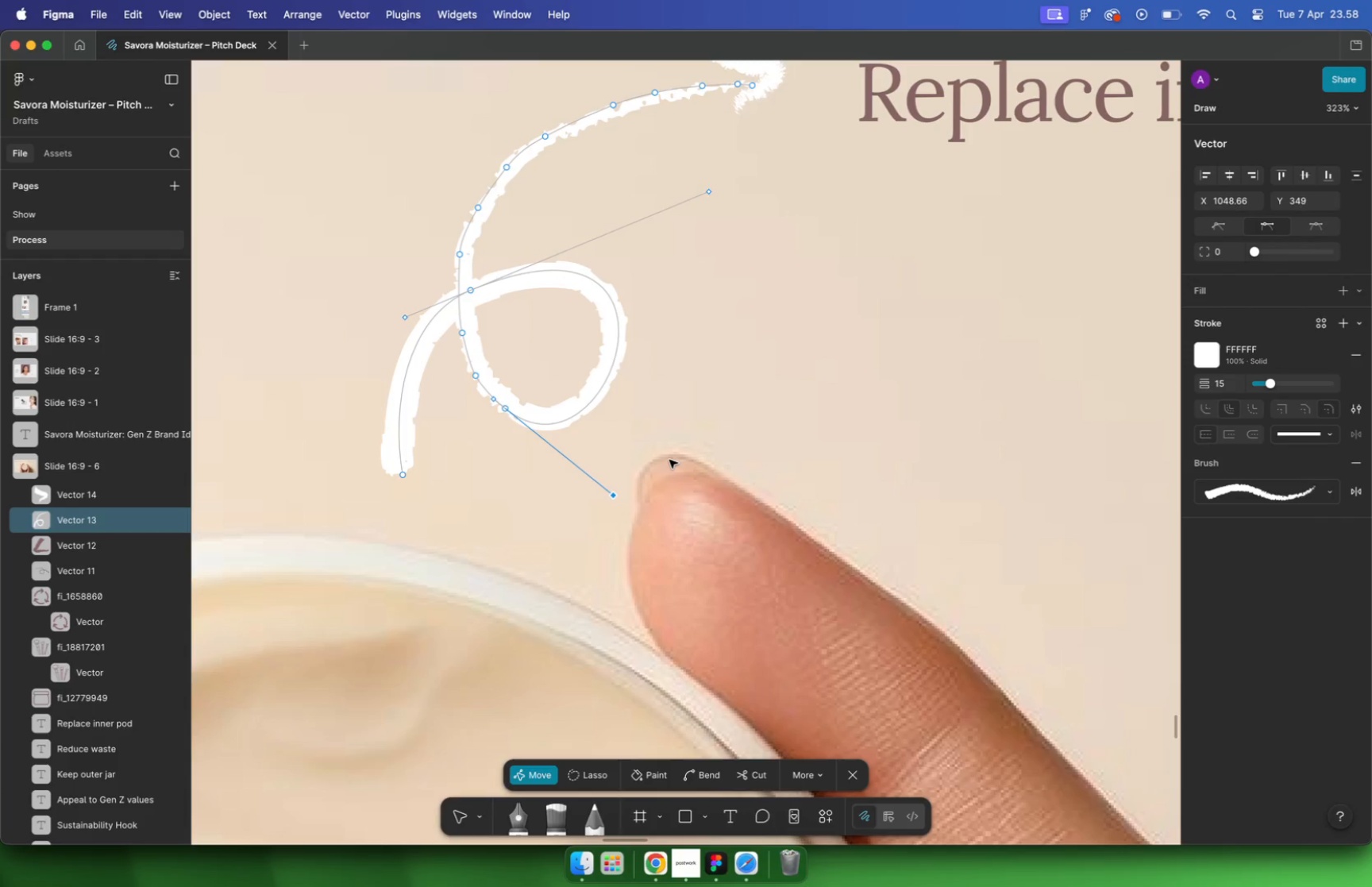 
hold_key(key=ShiftLeft, duration=0.78)
 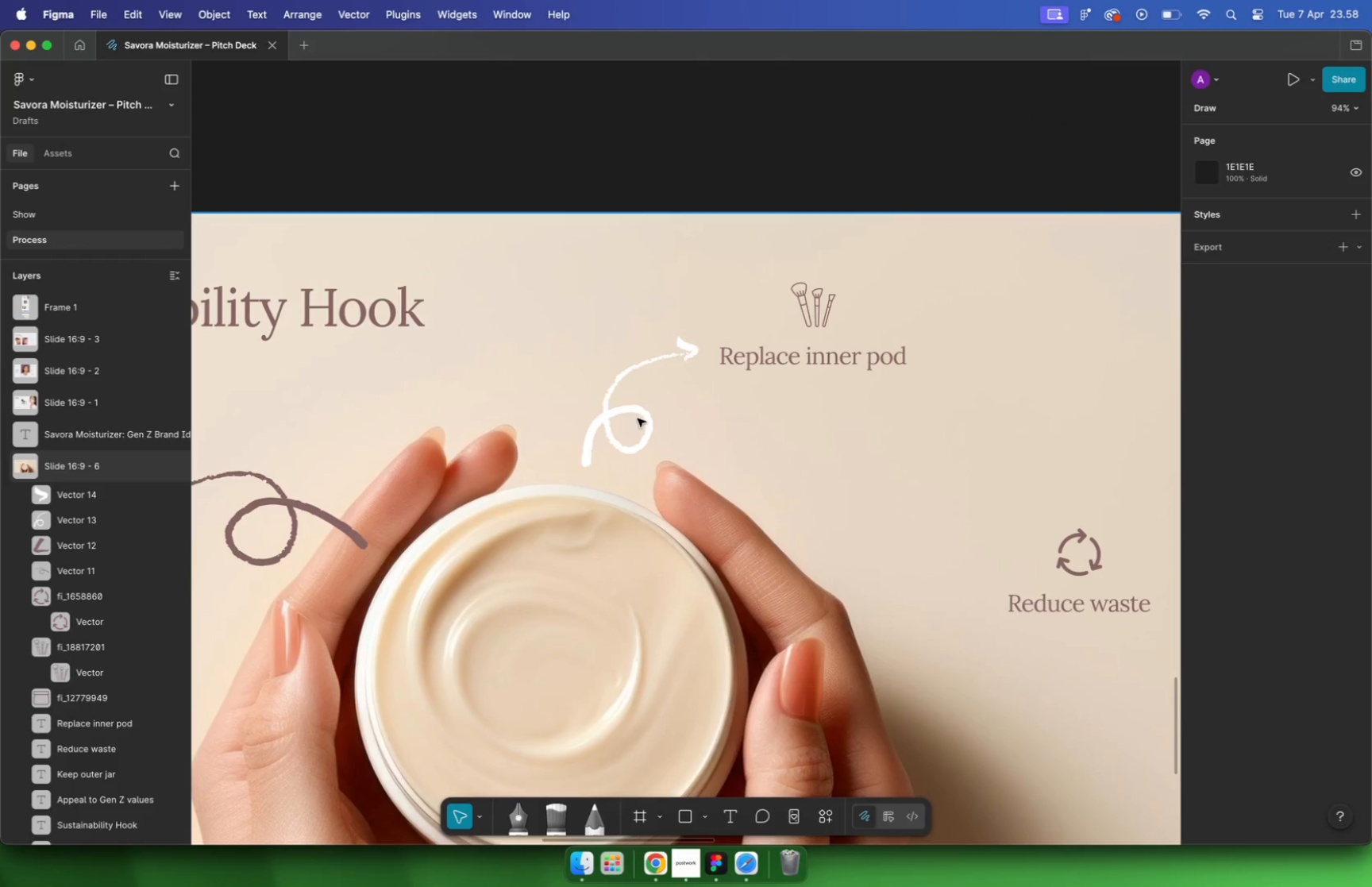 
key(Meta+CommandLeft)
 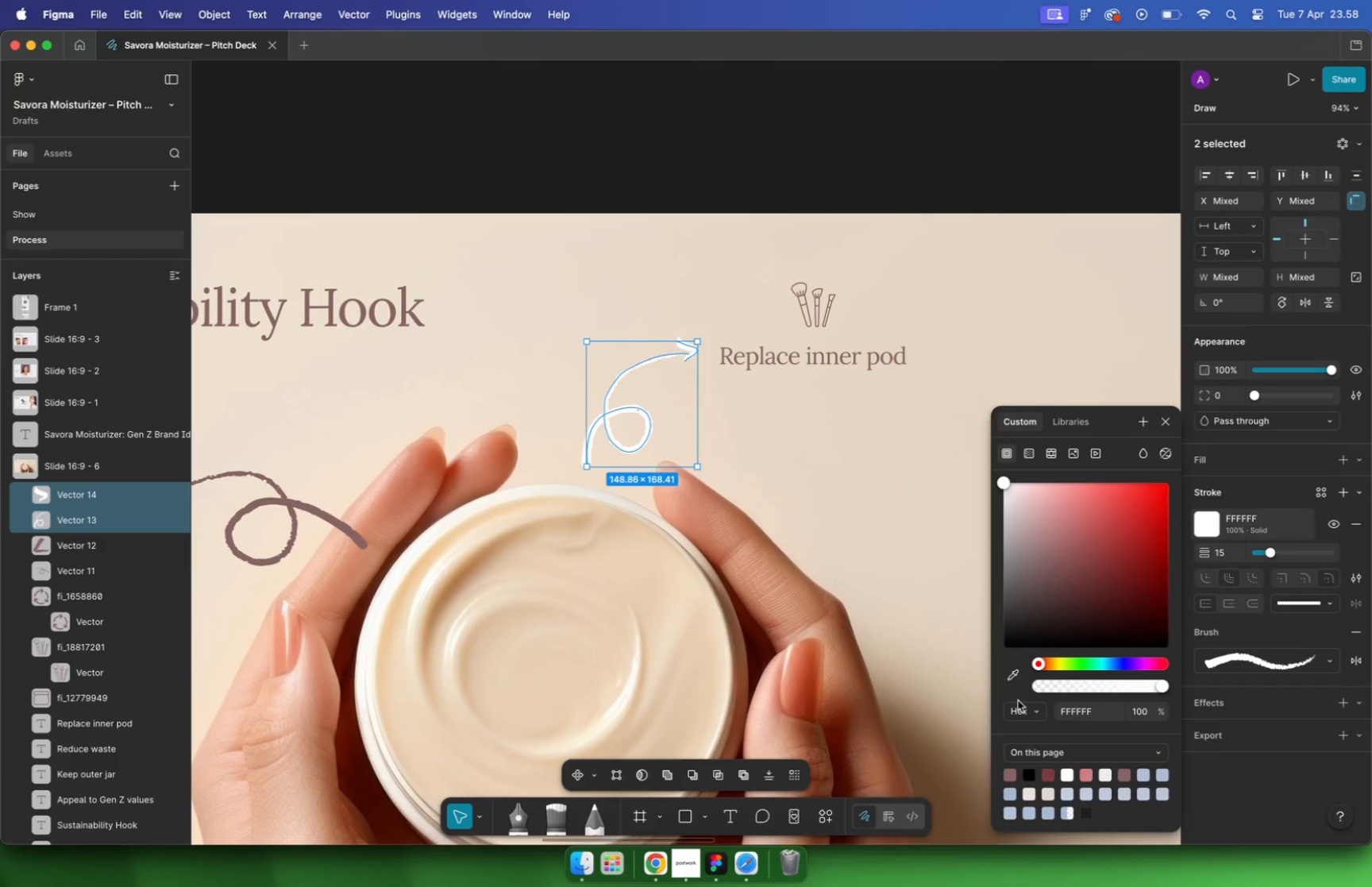 
hold_key(key=ShiftLeft, duration=0.37)
 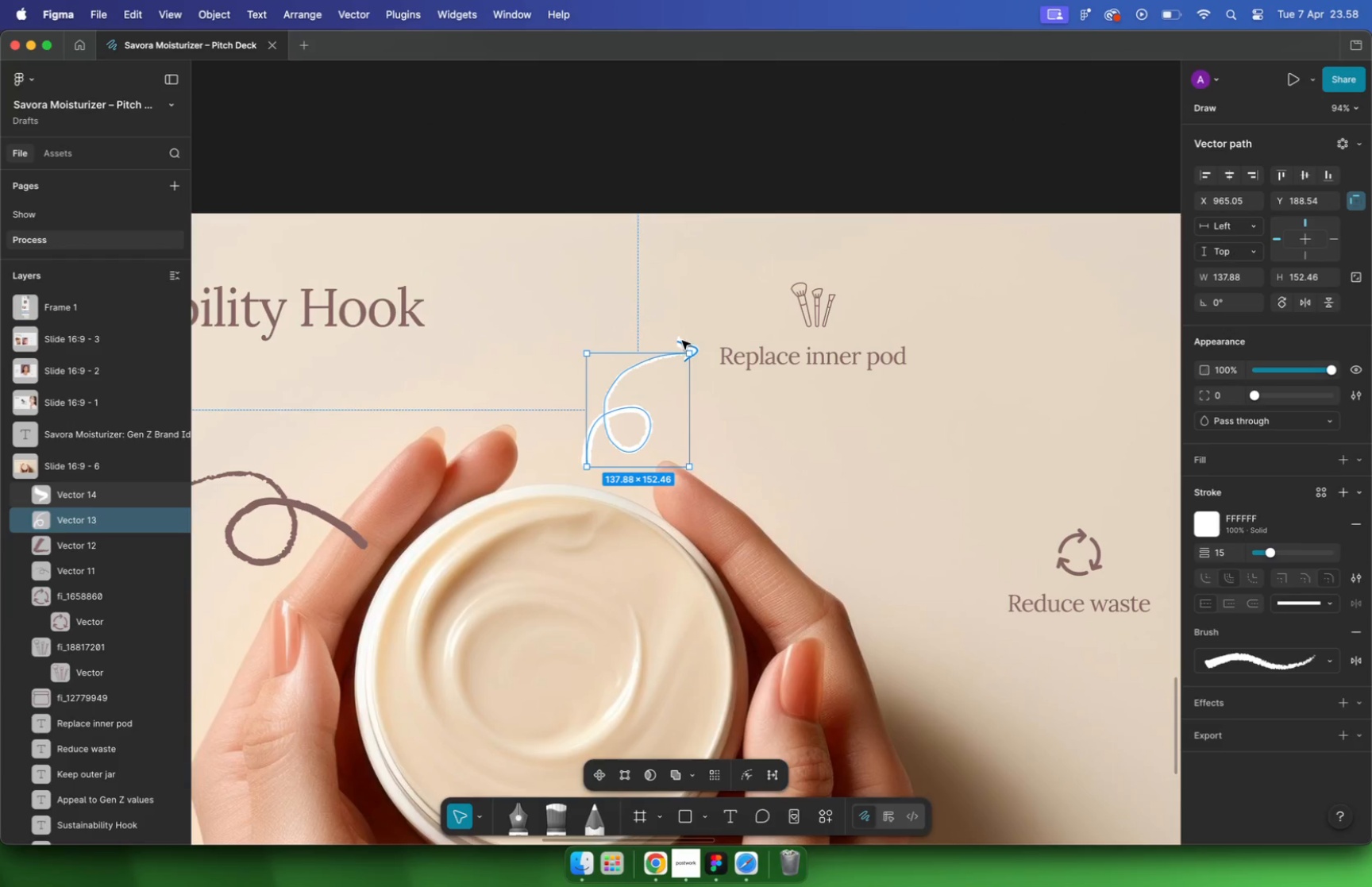 
left_click([344, 526])
 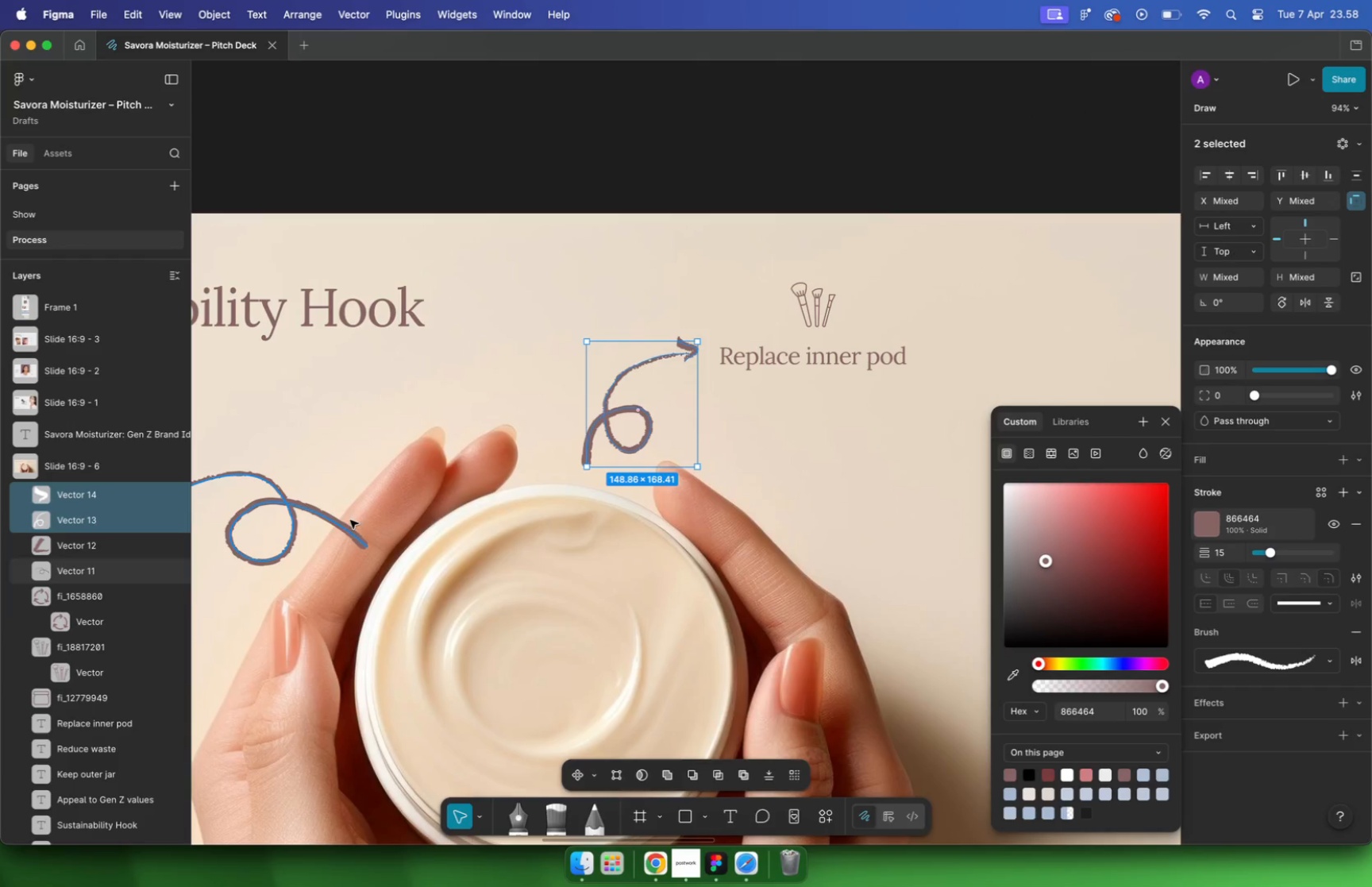 
hold_key(key=CommandLeft, duration=1.44)
scroll: coordinate [604, 388], scroll_direction: down, amount: 16.0
 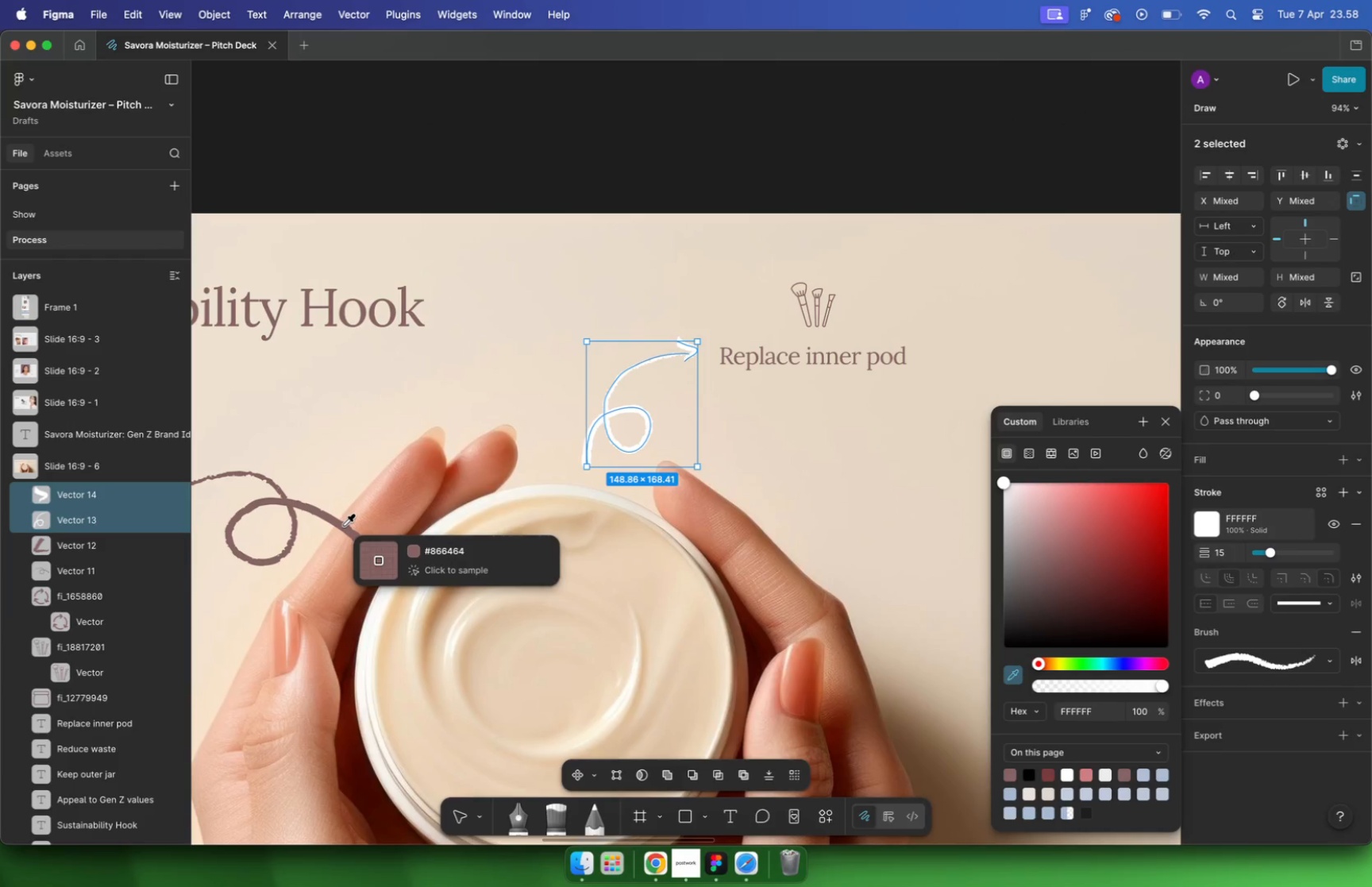 
scroll: coordinate [449, 415], scroll_direction: up, amount: 10.0
 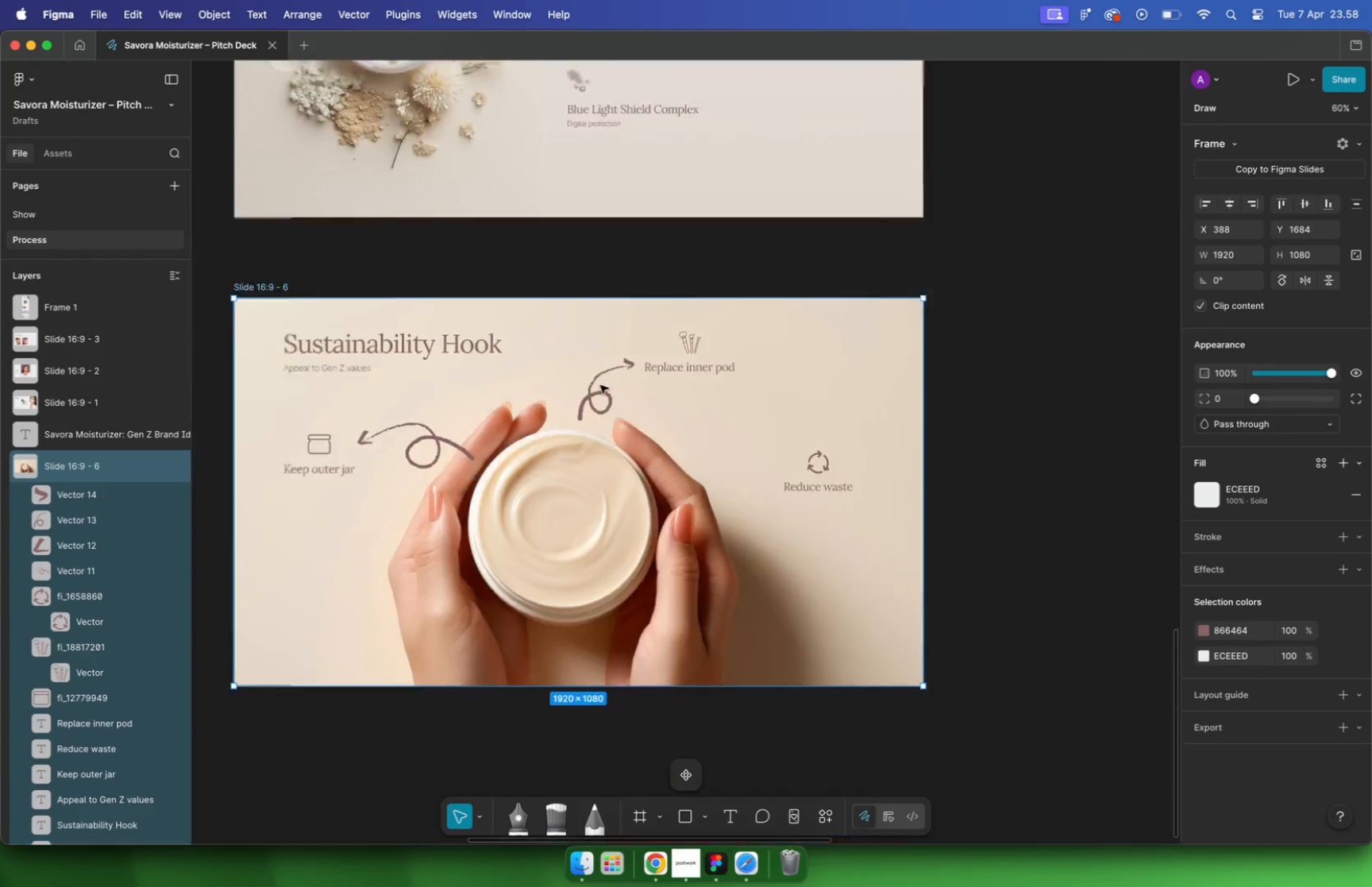 
hold_key(key=CommandLeft, duration=1.22)
scroll: coordinate [815, 349], scroll_direction: up, amount: 10.0
 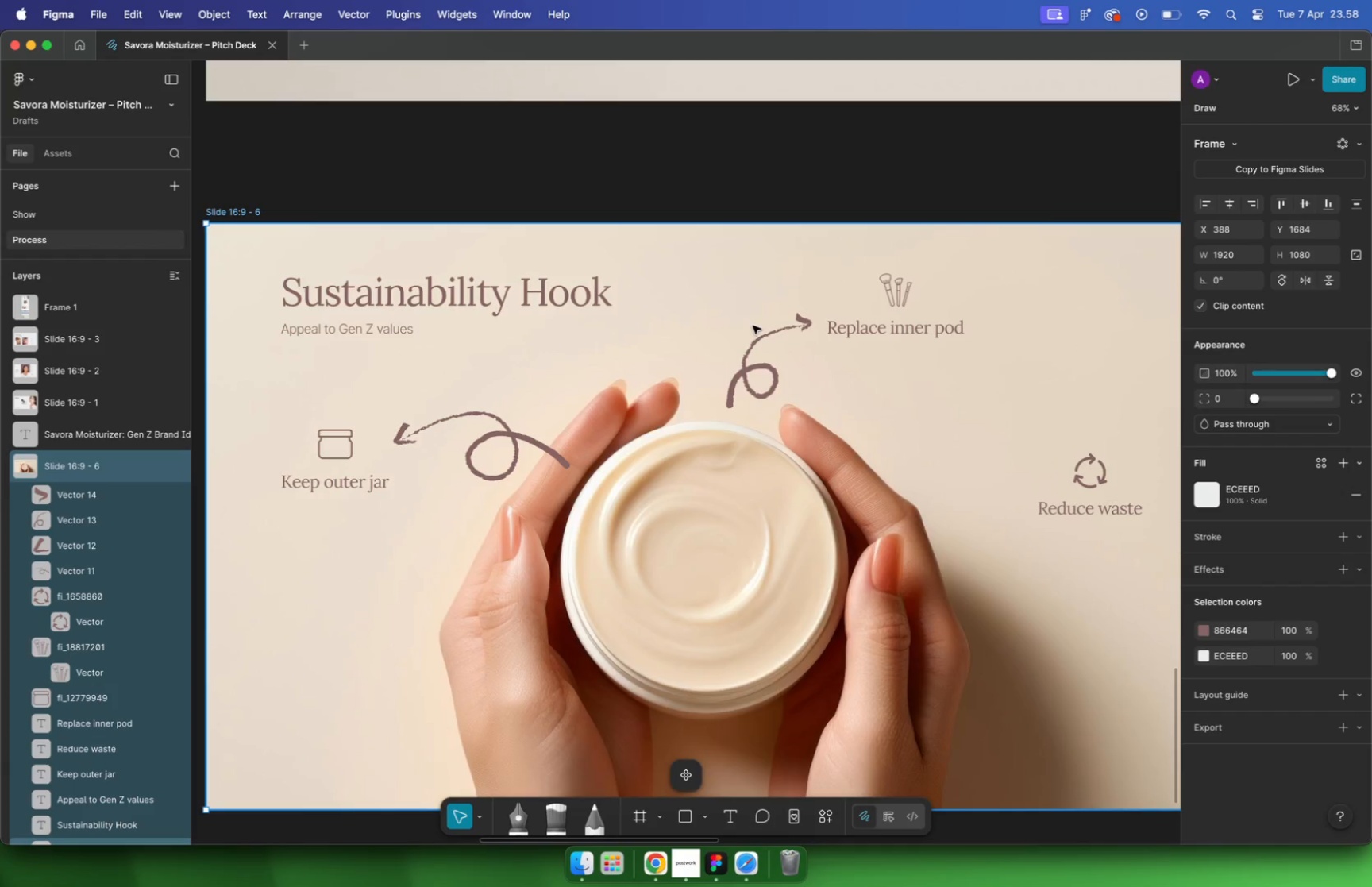 
scroll: coordinate [787, 366], scroll_direction: down, amount: 2.0
 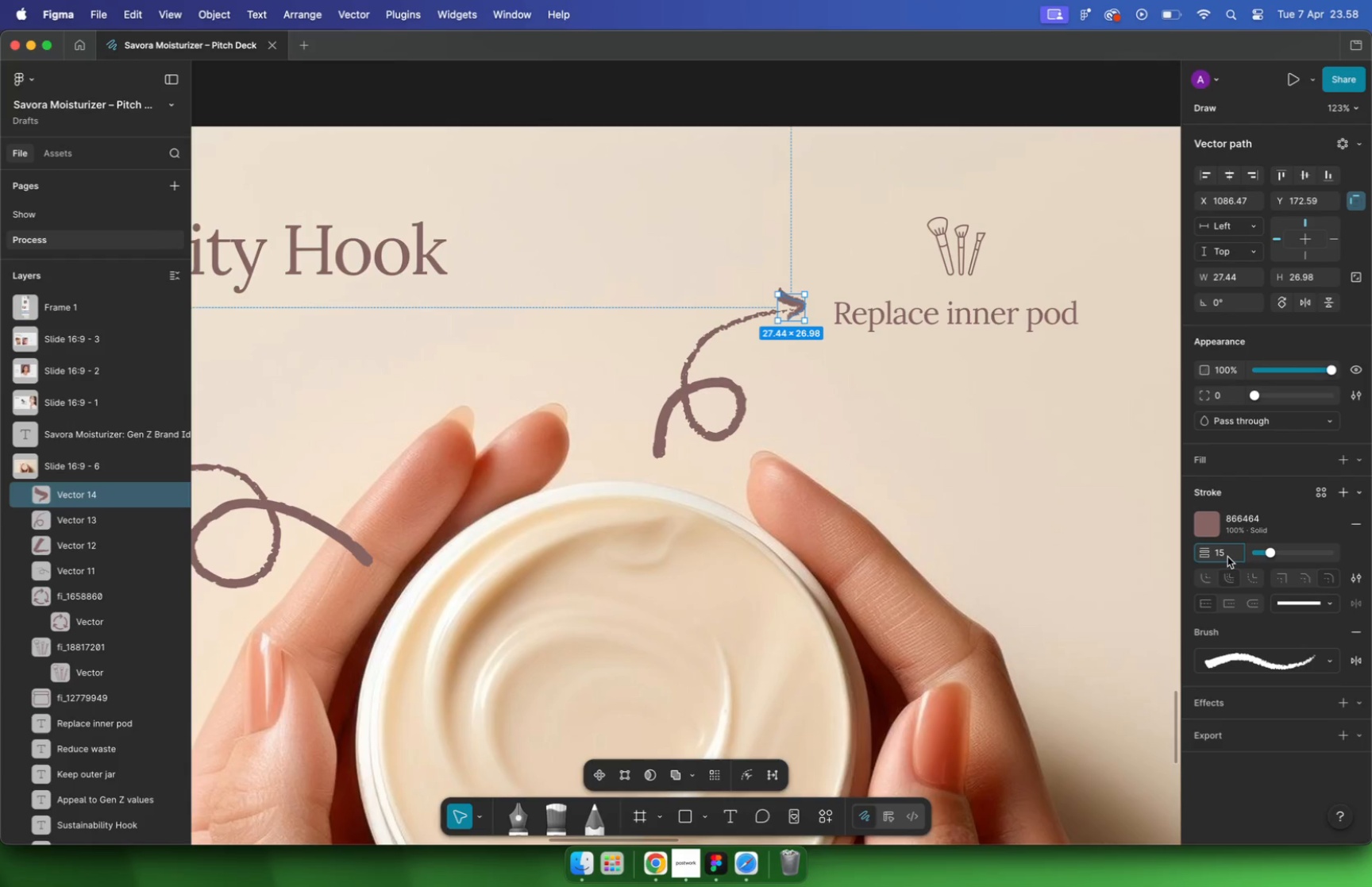 
key(Backspace)
 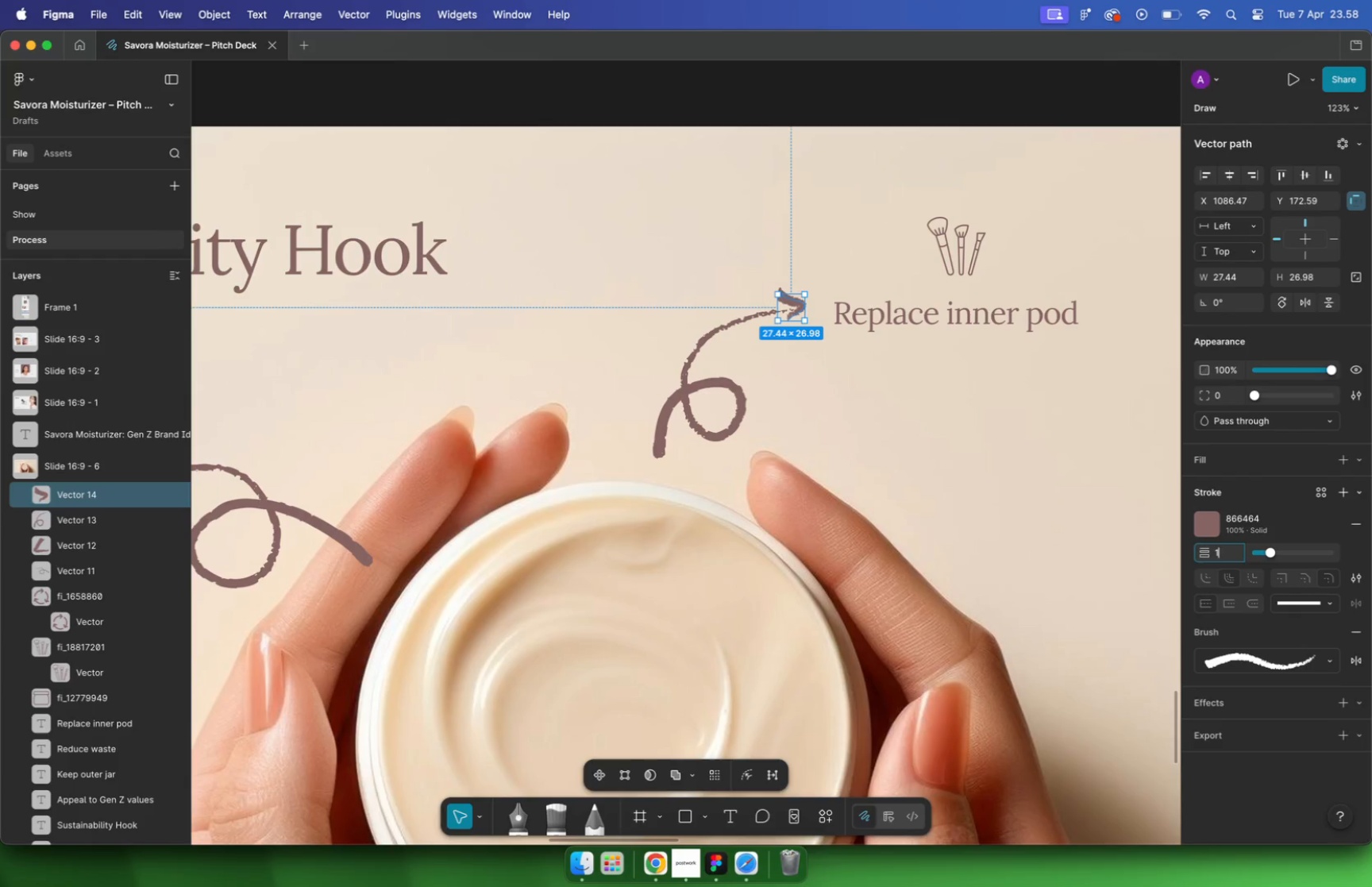 
key(Backspace)
 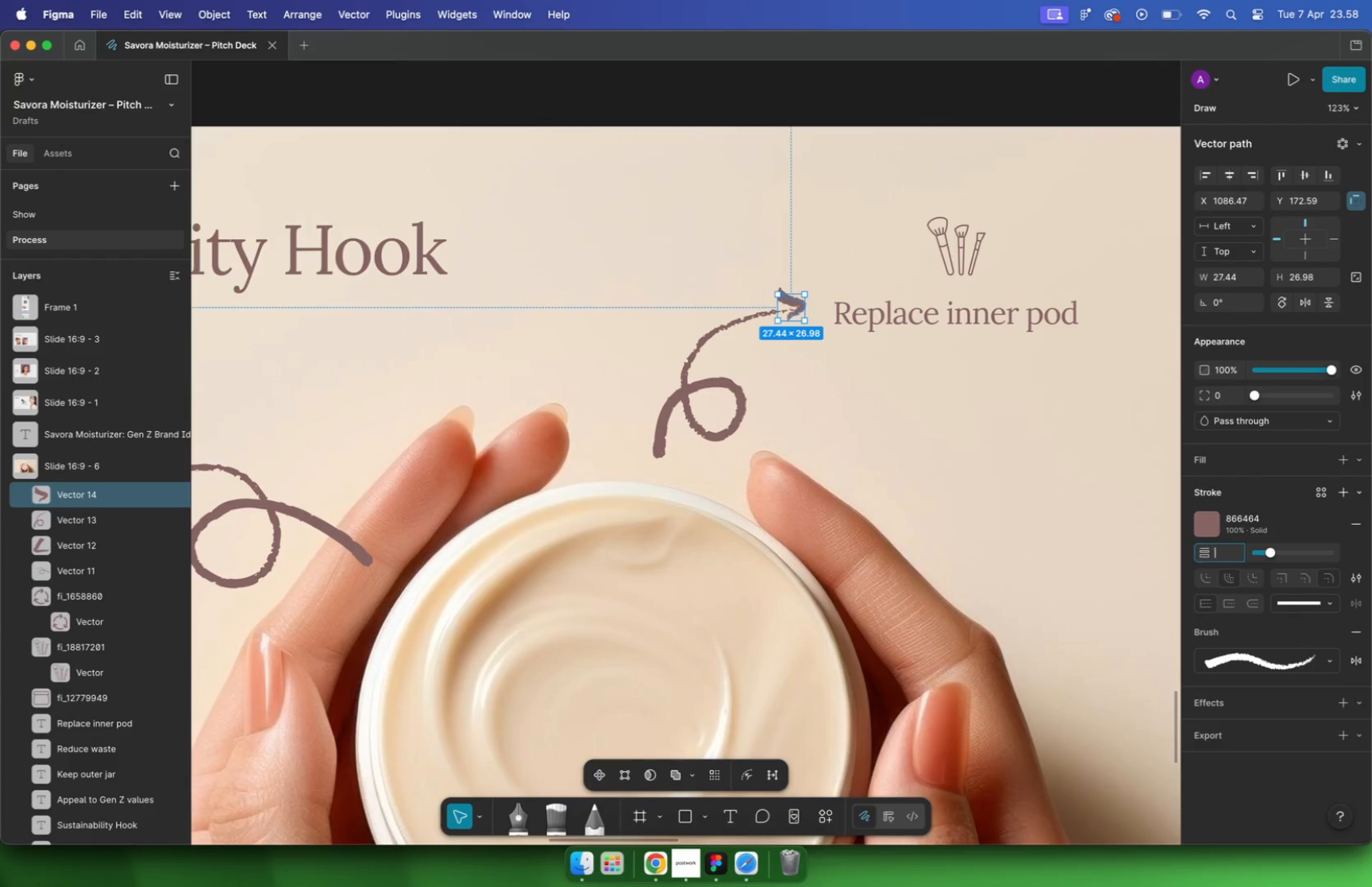 
key(Backspace)
 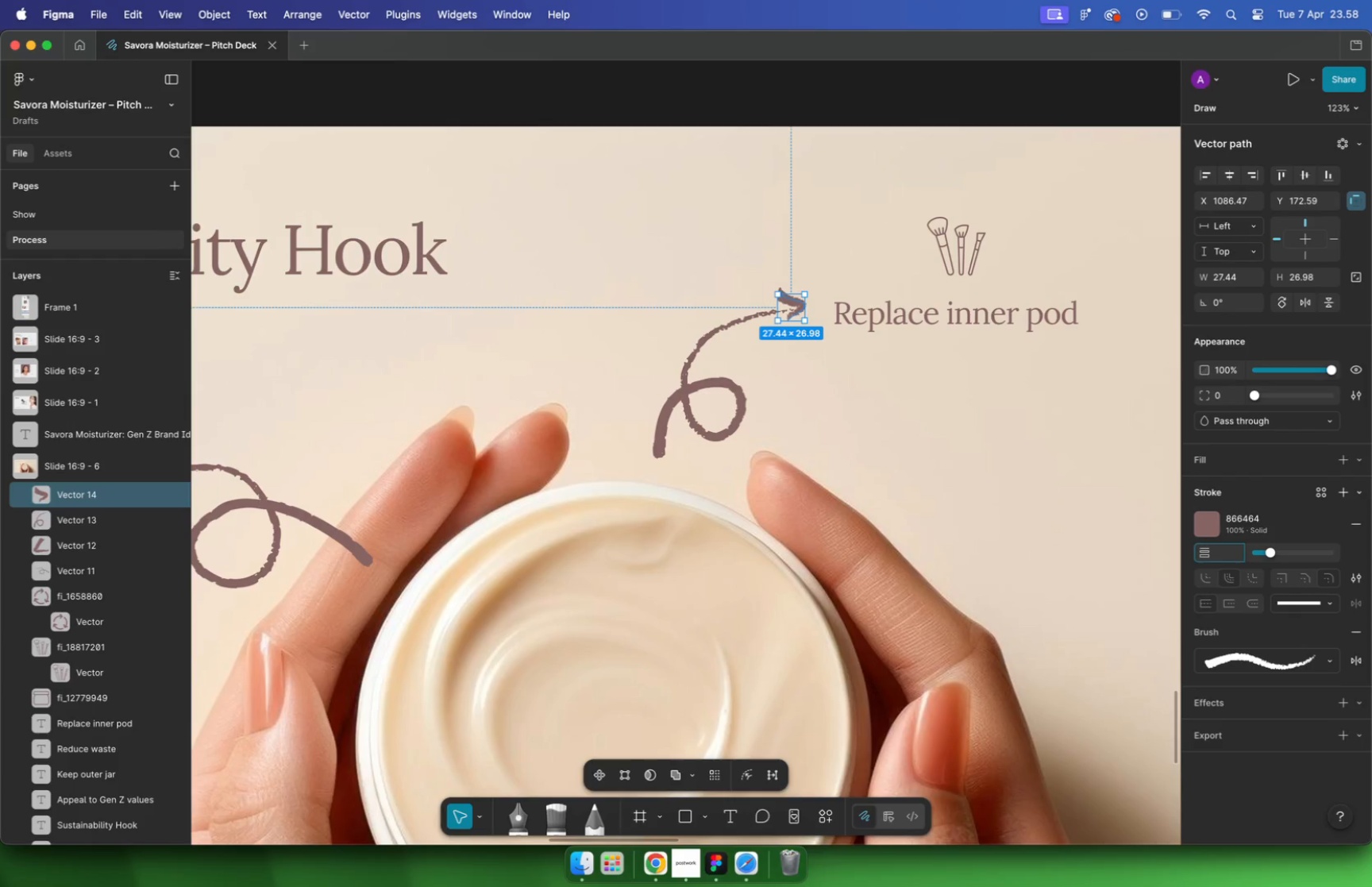 
key(8)
 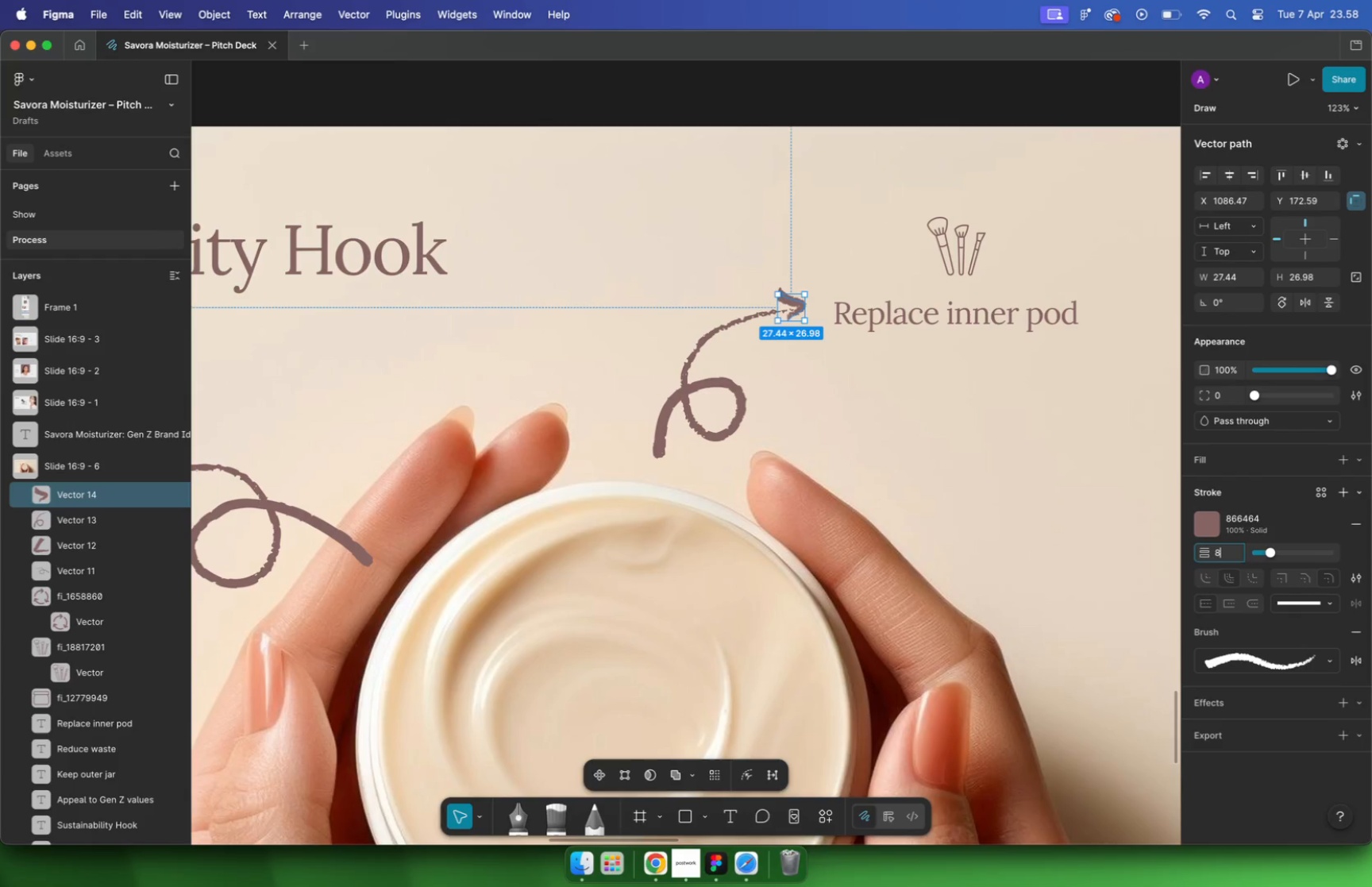 
key(Enter)
 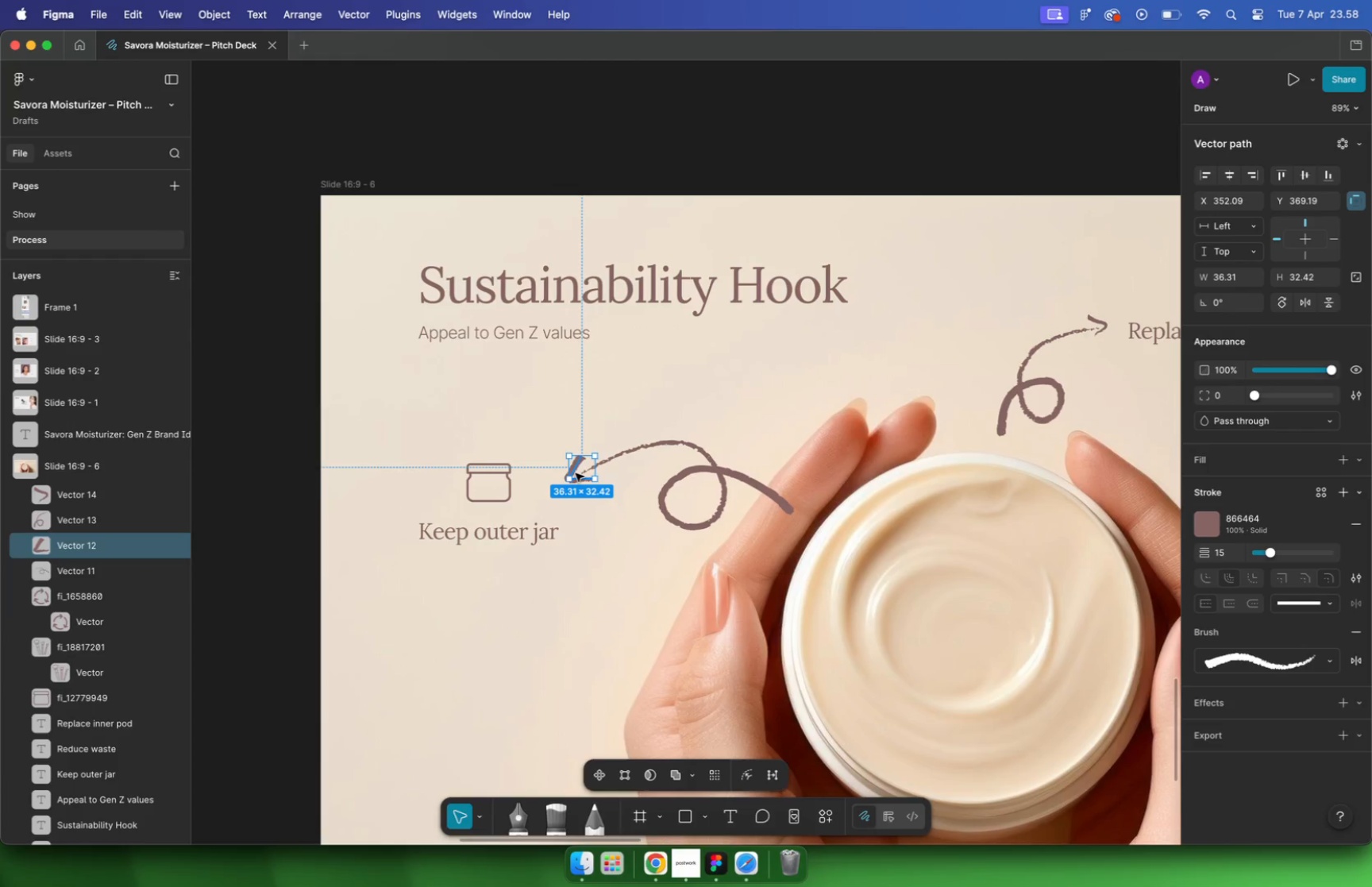 
hold_key(key=CommandLeft, duration=0.93)
scroll: coordinate [654, 521], scroll_direction: down, amount: 6.0
 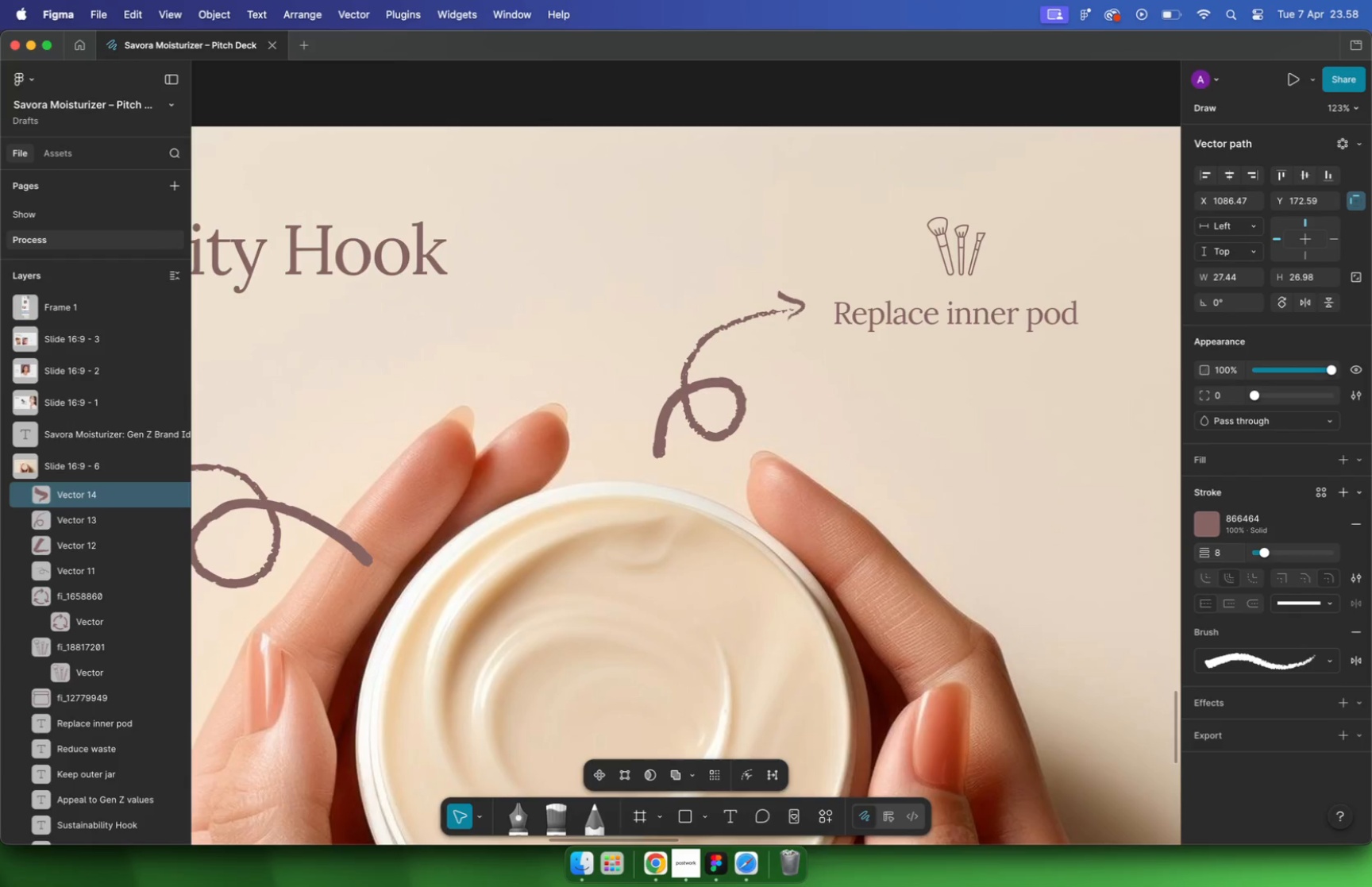 
left_click([1223, 553])
 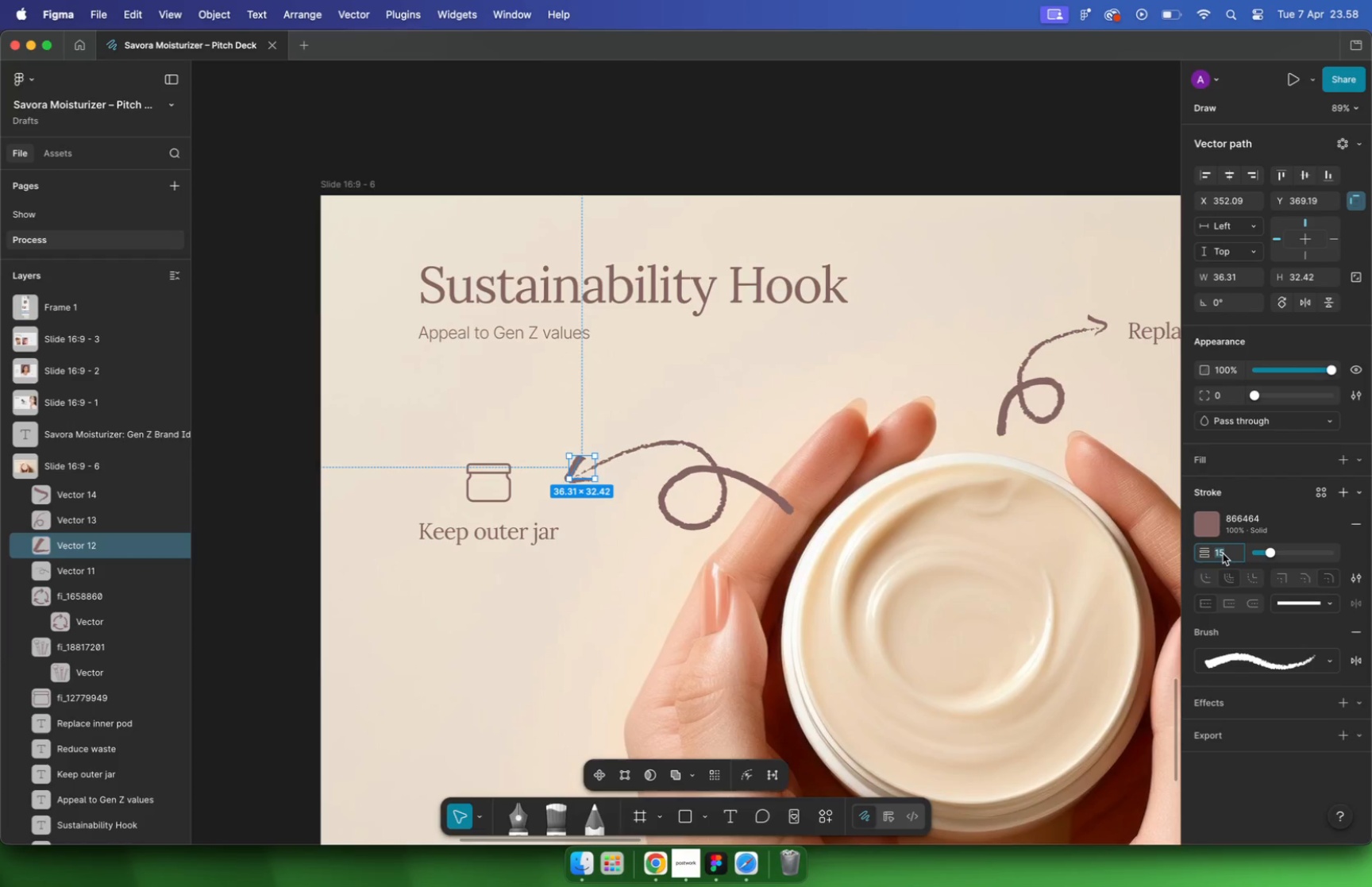 
key(8)
 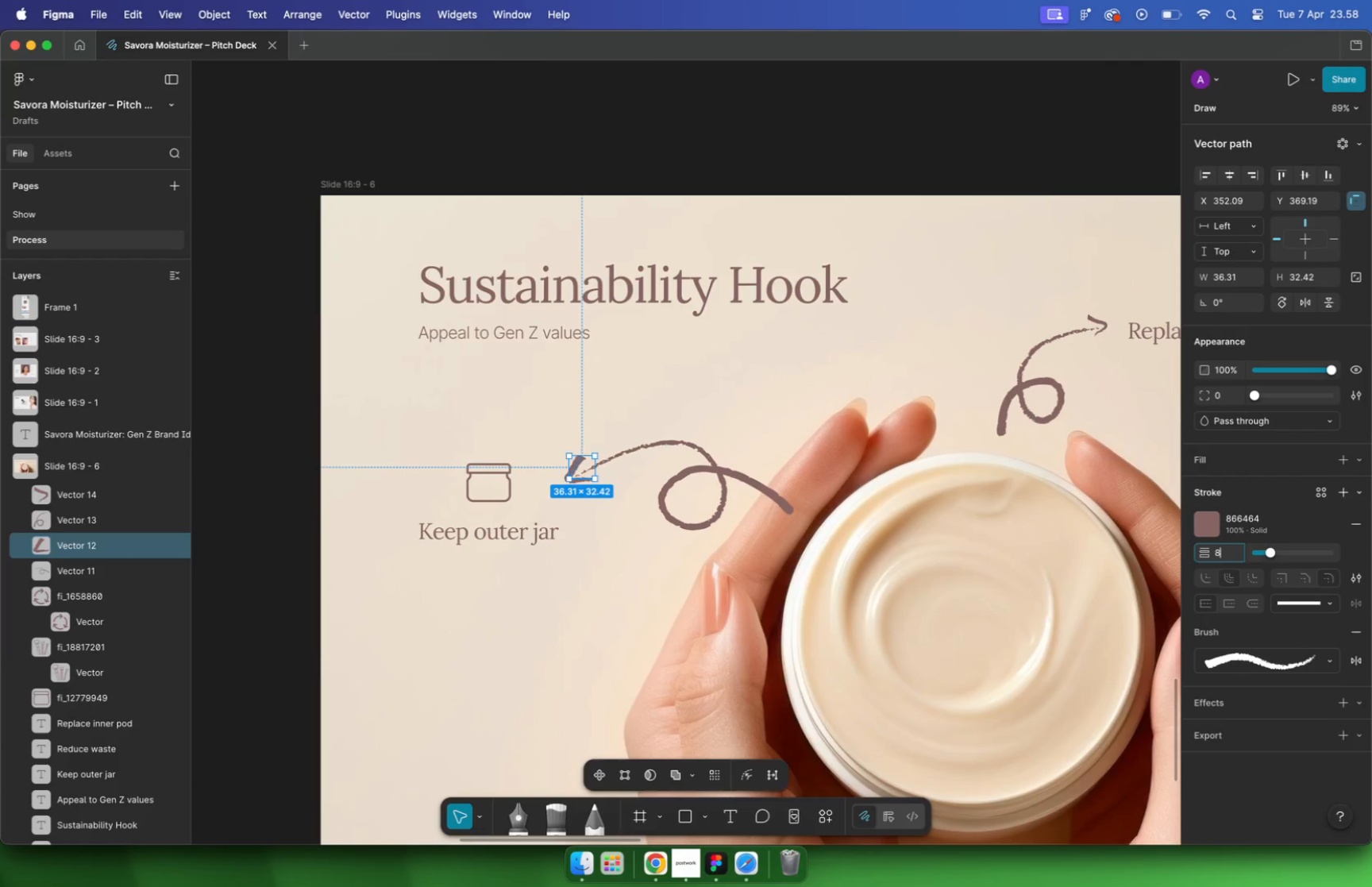 
key(Enter)
 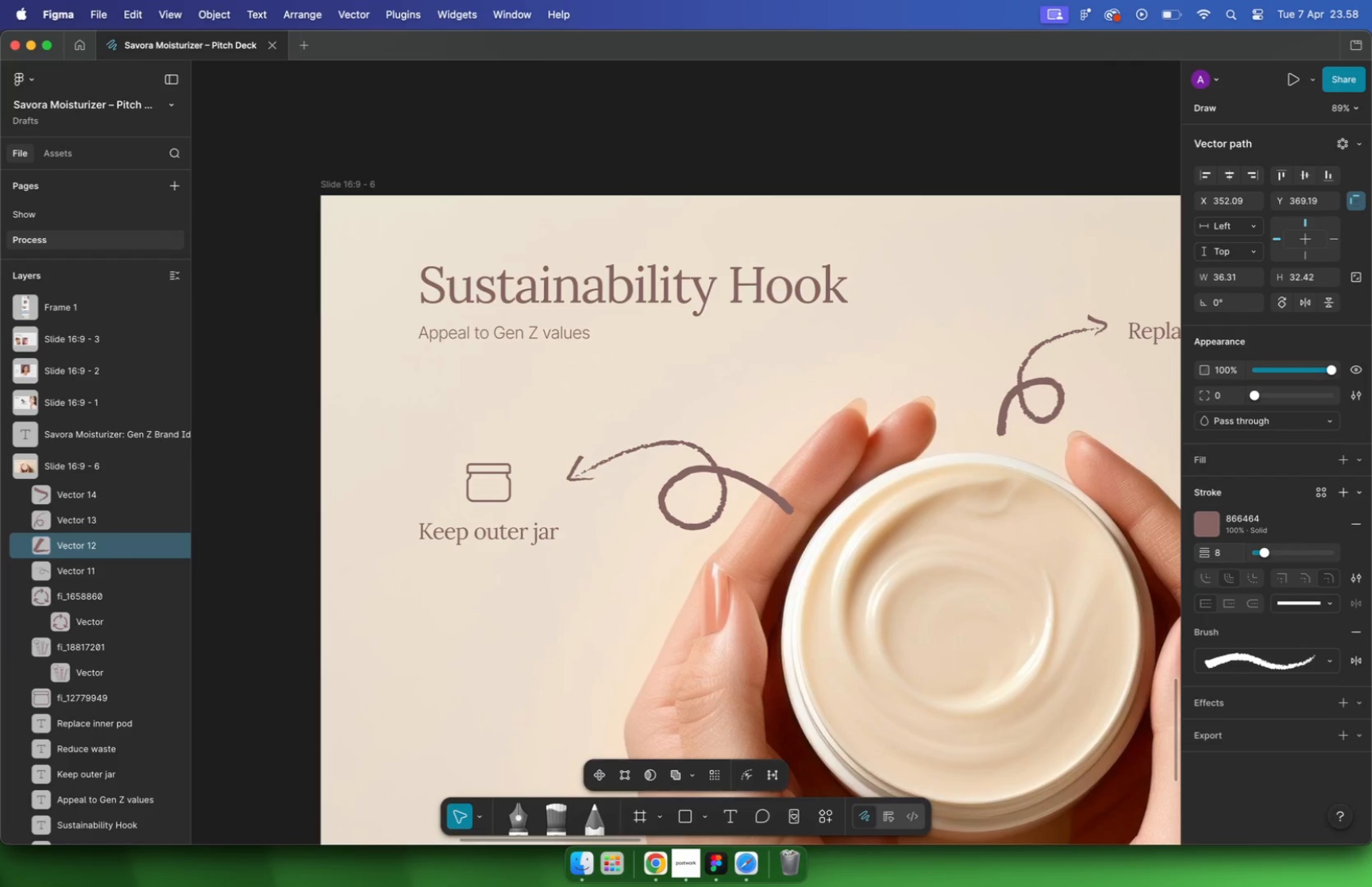 
hold_key(key=CommandLeft, duration=1.16)
scroll: coordinate [731, 466], scroll_direction: down, amount: 11.0
 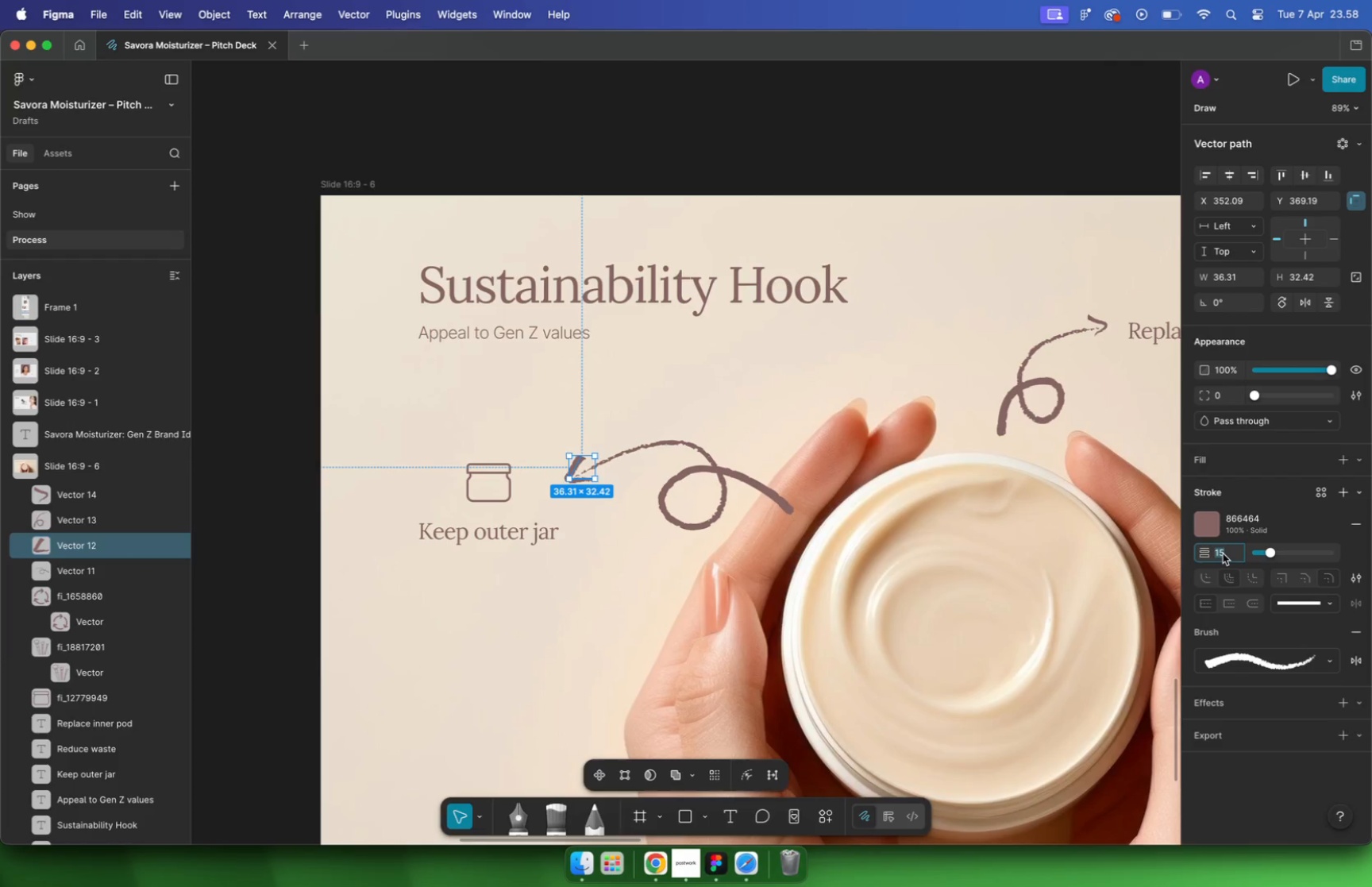 
hold_key(key=CommandLeft, duration=1.34)
scroll: coordinate [936, 484], scroll_direction: up, amount: 13.0
 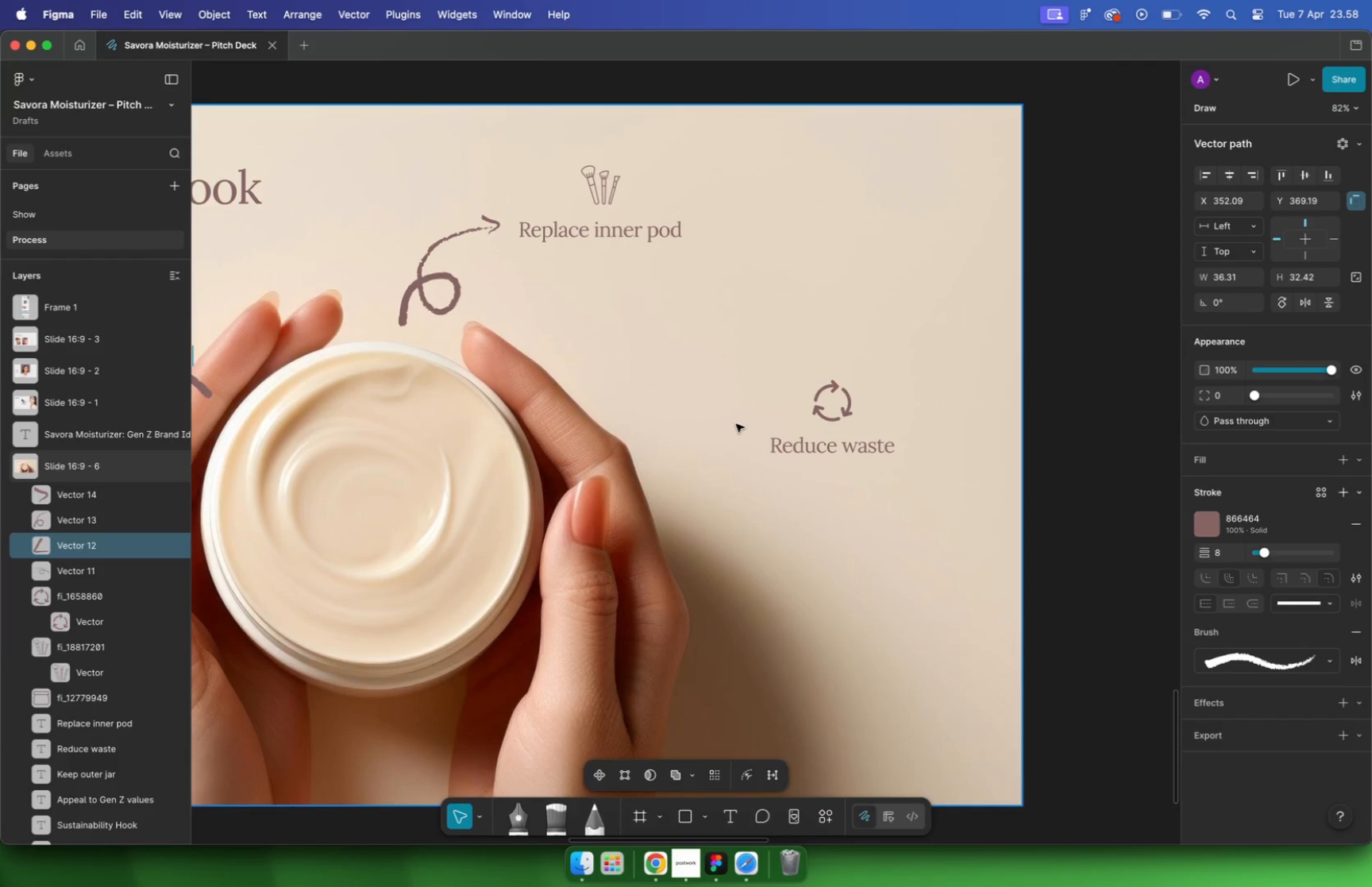 
left_click([1072, 371])
 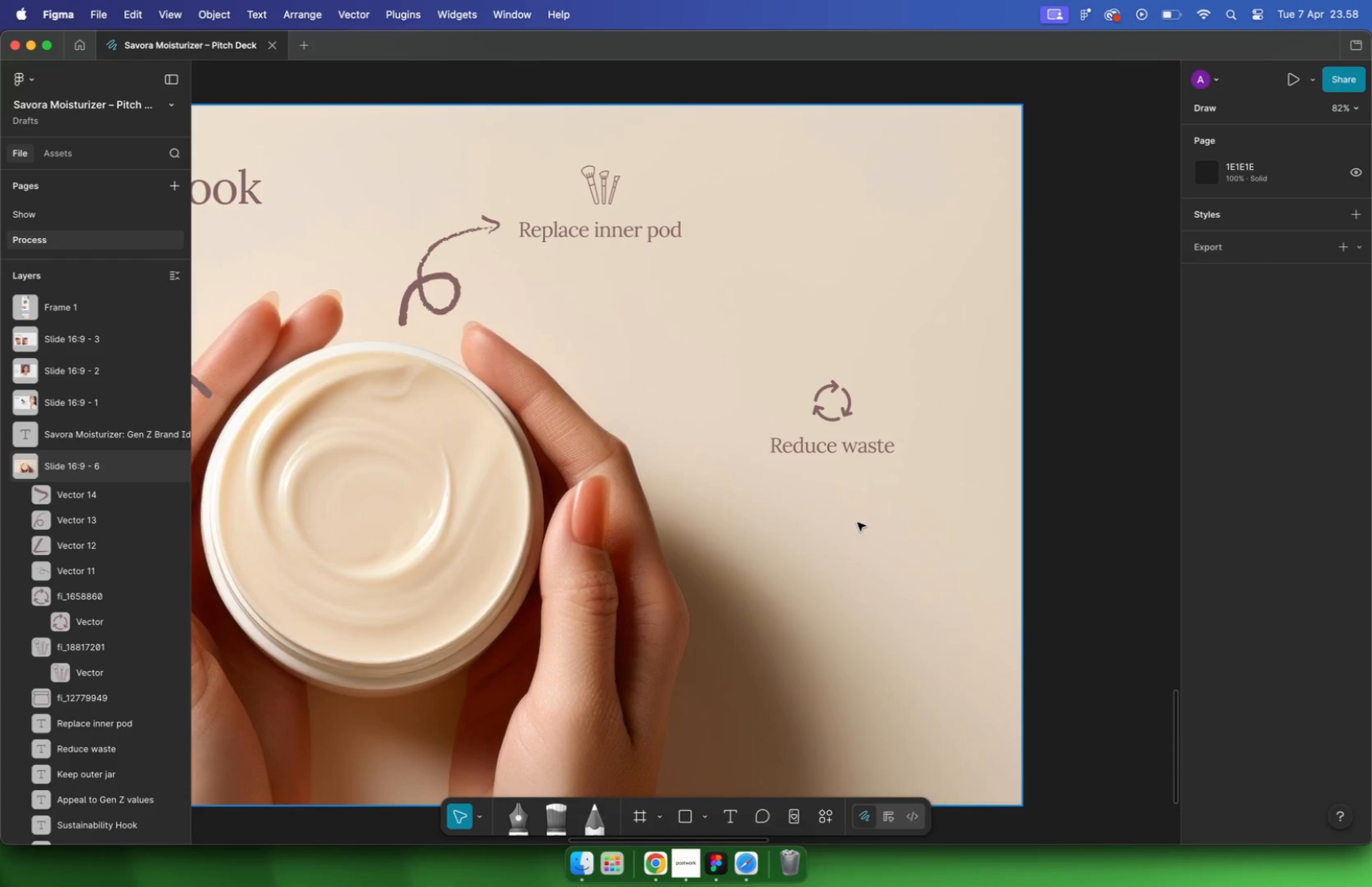 
key(P)
 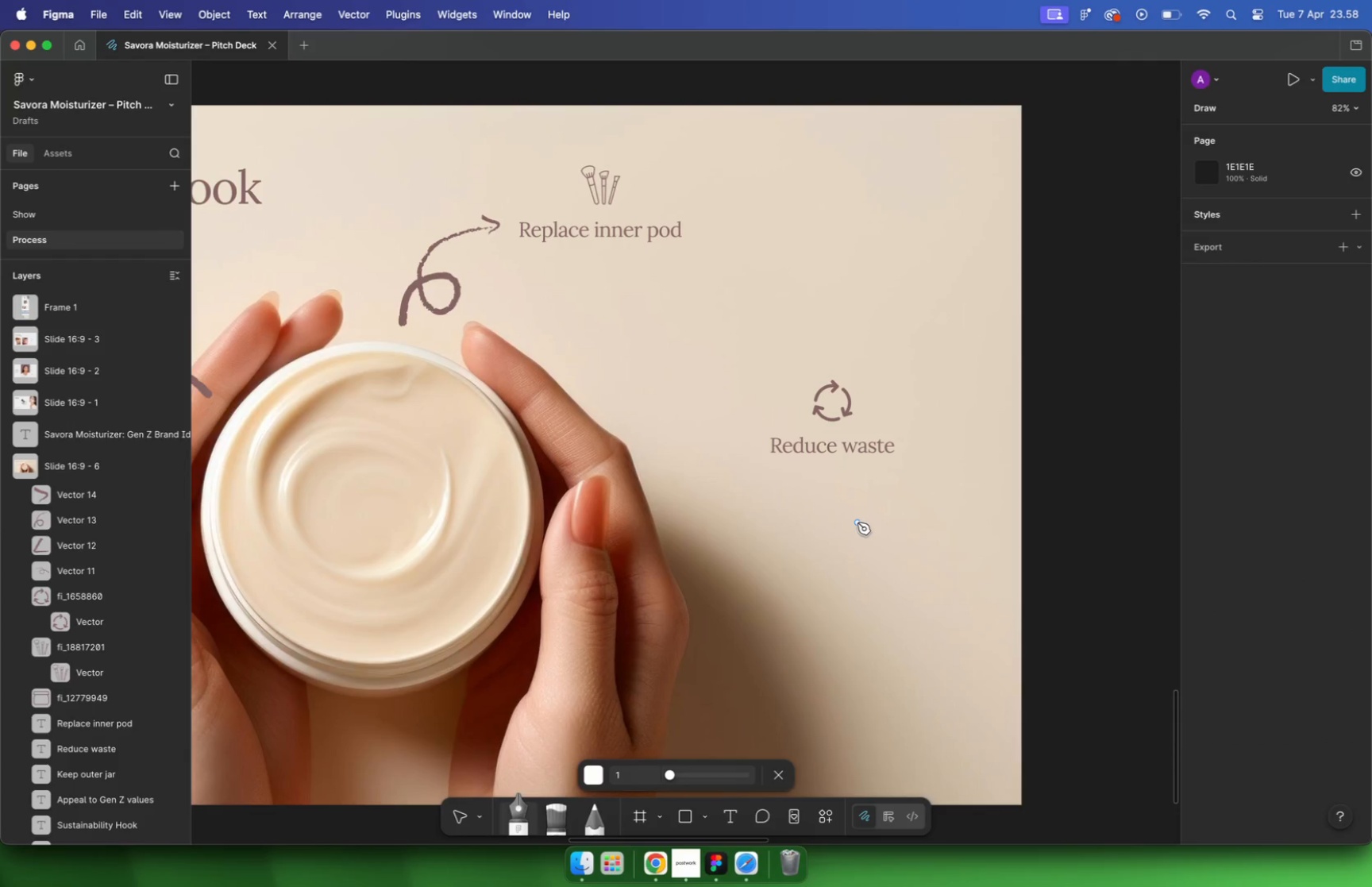 
left_click_drag(start_coordinate=[604, 404], to_coordinate=[666, 382])
 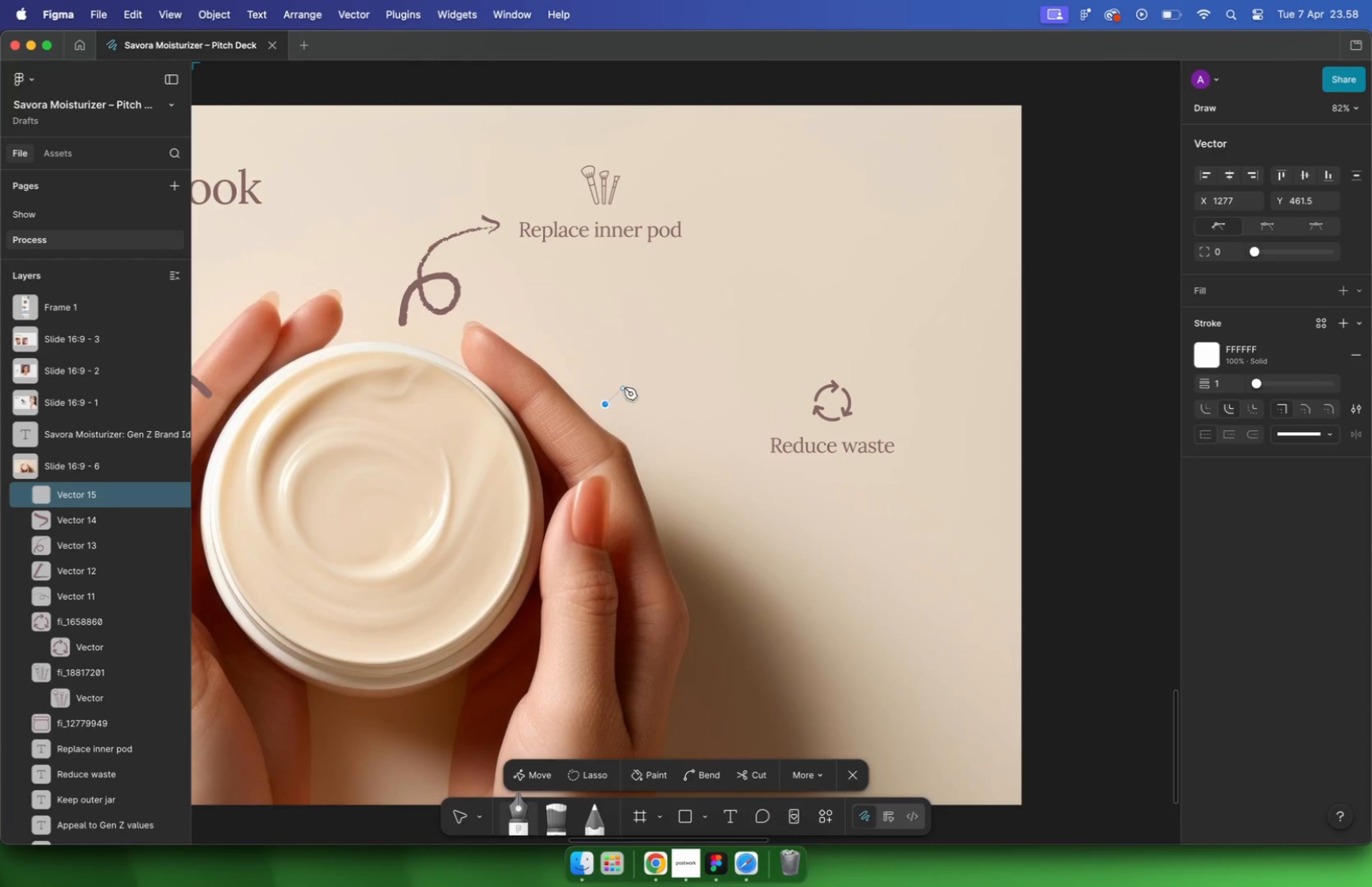 
key(Meta+CommandLeft)
 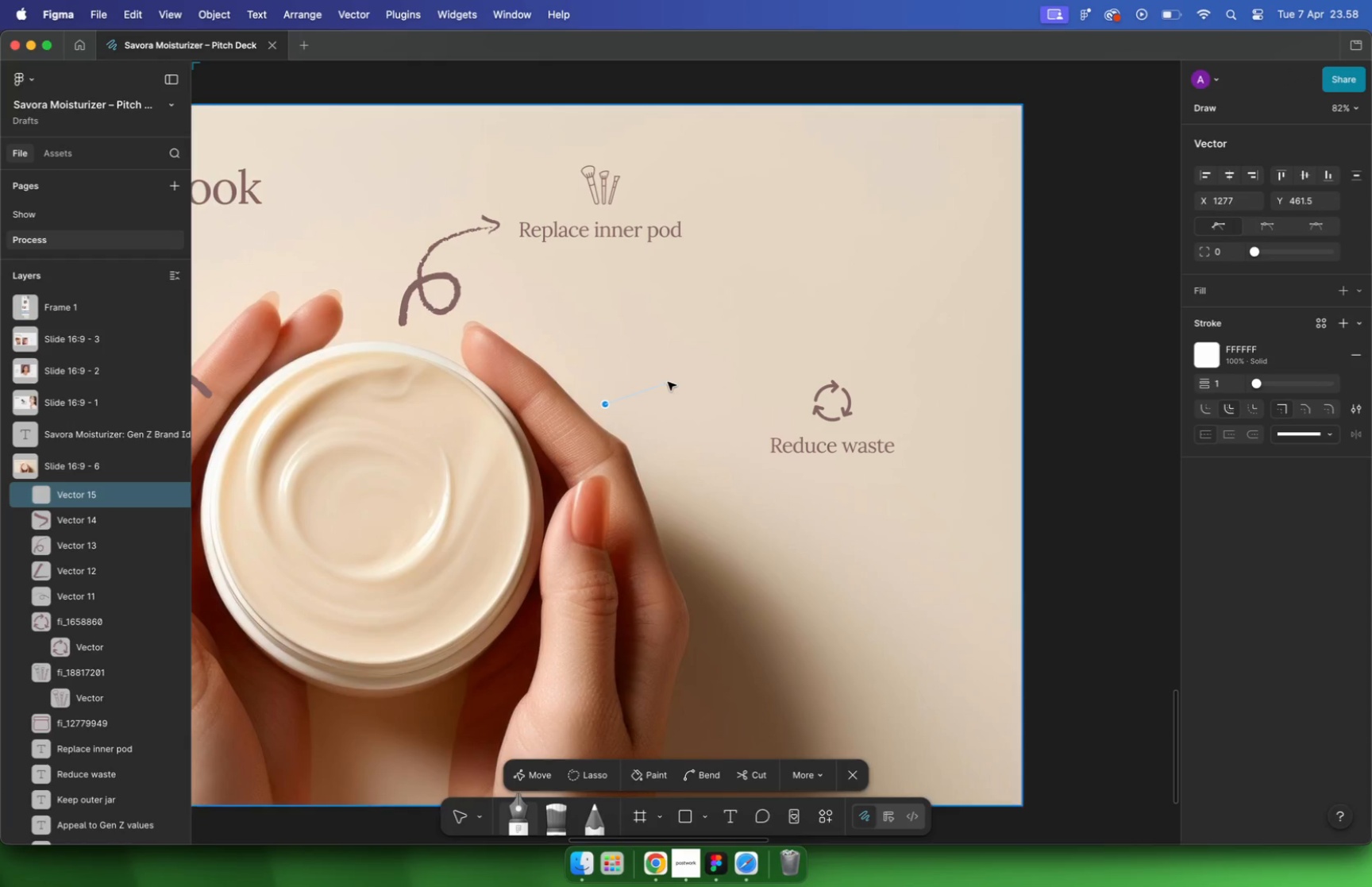 
key(Meta+Z)
 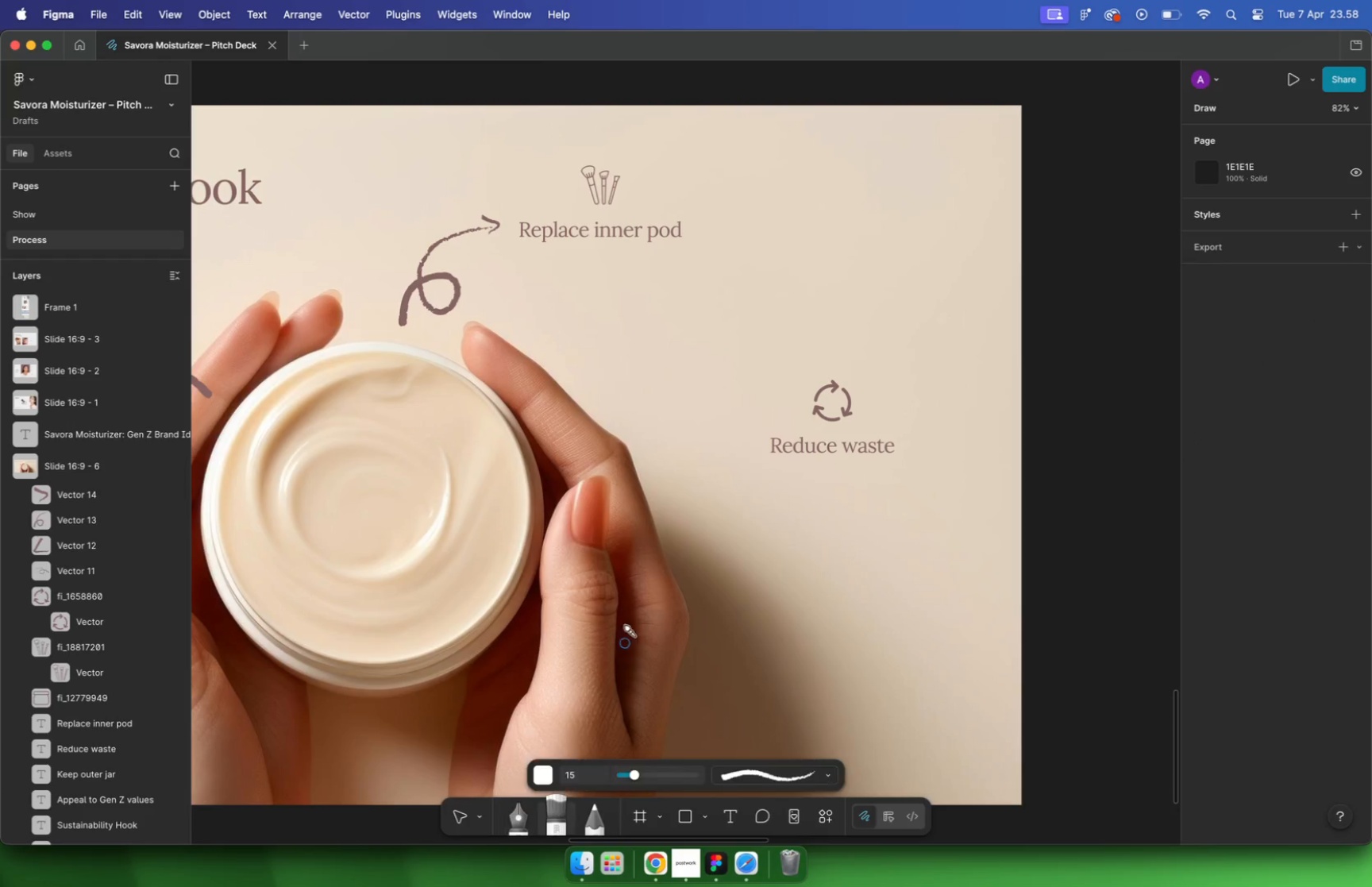 
left_click_drag(start_coordinate=[584, 393], to_coordinate=[790, 364])
 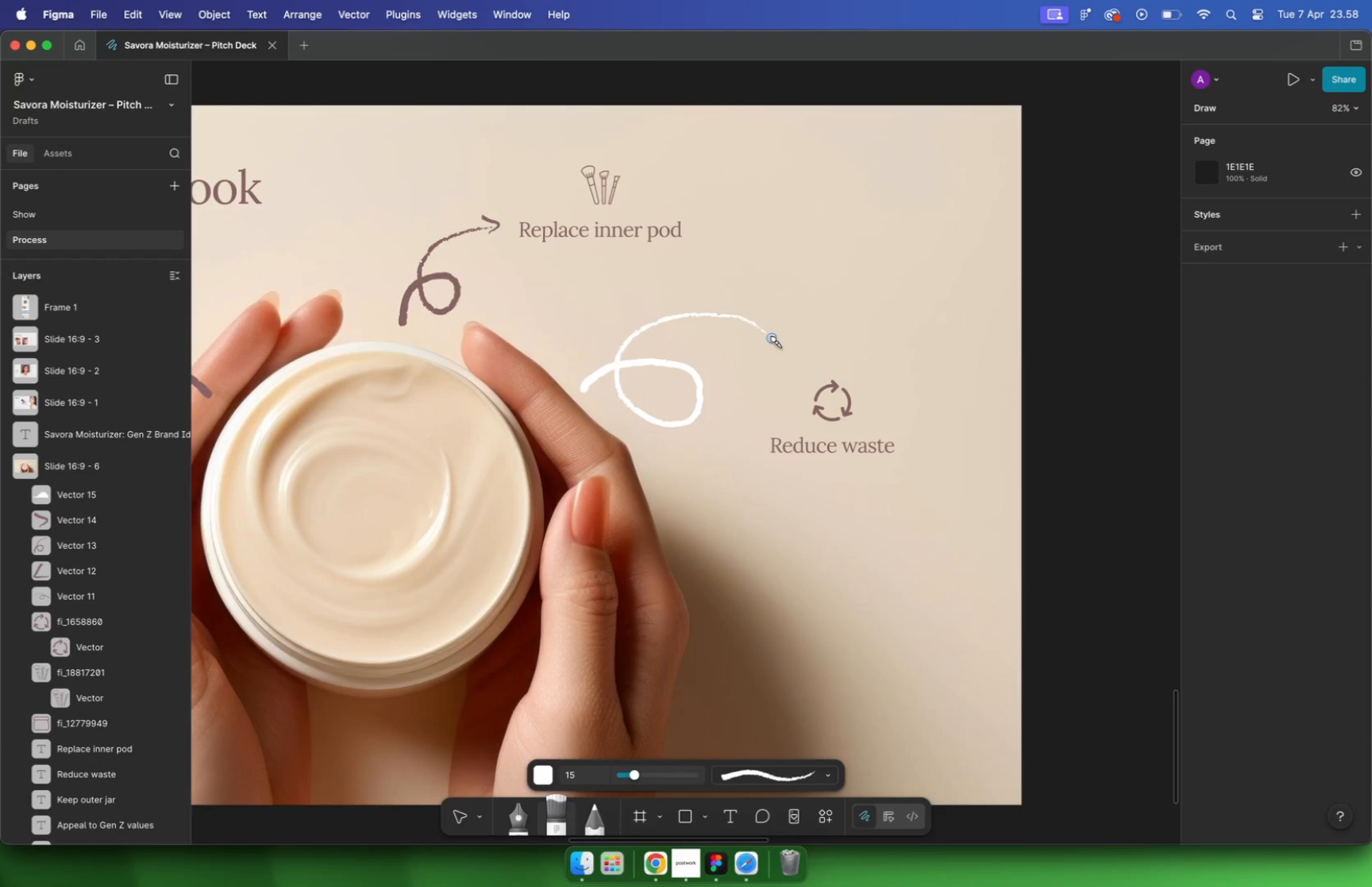 
left_click_drag(start_coordinate=[772, 361], to_coordinate=[797, 343])
 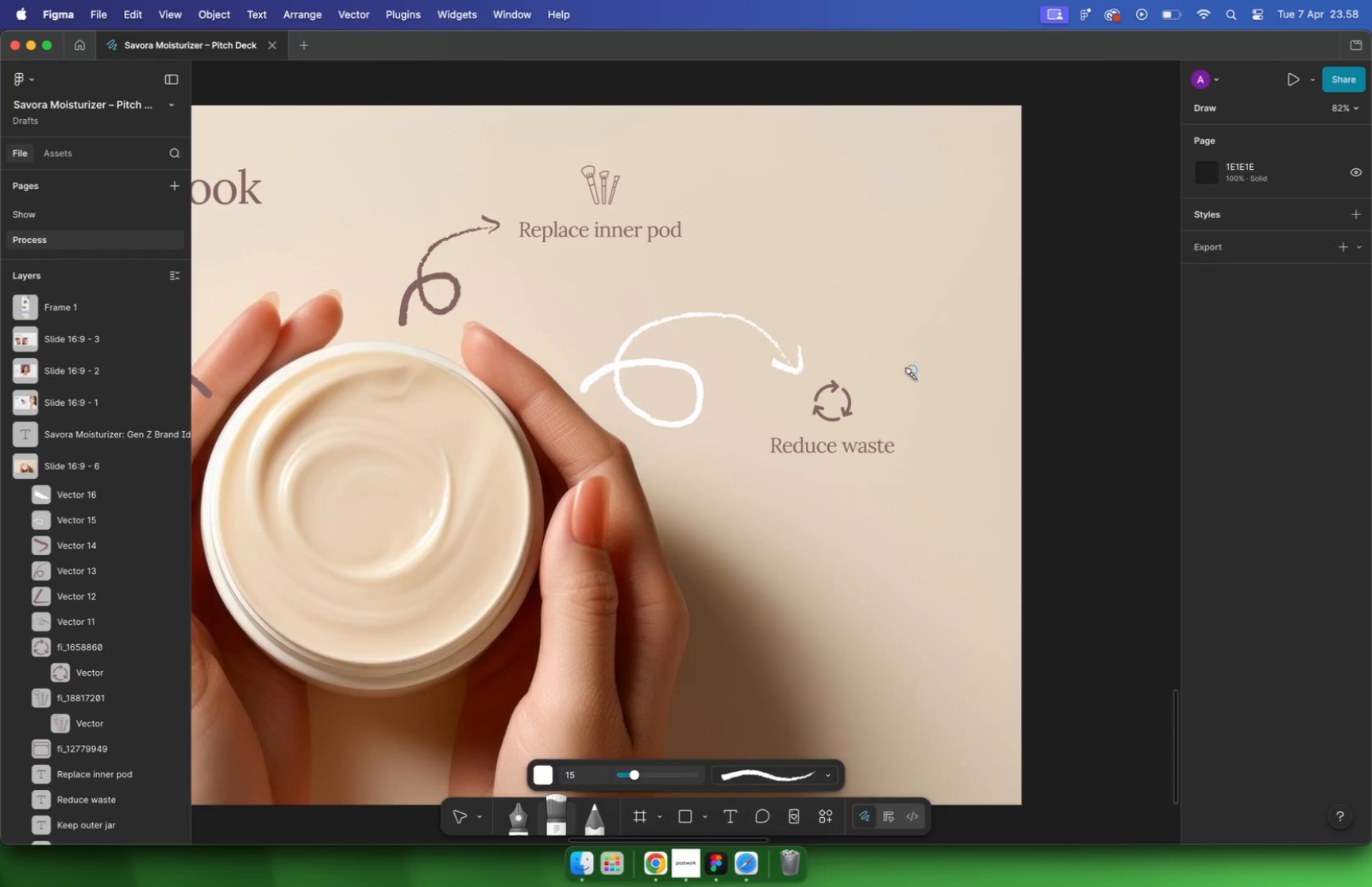 
key(Escape)
 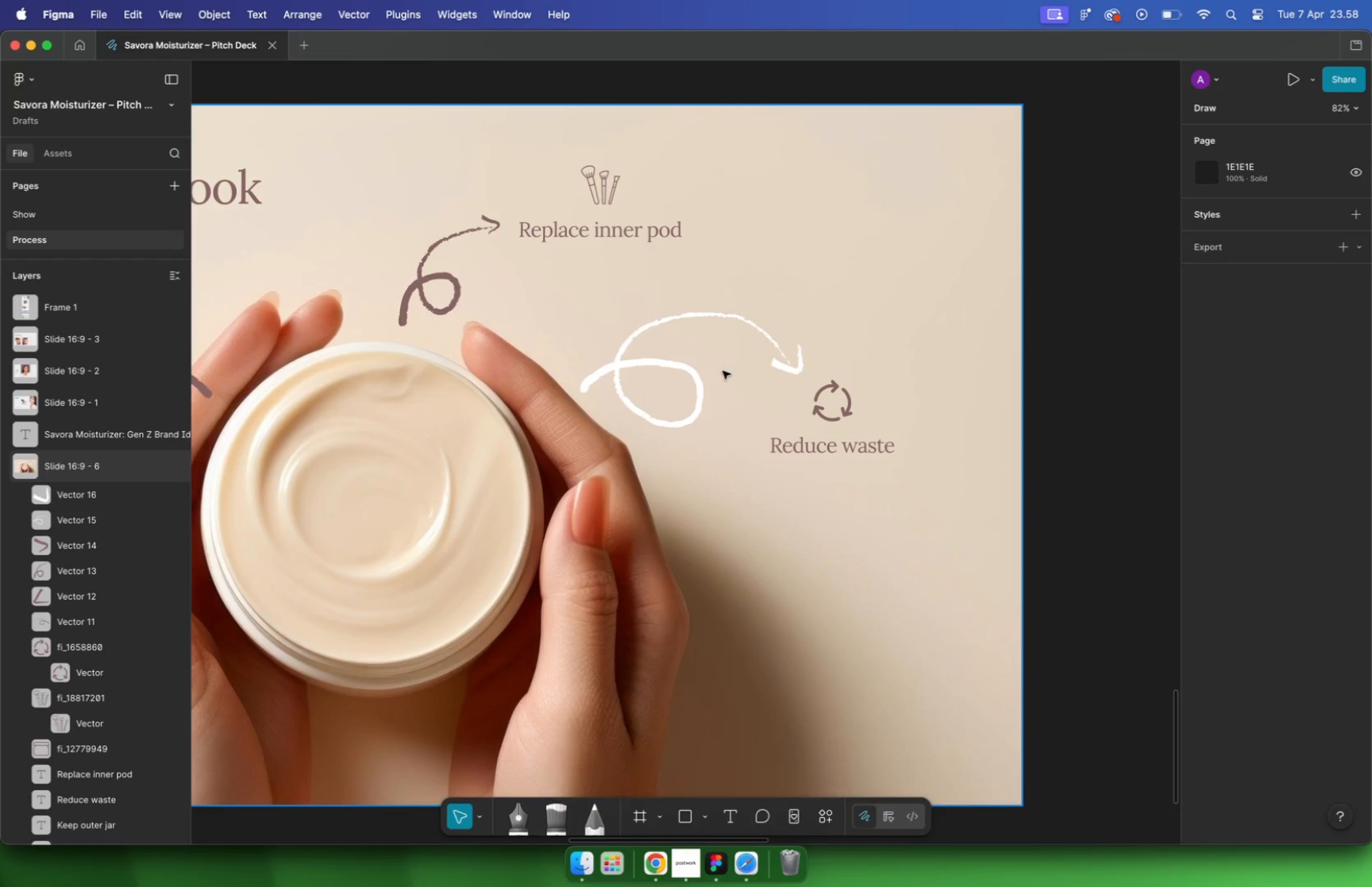 
key(Escape)
 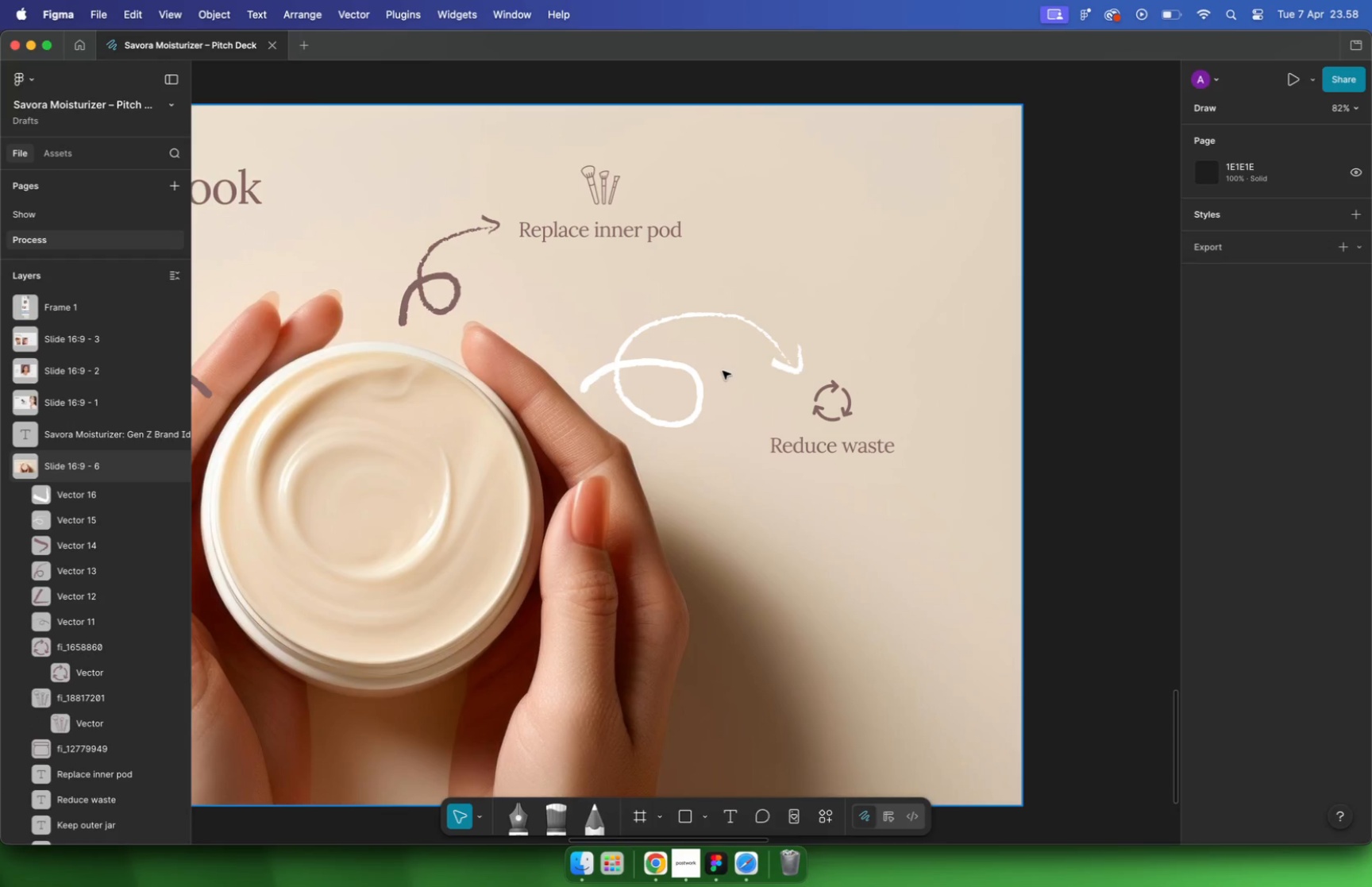 
left_click([687, 373])
 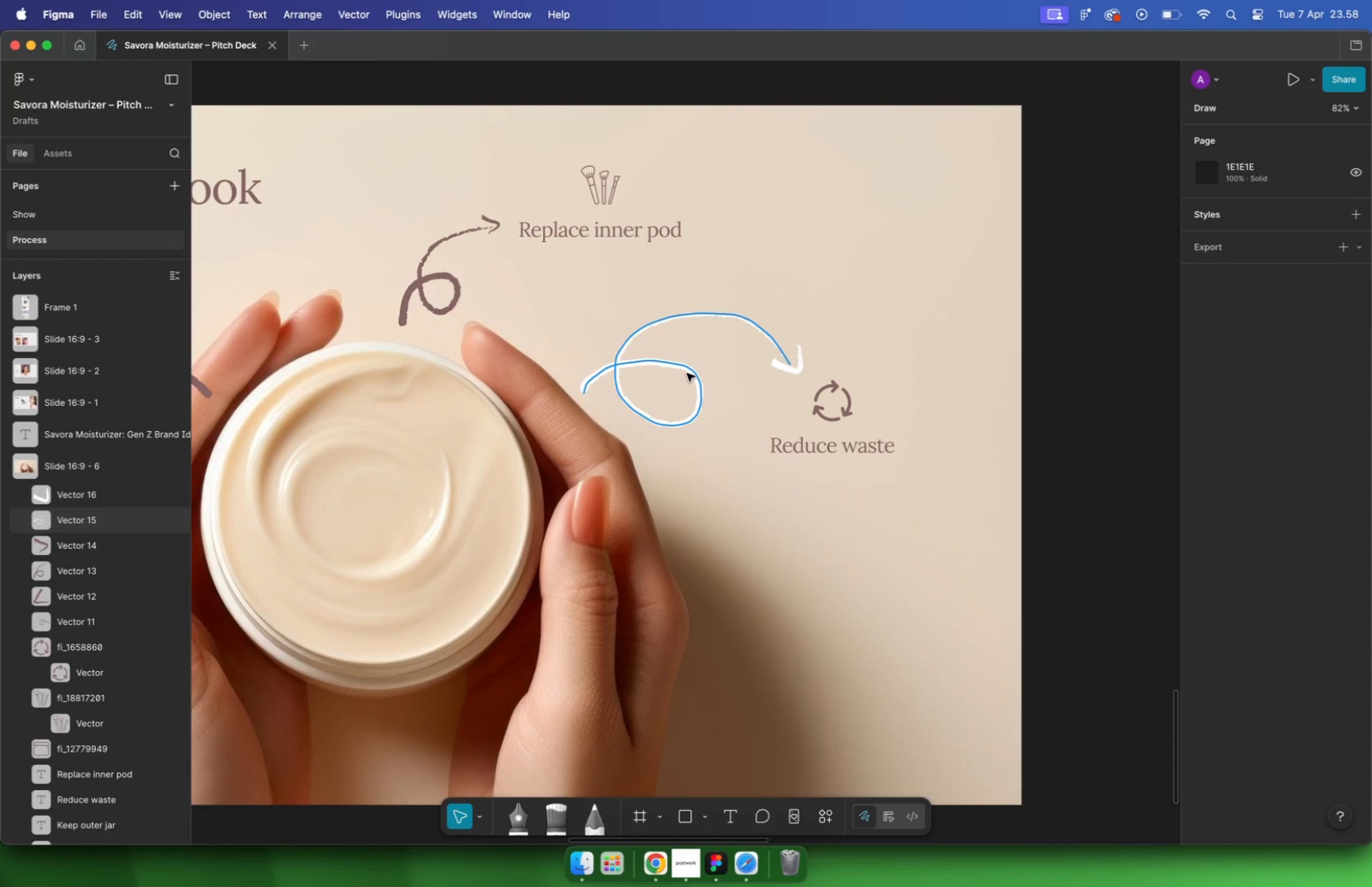 
key(Enter)
 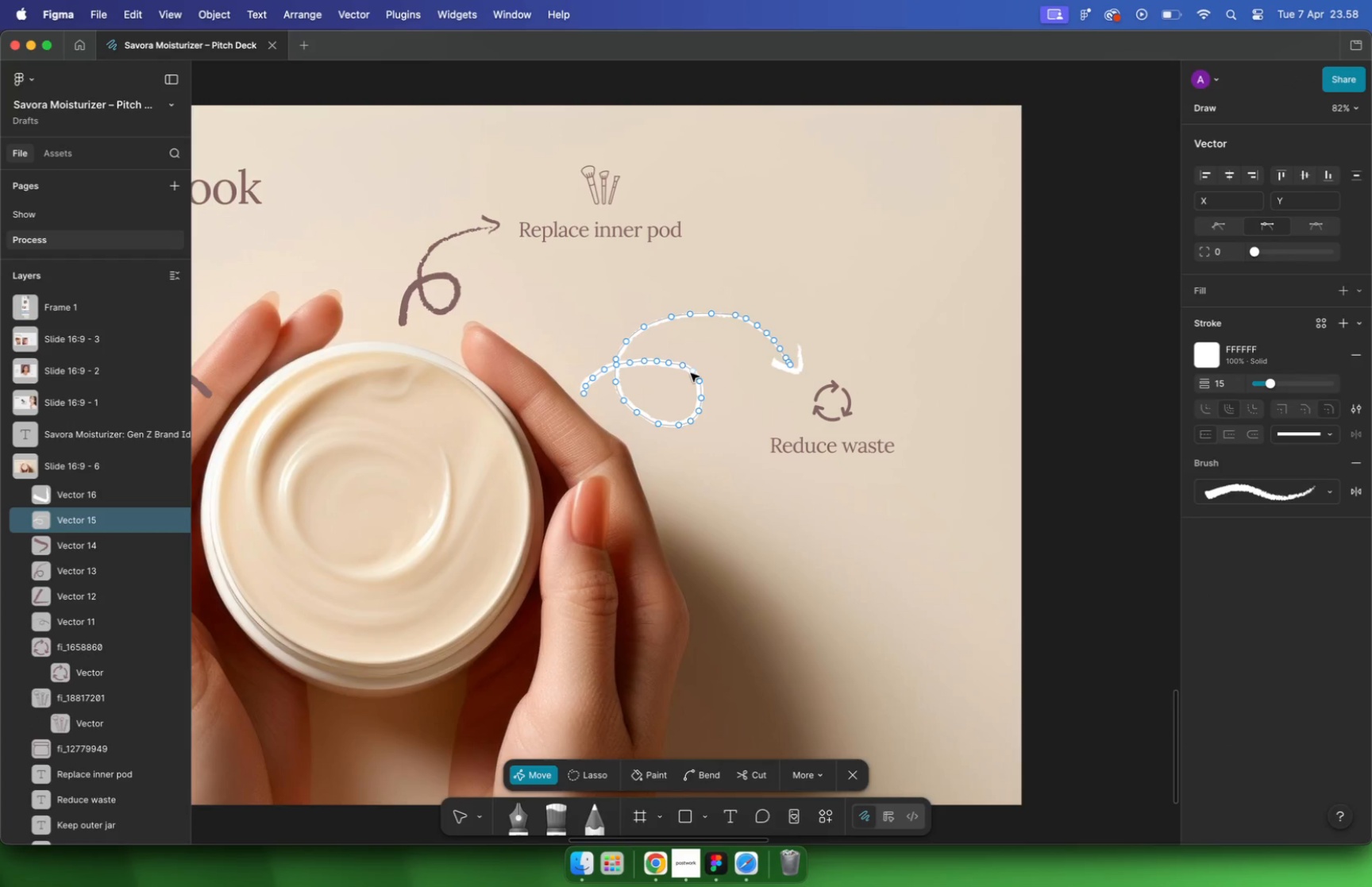 
hold_key(key=CommandLeft, duration=0.45)
scroll: coordinate [634, 404], scroll_direction: up, amount: 5.0
 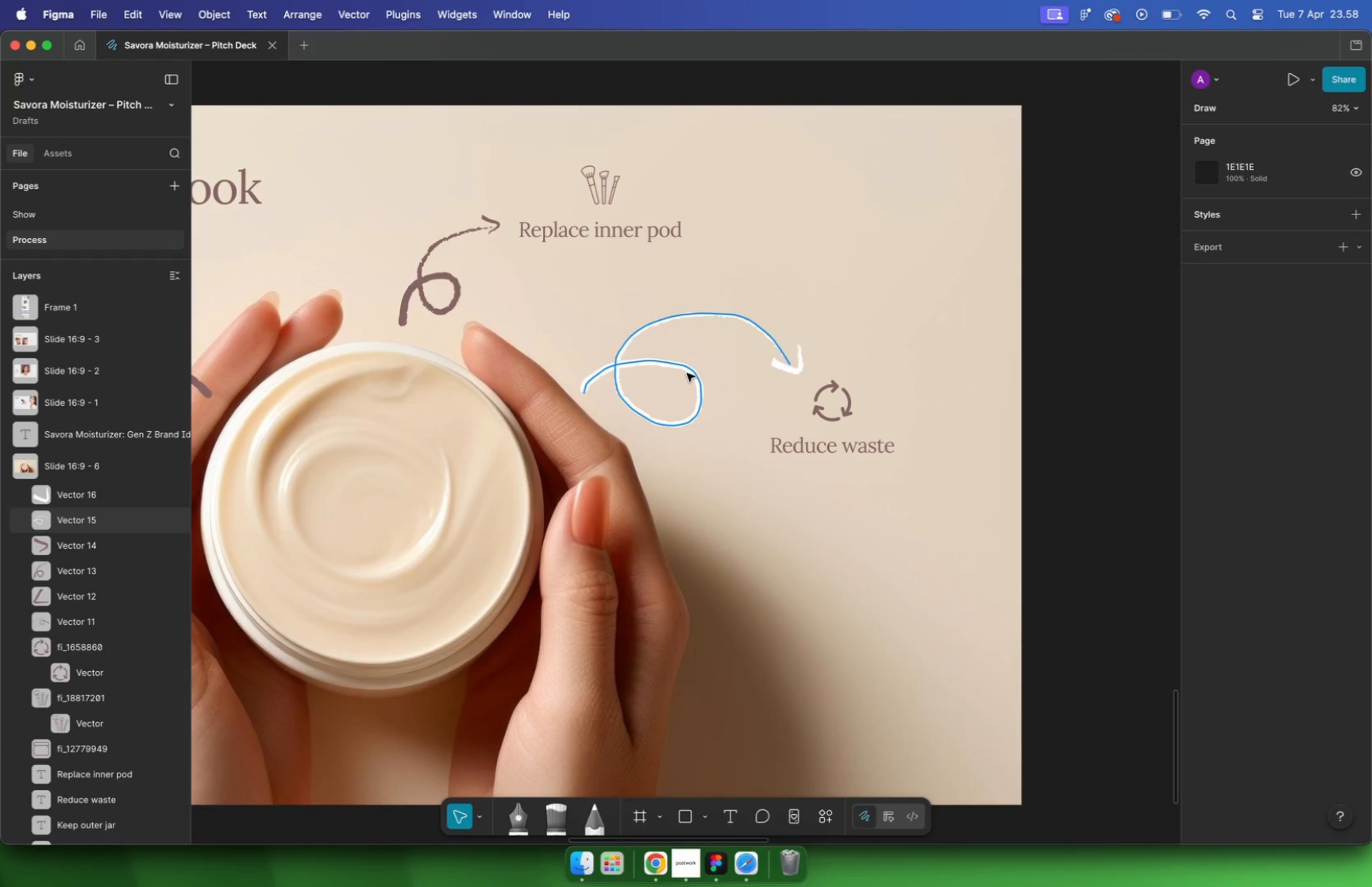 
left_click_drag(start_coordinate=[771, 342], to_coordinate=[619, 476])
 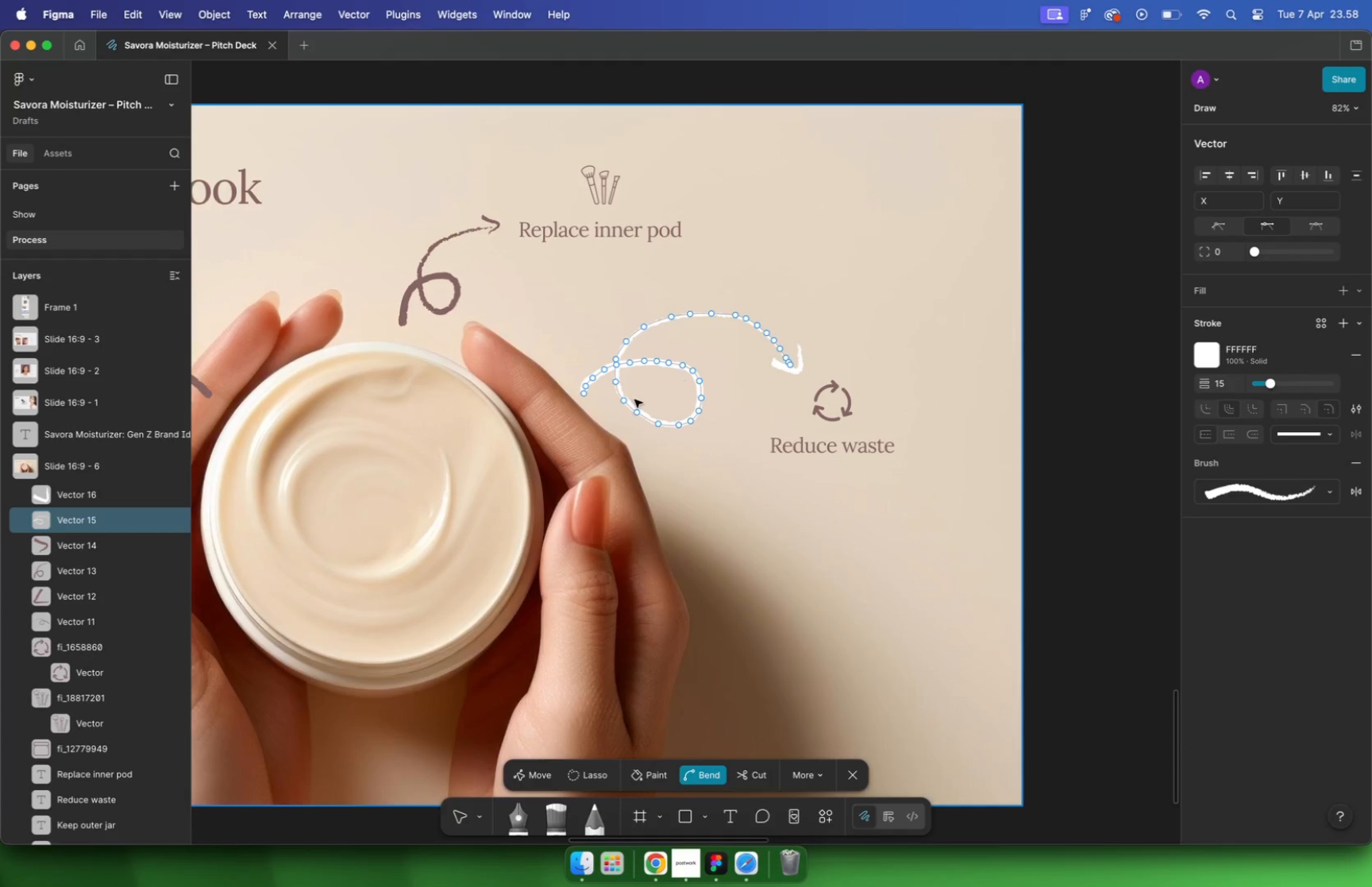 
key(Shift+Backspace)
 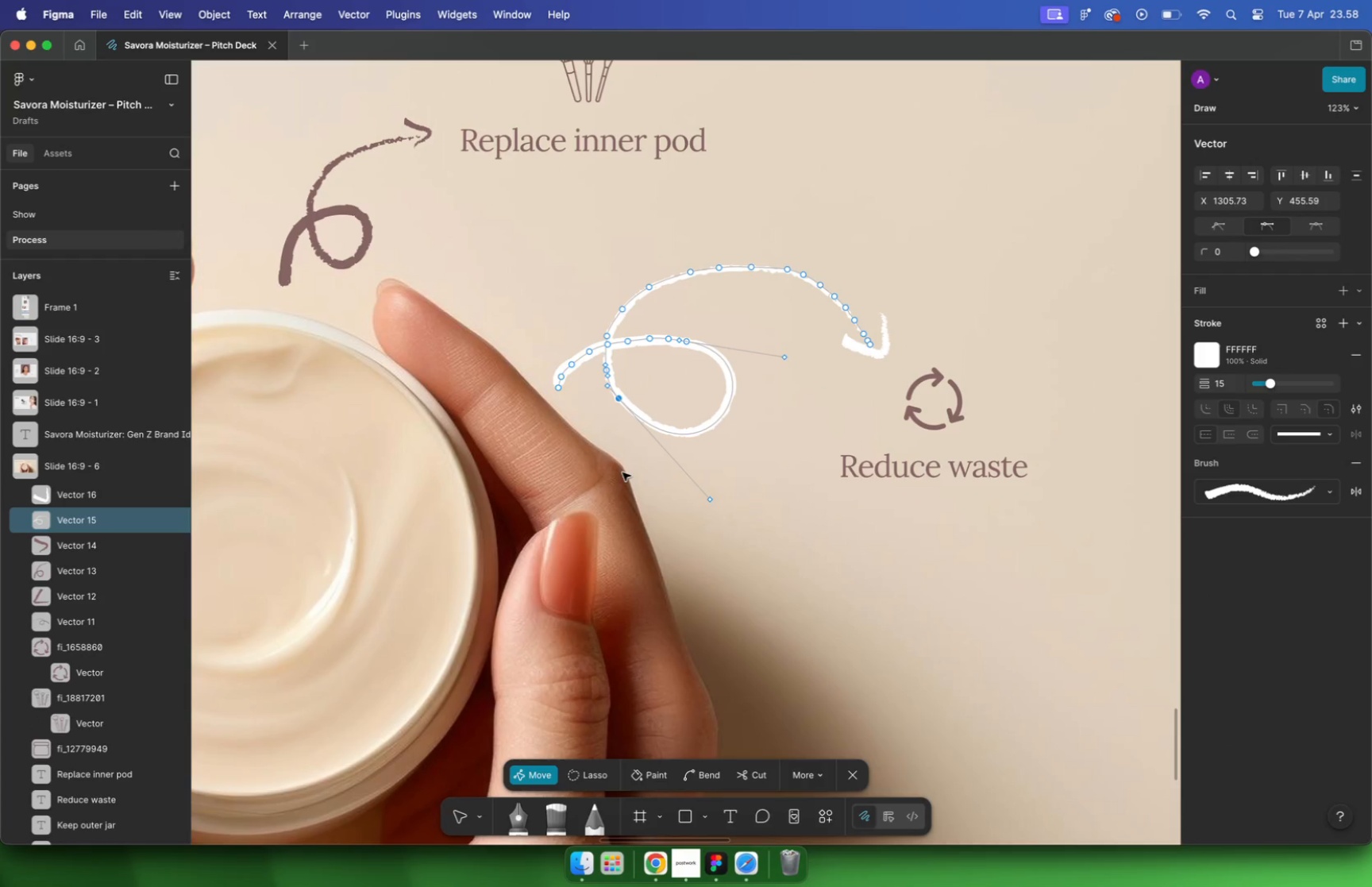 
hold_key(key=CommandLeft, duration=0.43)
scroll: coordinate [672, 345], scroll_direction: up, amount: 10.0
 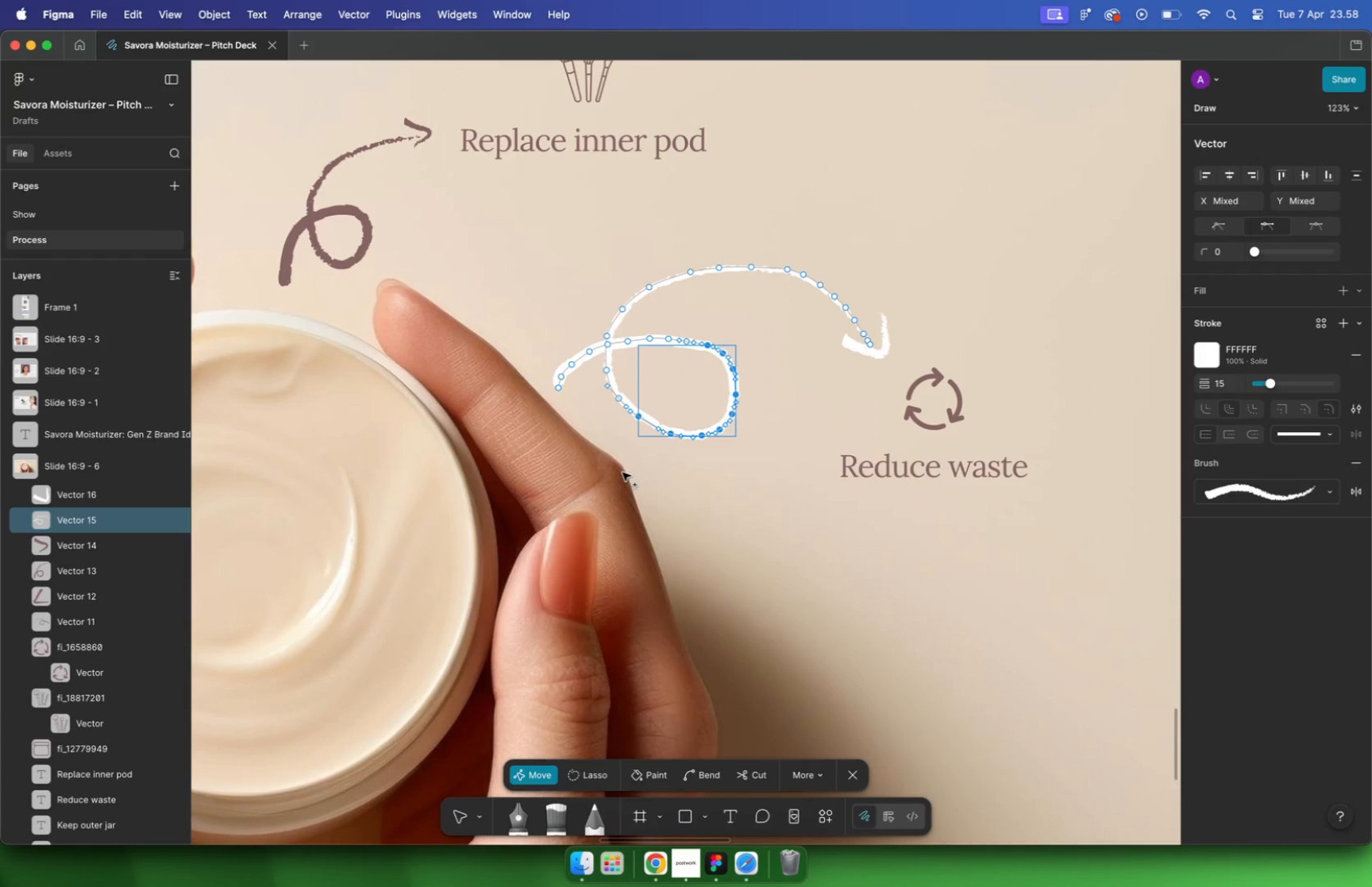 
left_click([704, 340])
 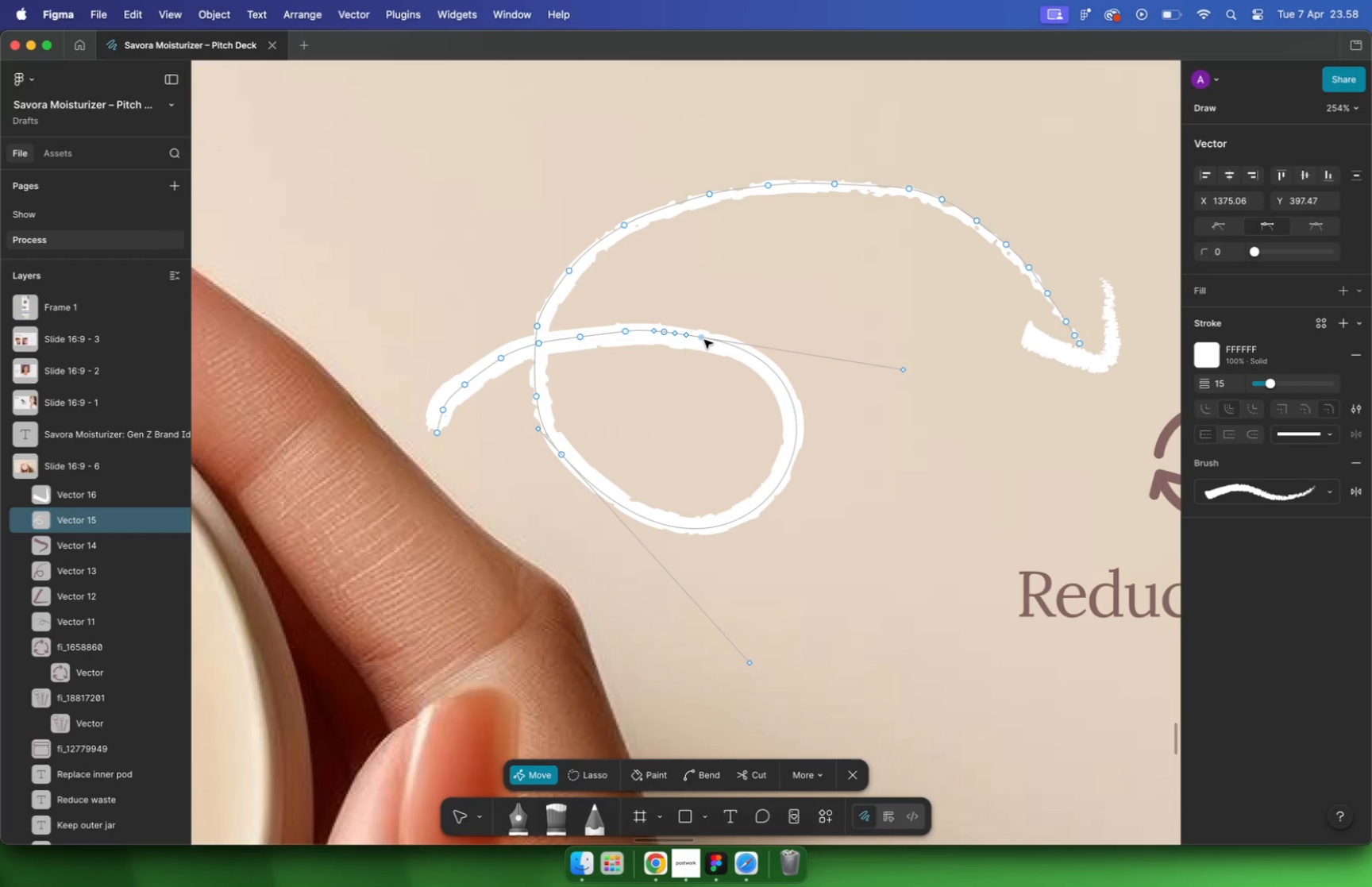 
key(Shift+Backspace)
 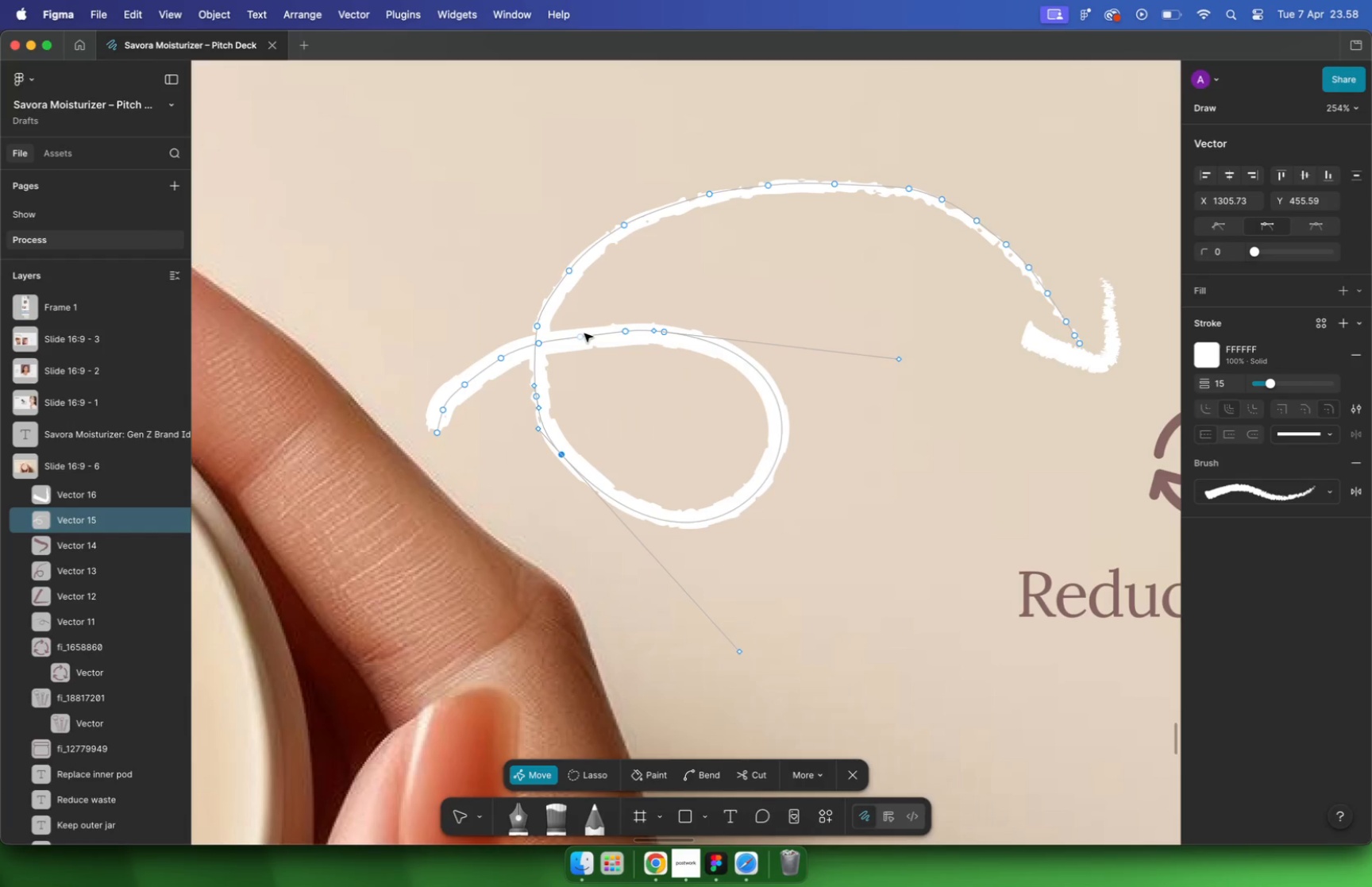 
left_click([584, 337])
 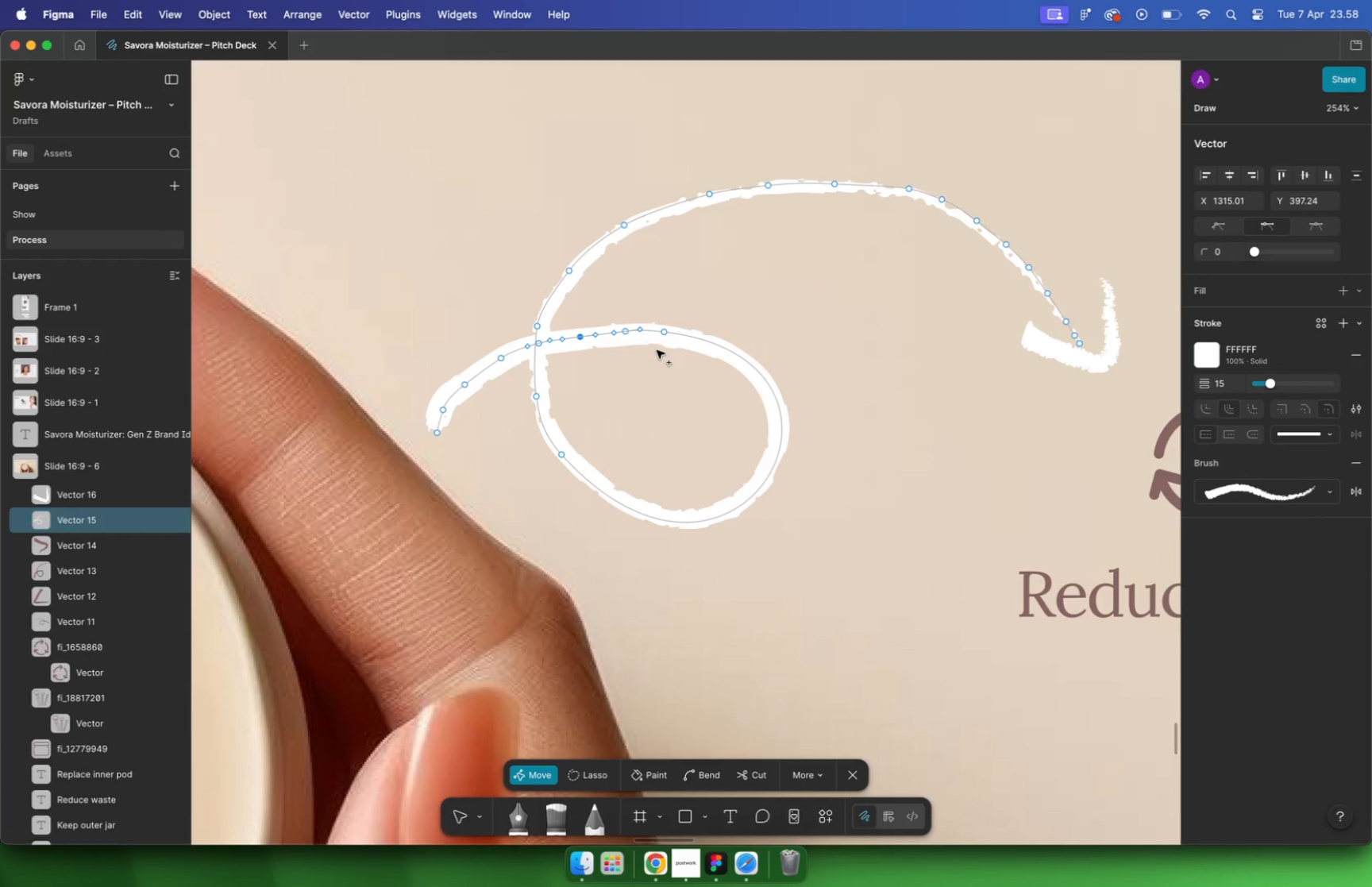 
key(Shift+Backspace)
 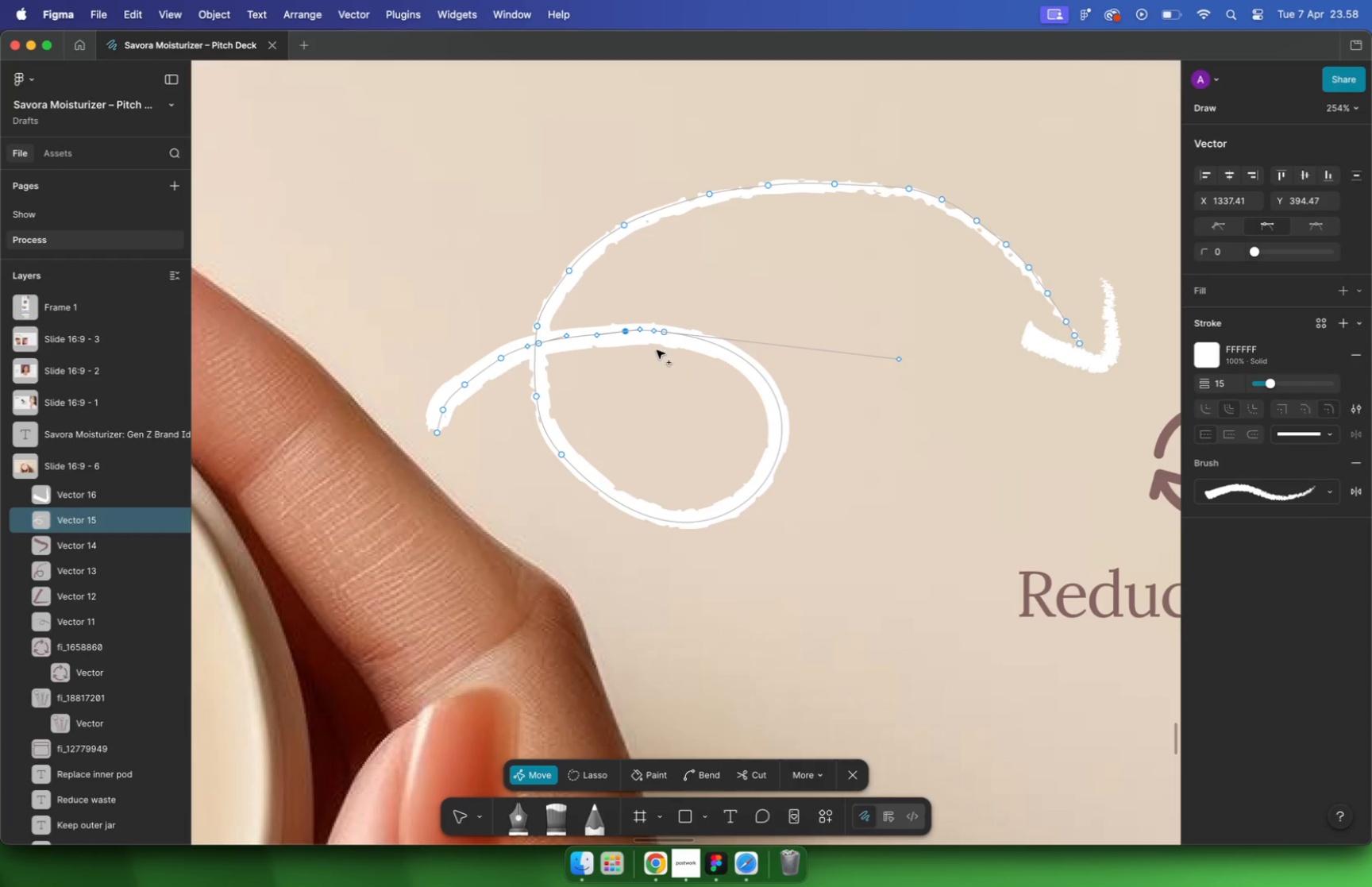 
left_click([541, 345])
 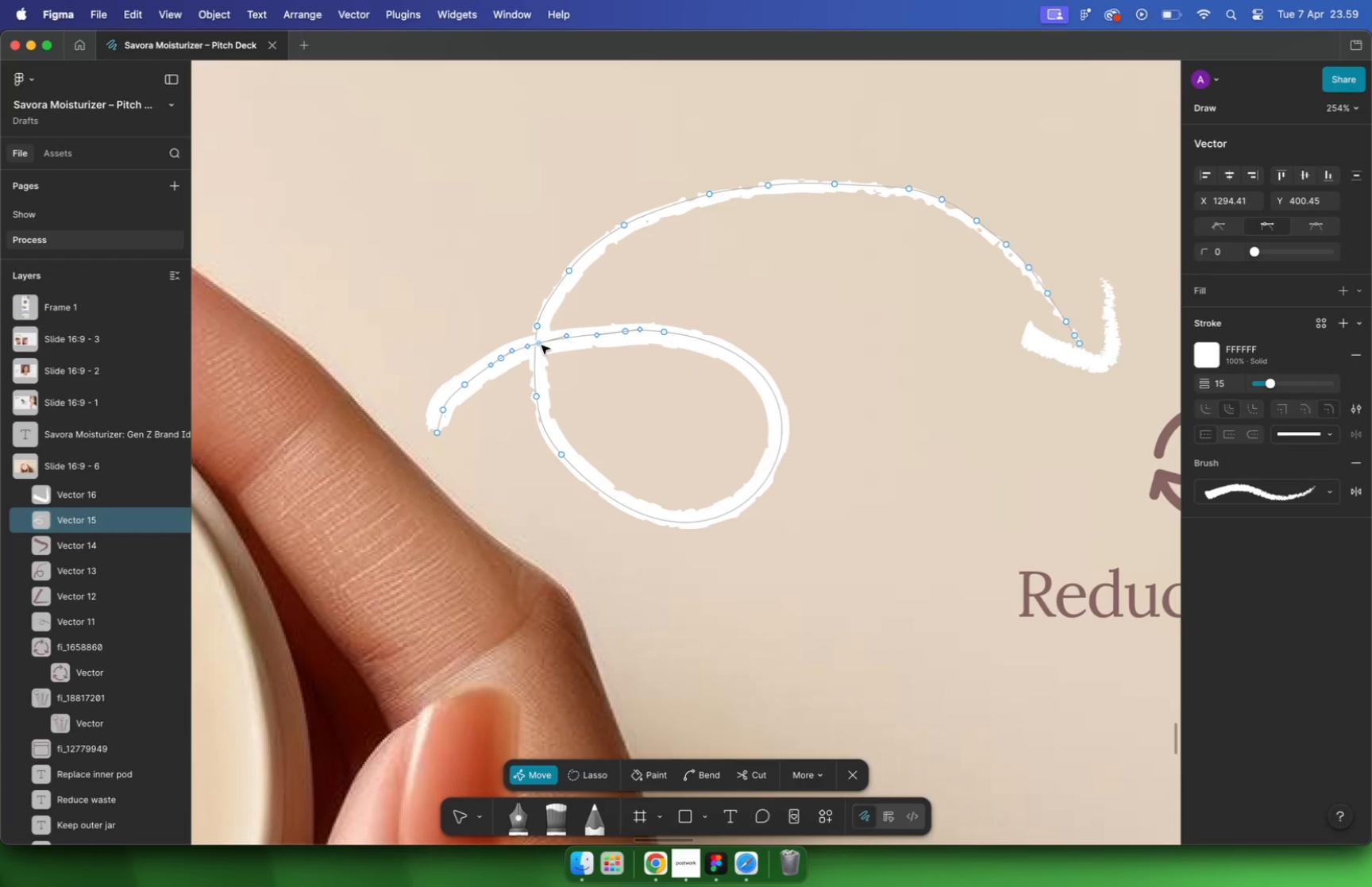 
key(Shift+Backspace)
 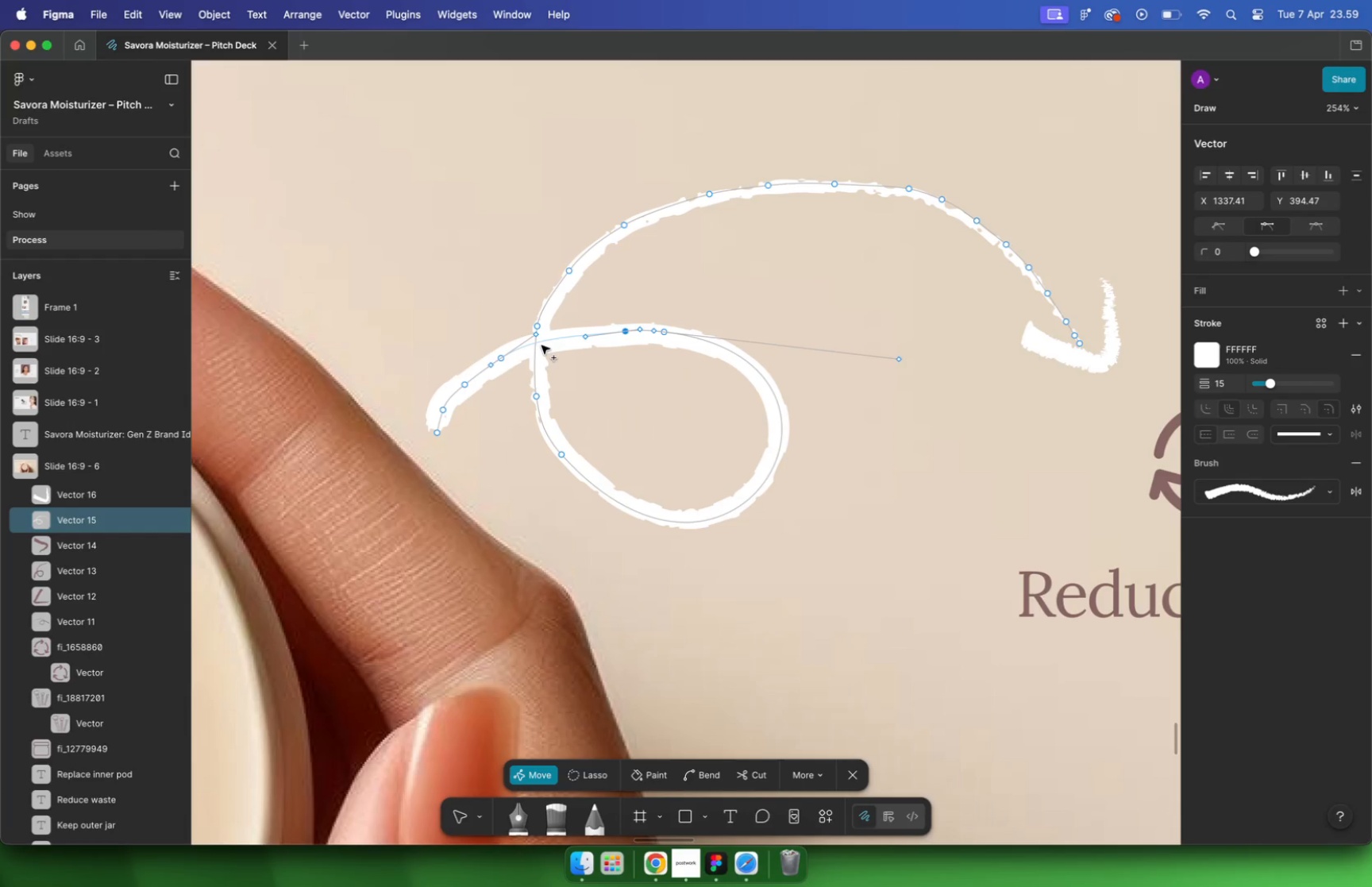 
key(Shift+Backspace)
 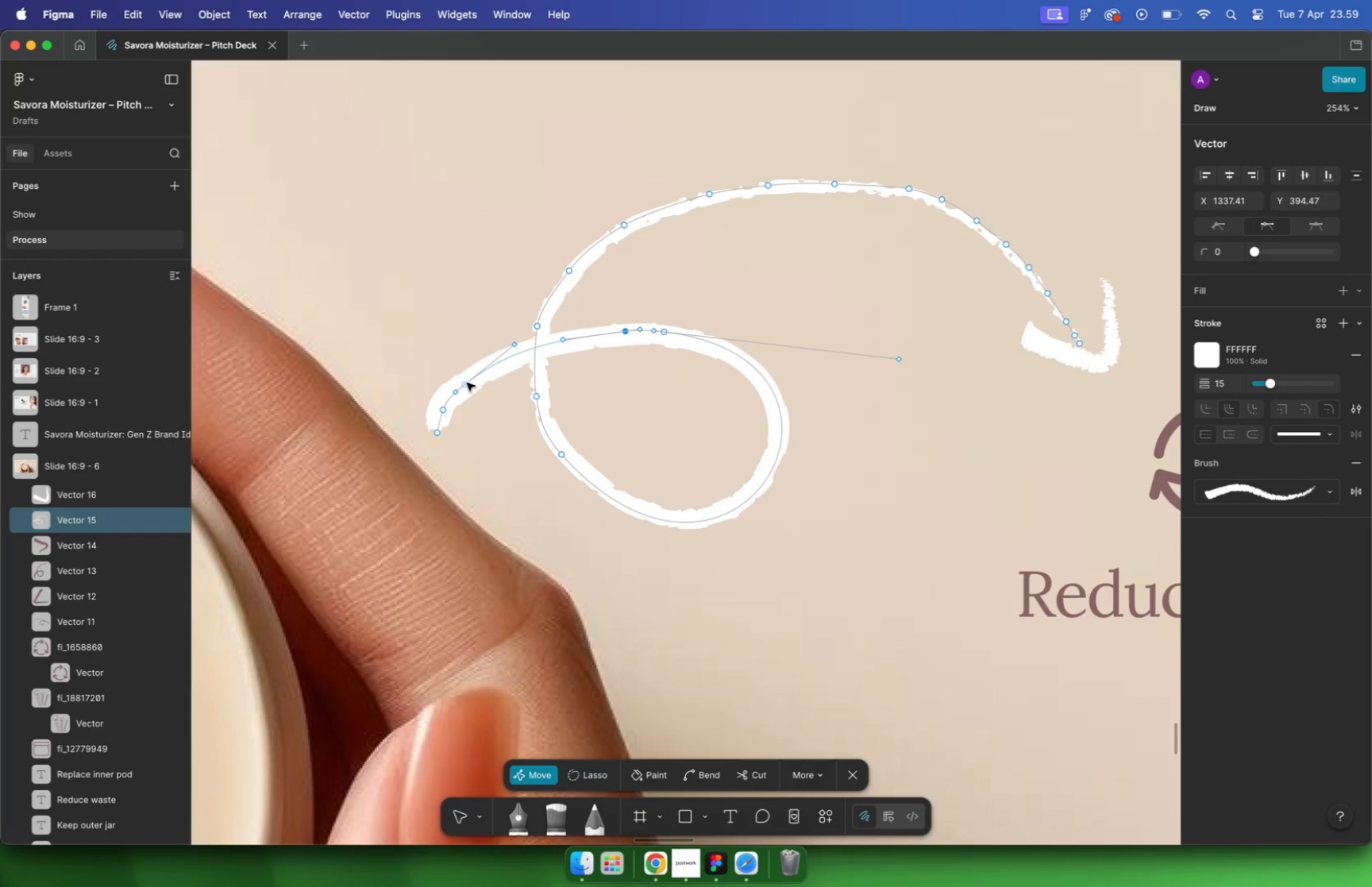 
left_click([464, 384])
 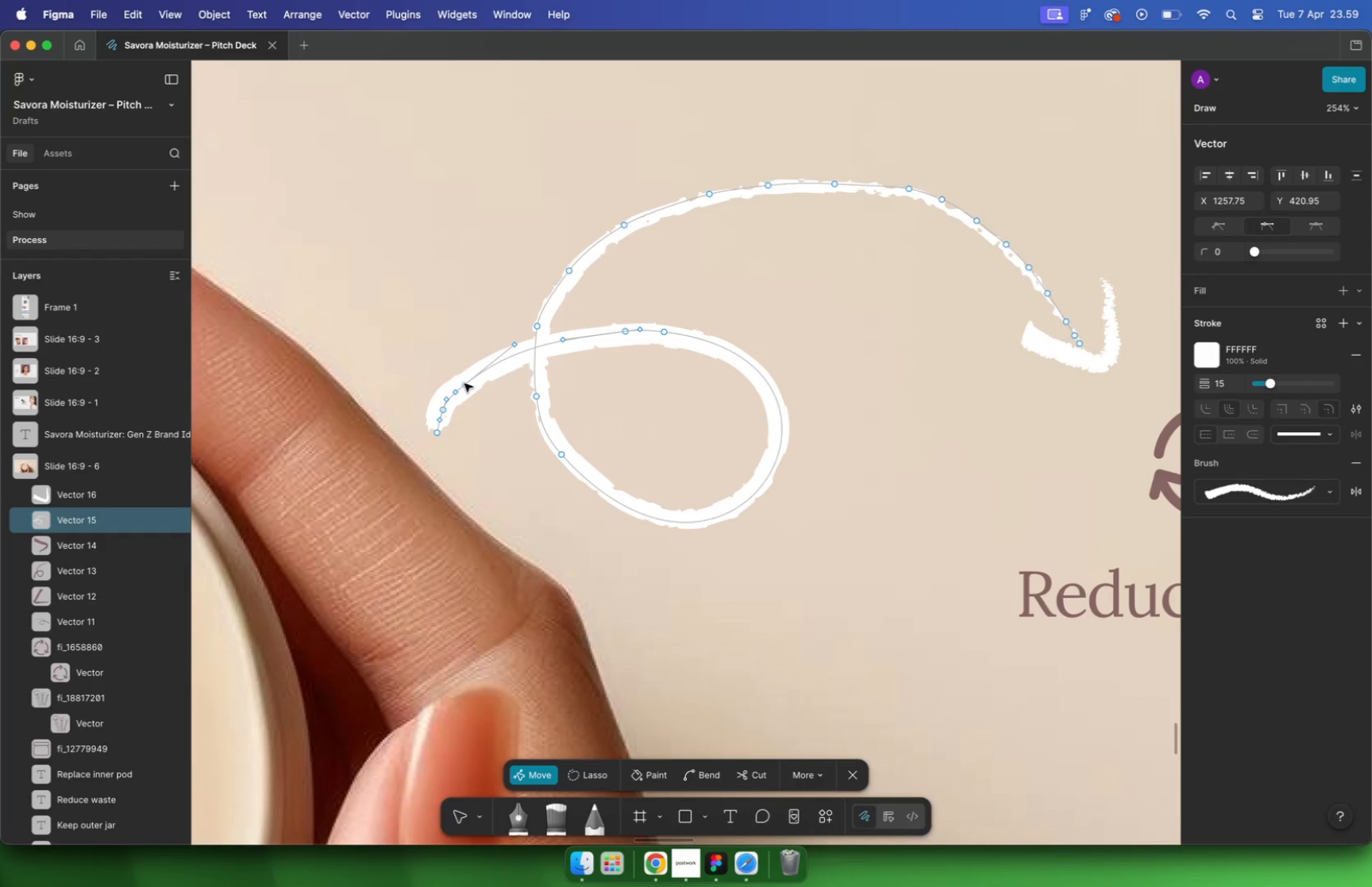 
key(Shift+Backspace)
 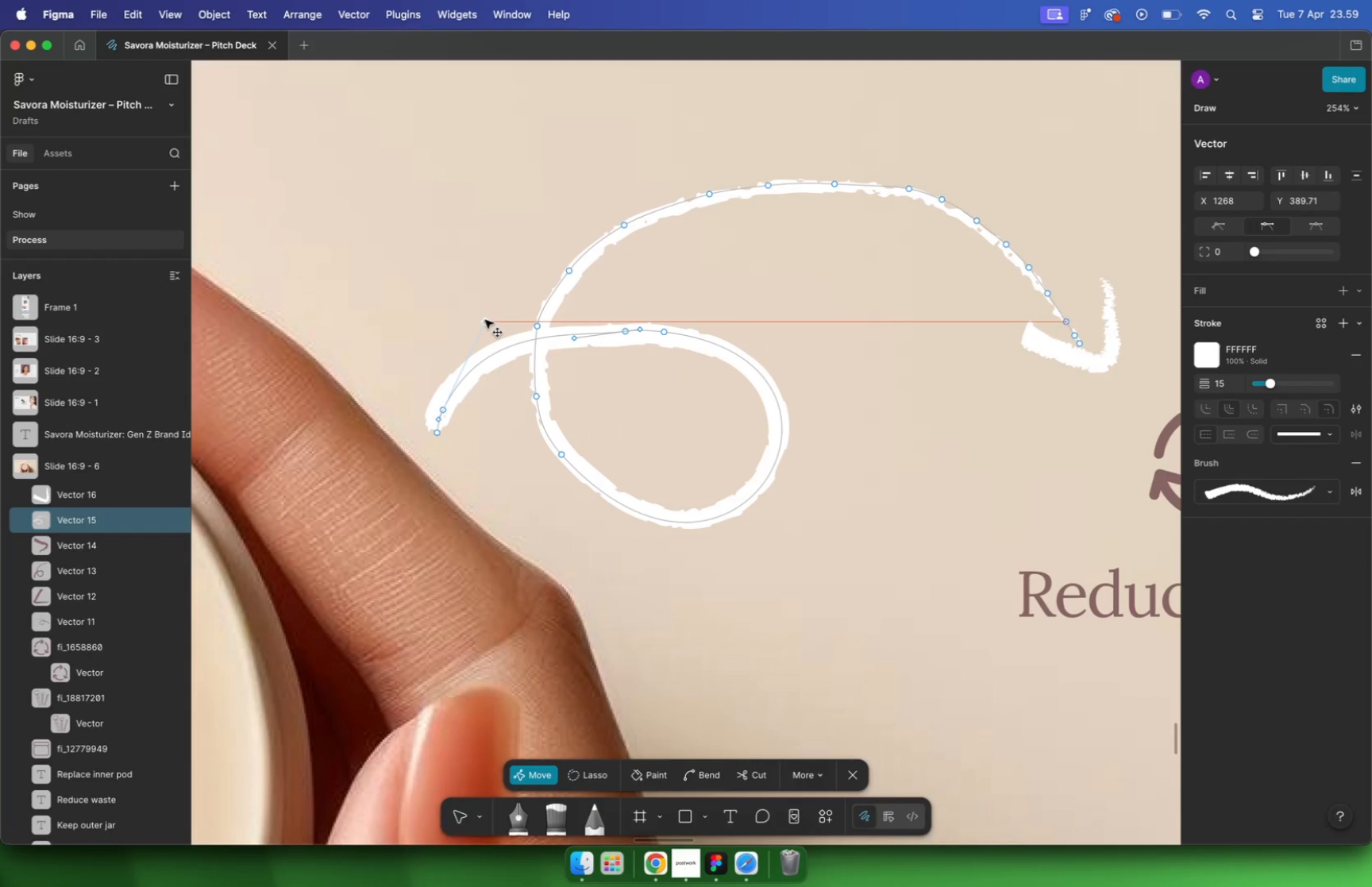 
left_click_drag(start_coordinate=[463, 349], to_coordinate=[480, 329])
 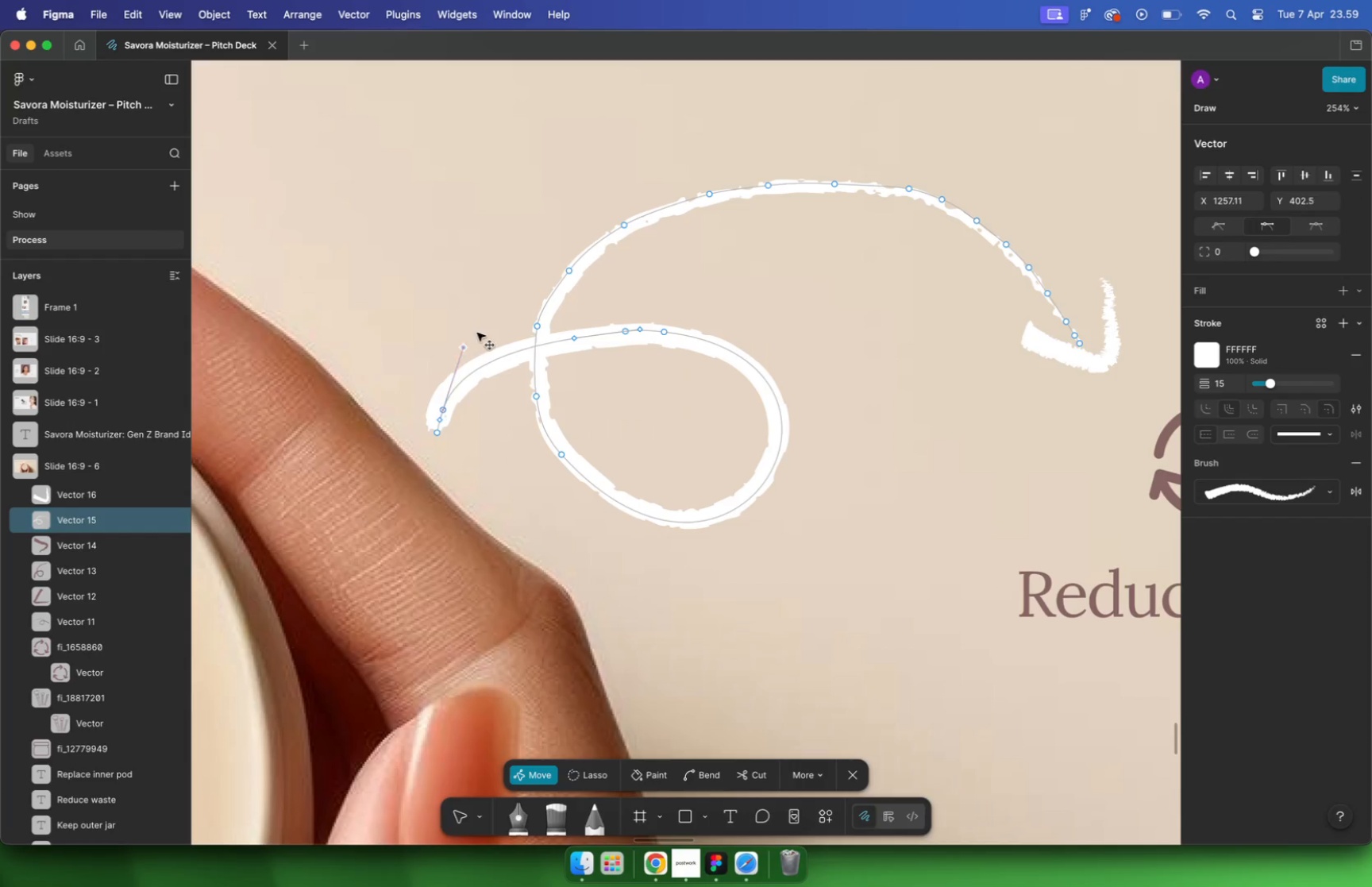 
left_click([625, 332])
 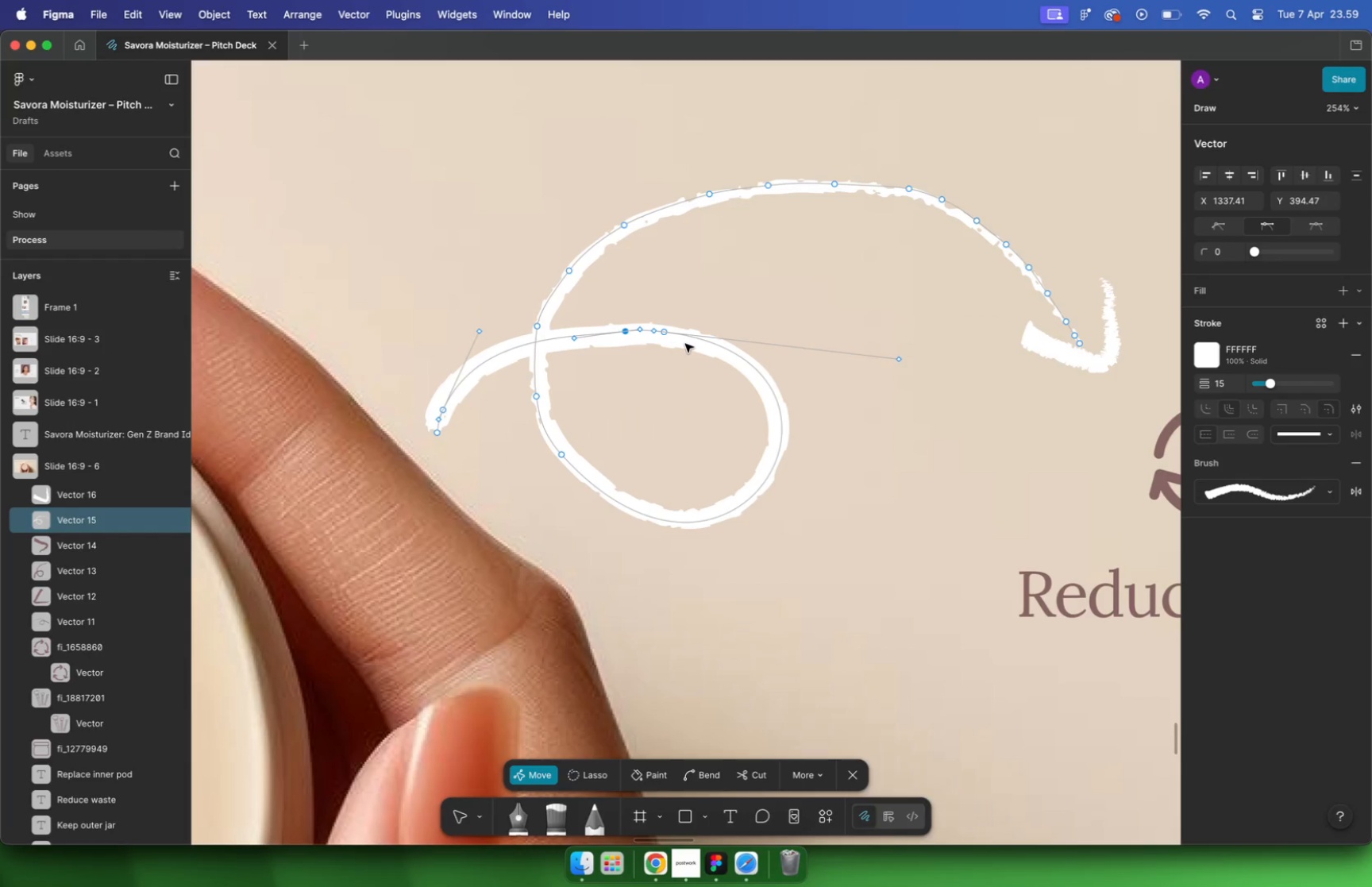 
key(Shift+Backspace)
 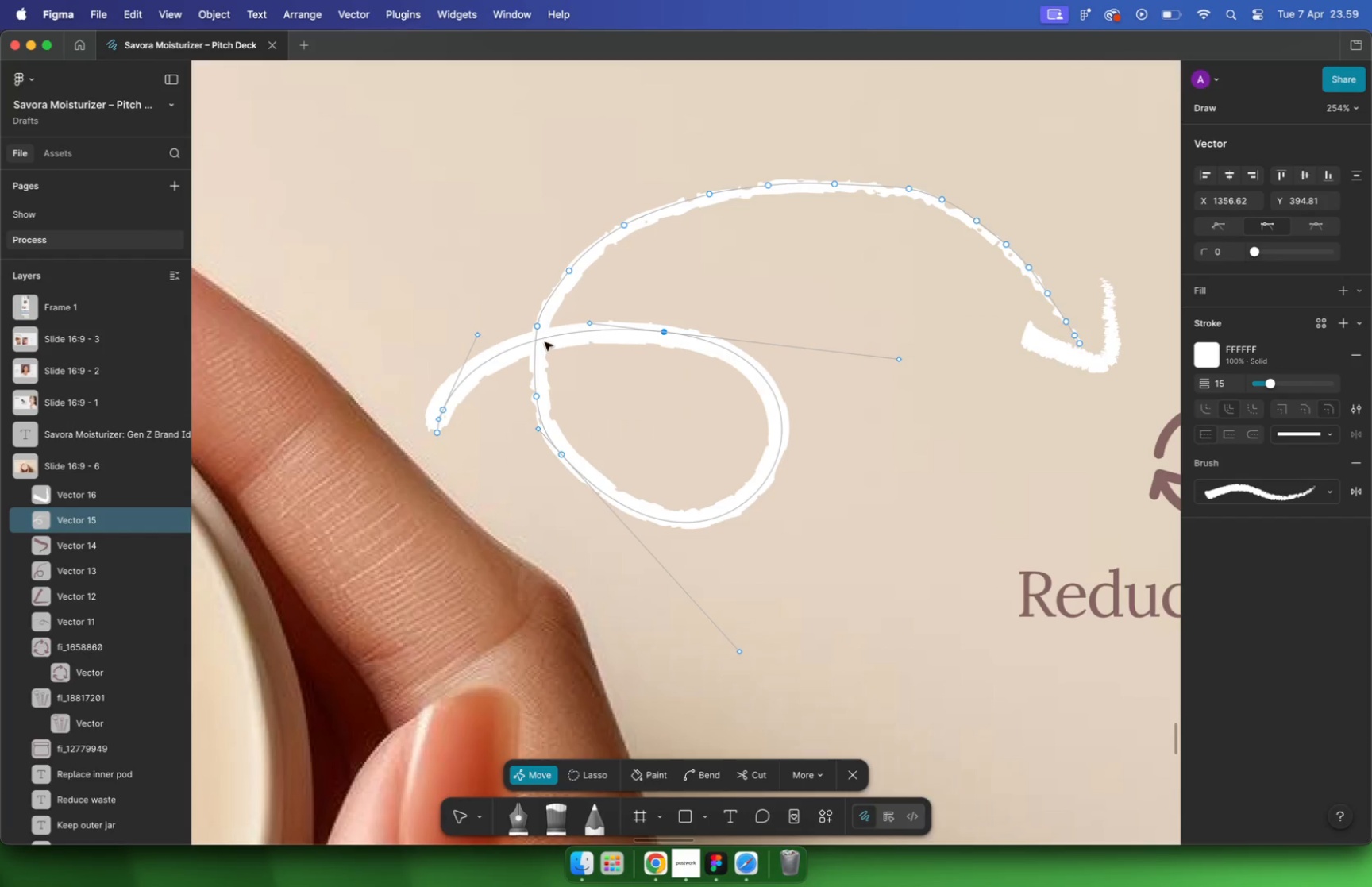 
left_click_drag(start_coordinate=[985, 120], to_coordinate=[707, 241])
 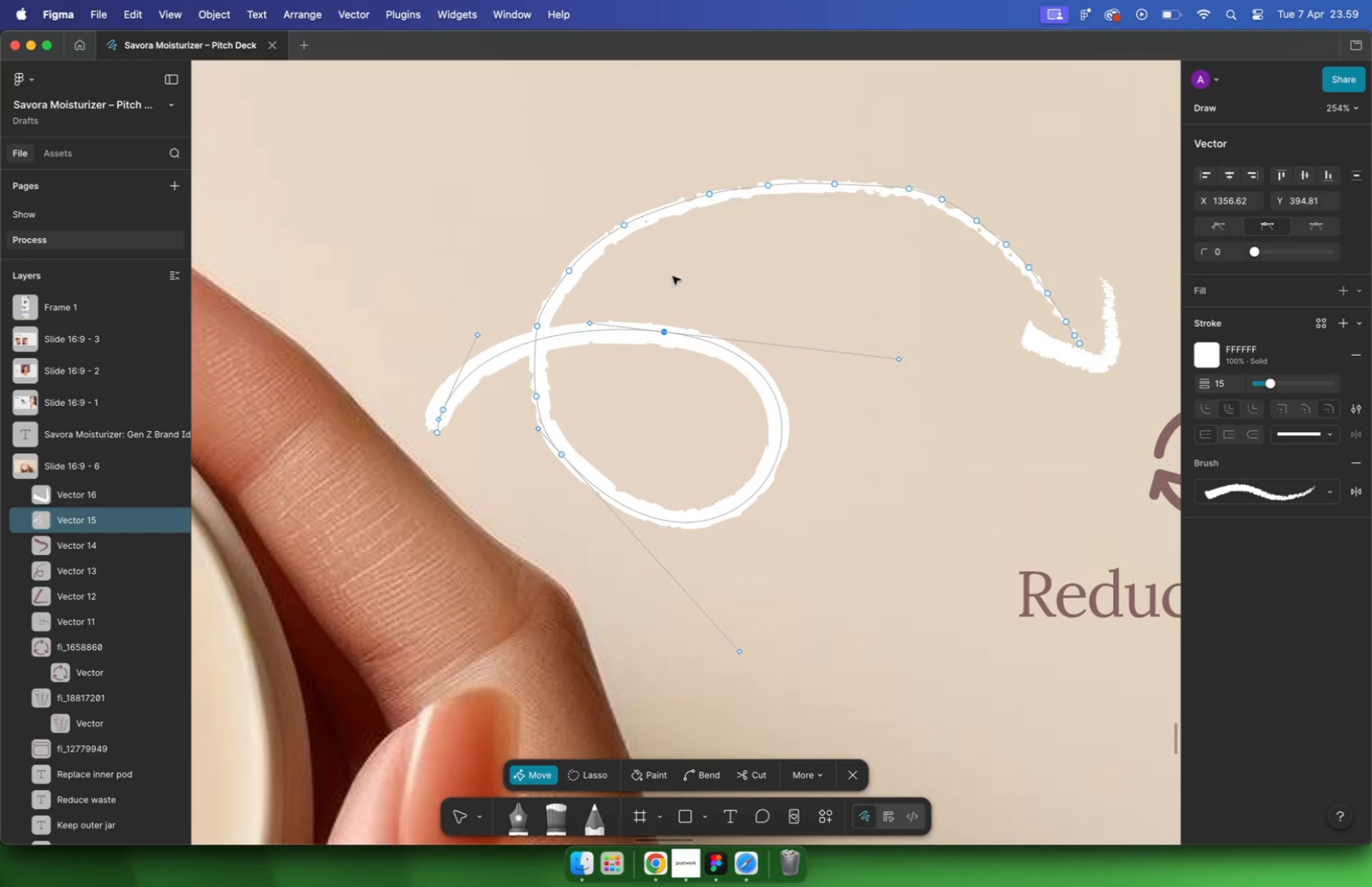 
key(Shift+Backspace)
 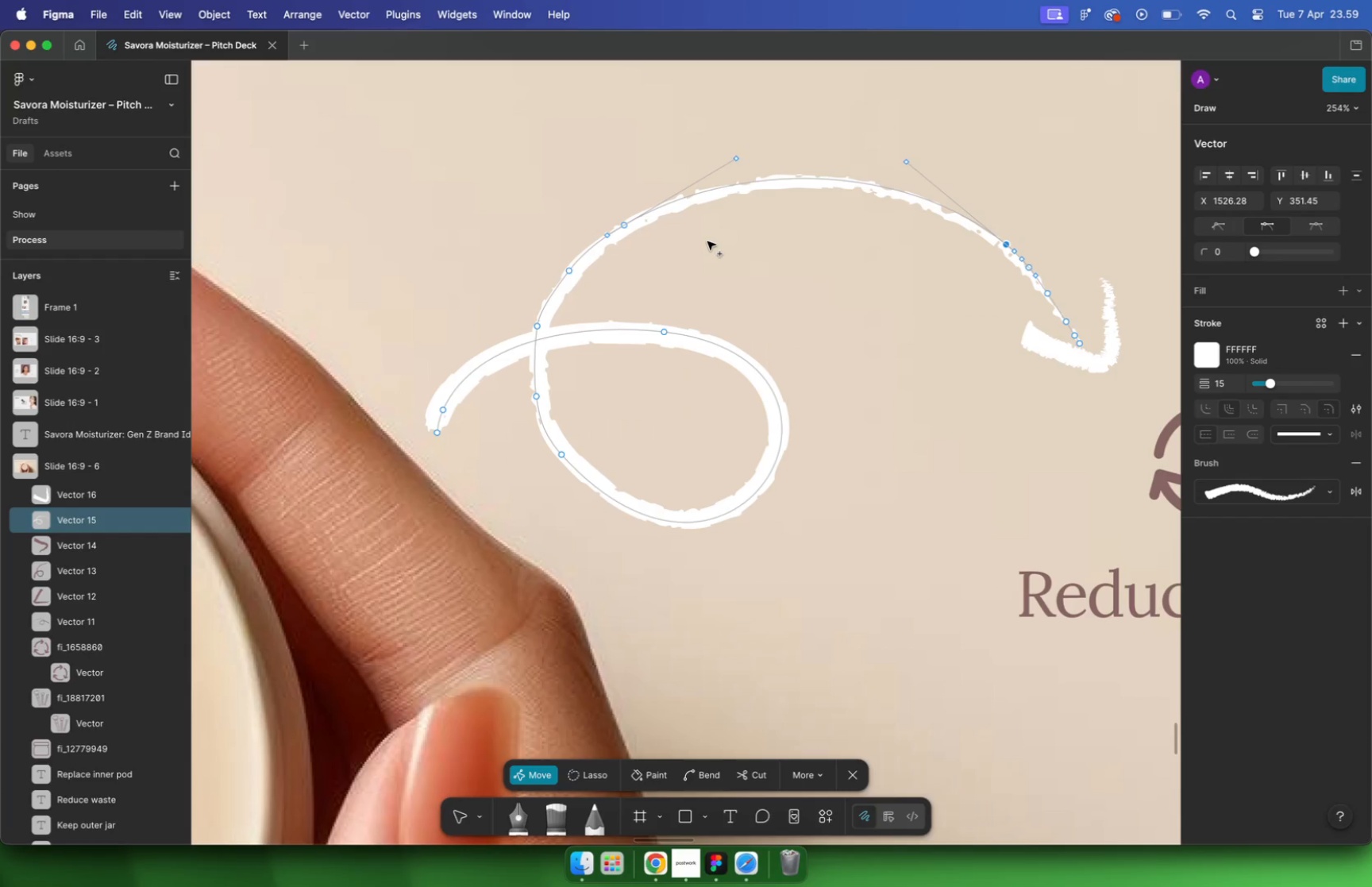 
left_click_drag(start_coordinate=[1036, 185], to_coordinate=[963, 257])
 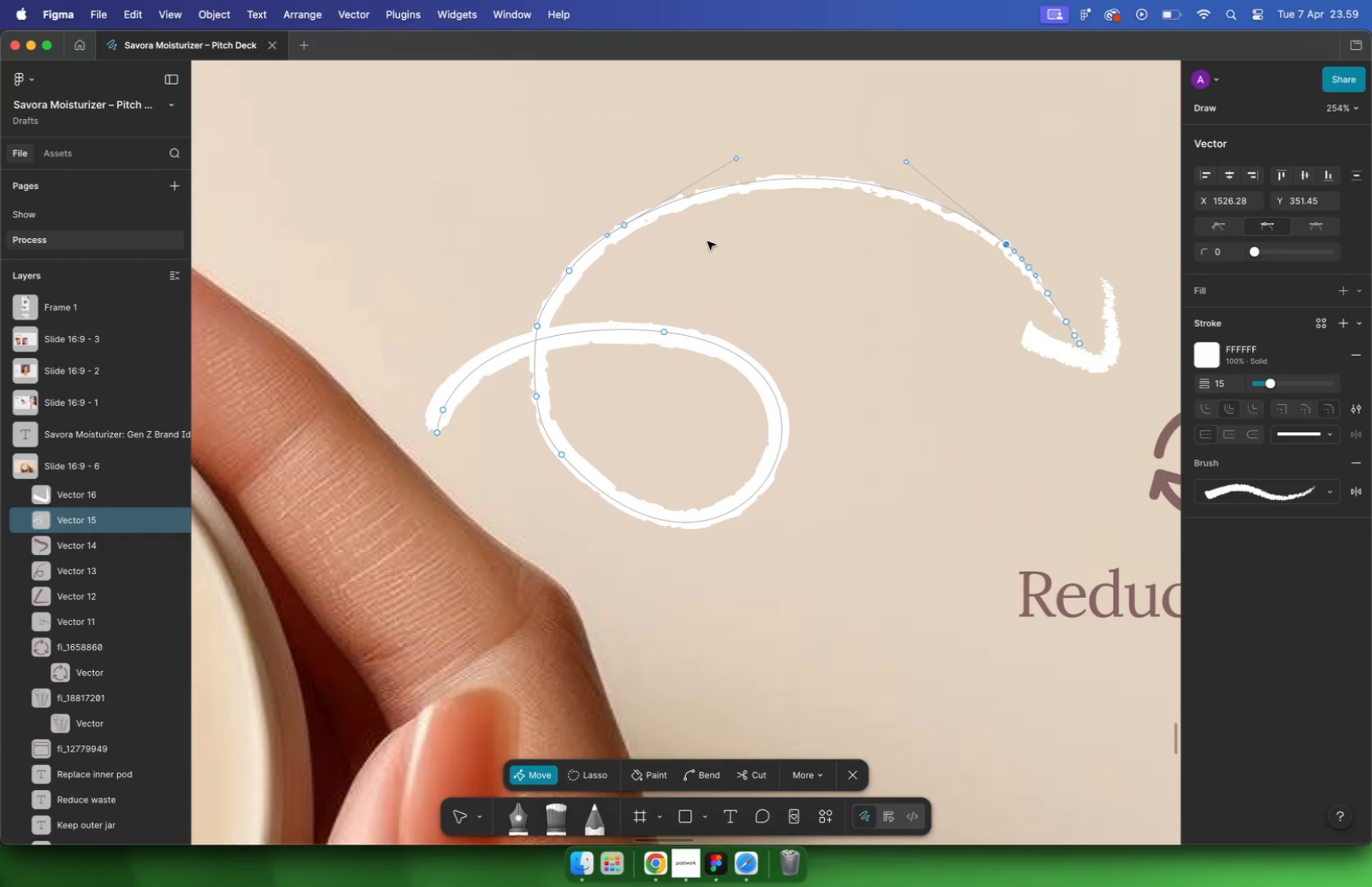 
key(Shift+Backspace)
 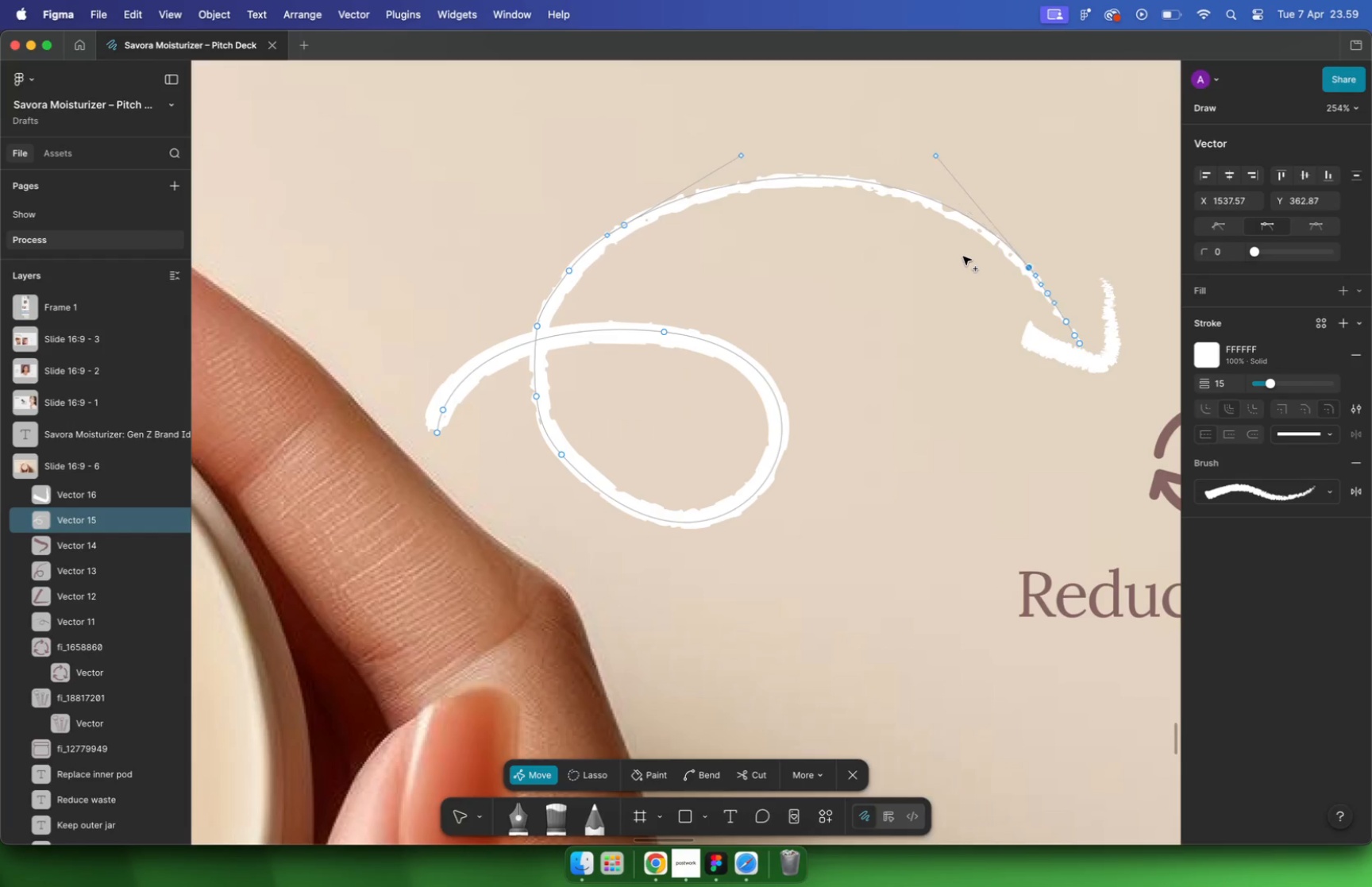 
left_click([626, 224])
 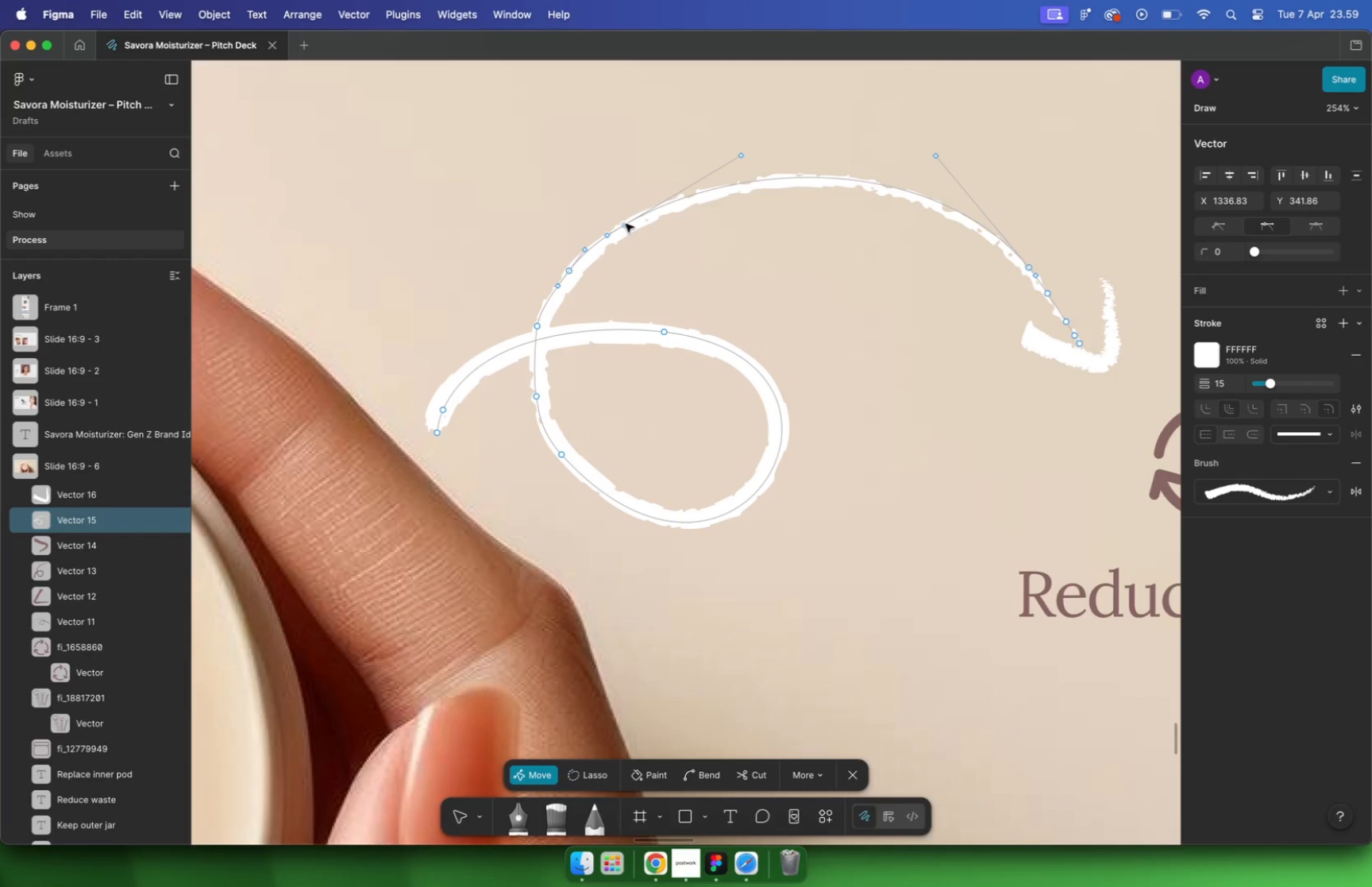 
key(Shift+Backspace)
 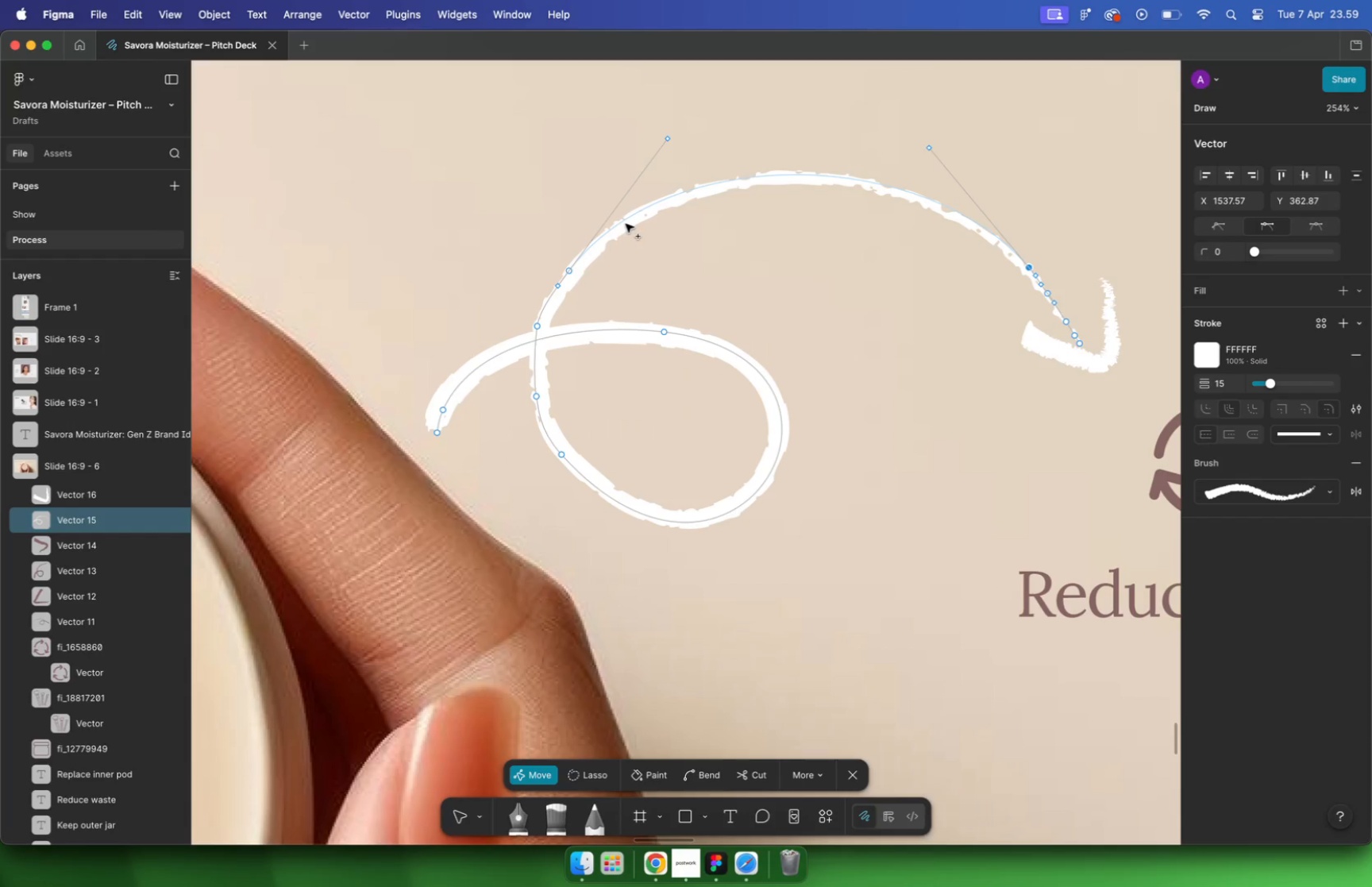 
hold_key(key=CommandLeft, duration=0.41)
scroll: coordinate [648, 235], scroll_direction: down, amount: 11.0
 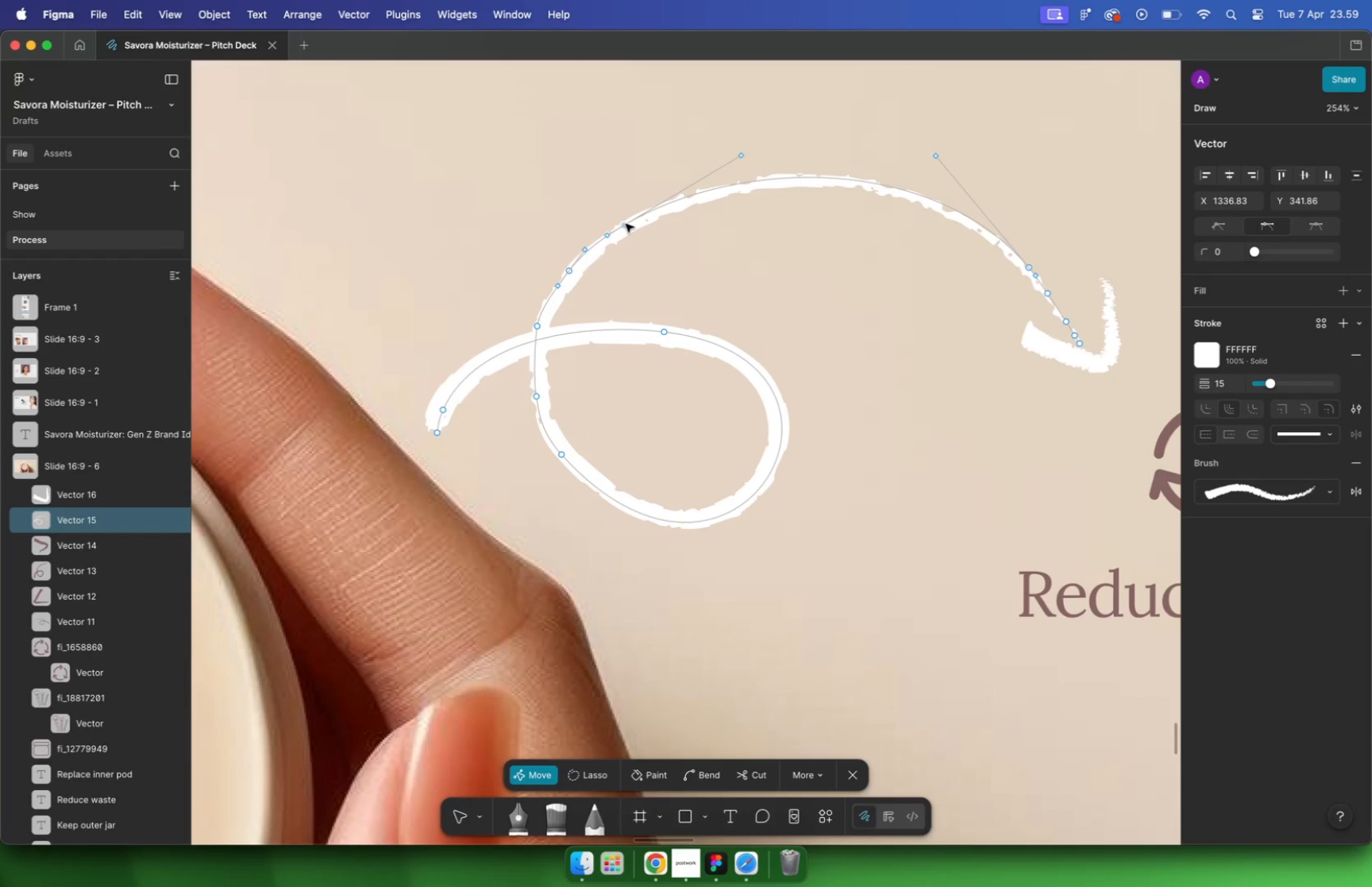 
key(Escape)
 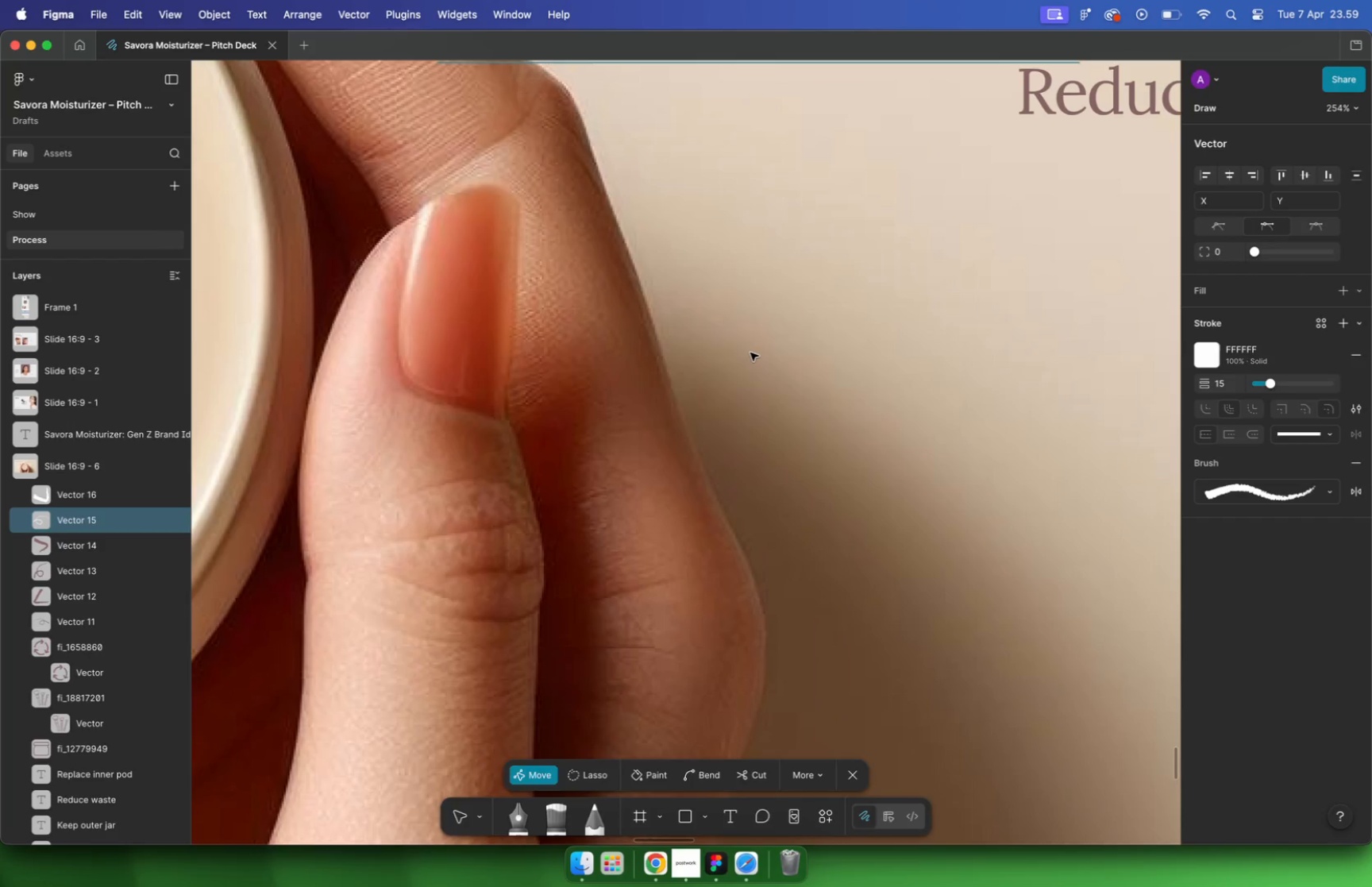 
key(Escape)
 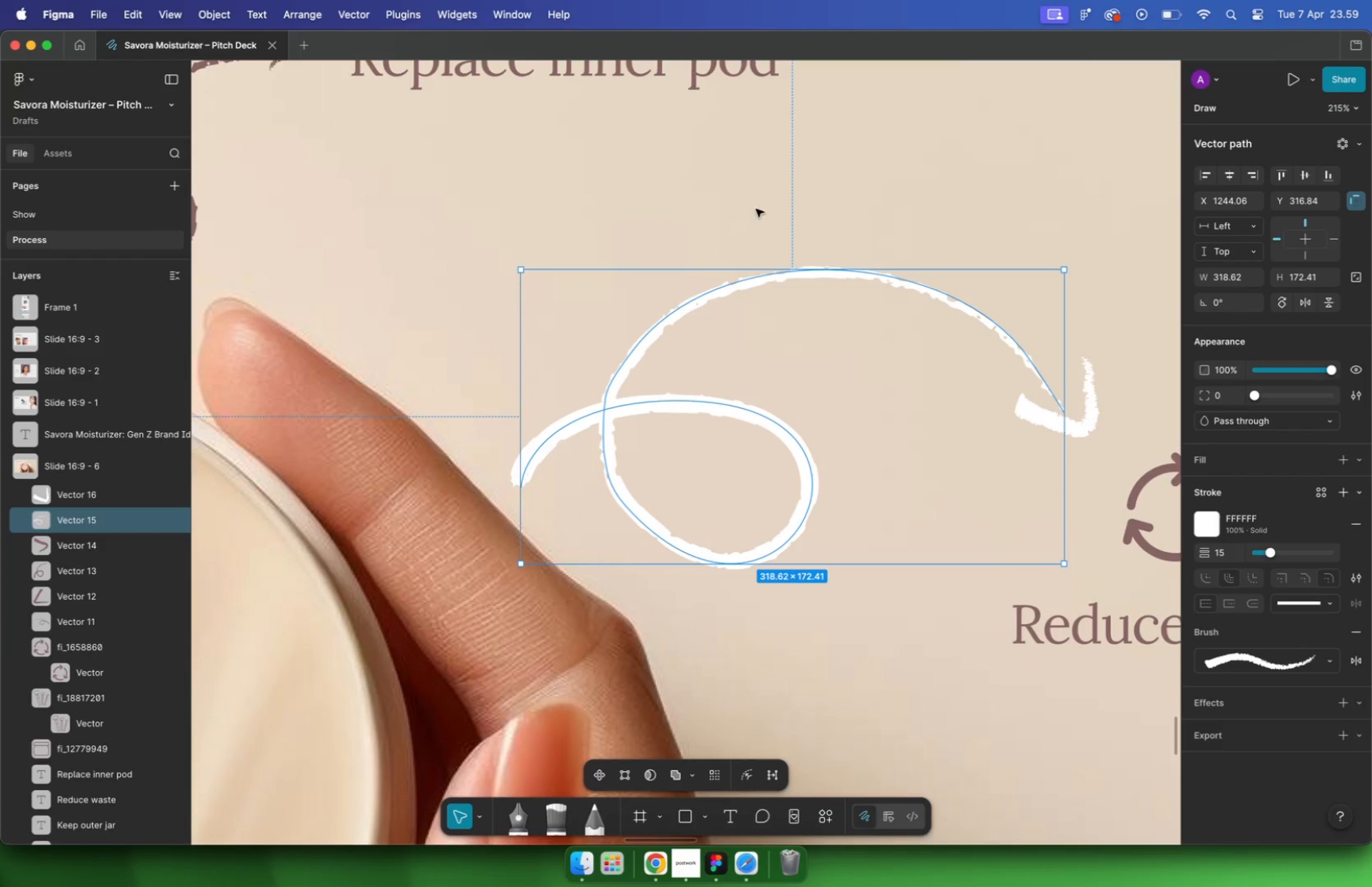 
scroll: coordinate [750, 353], scroll_direction: down, amount: 9.0
 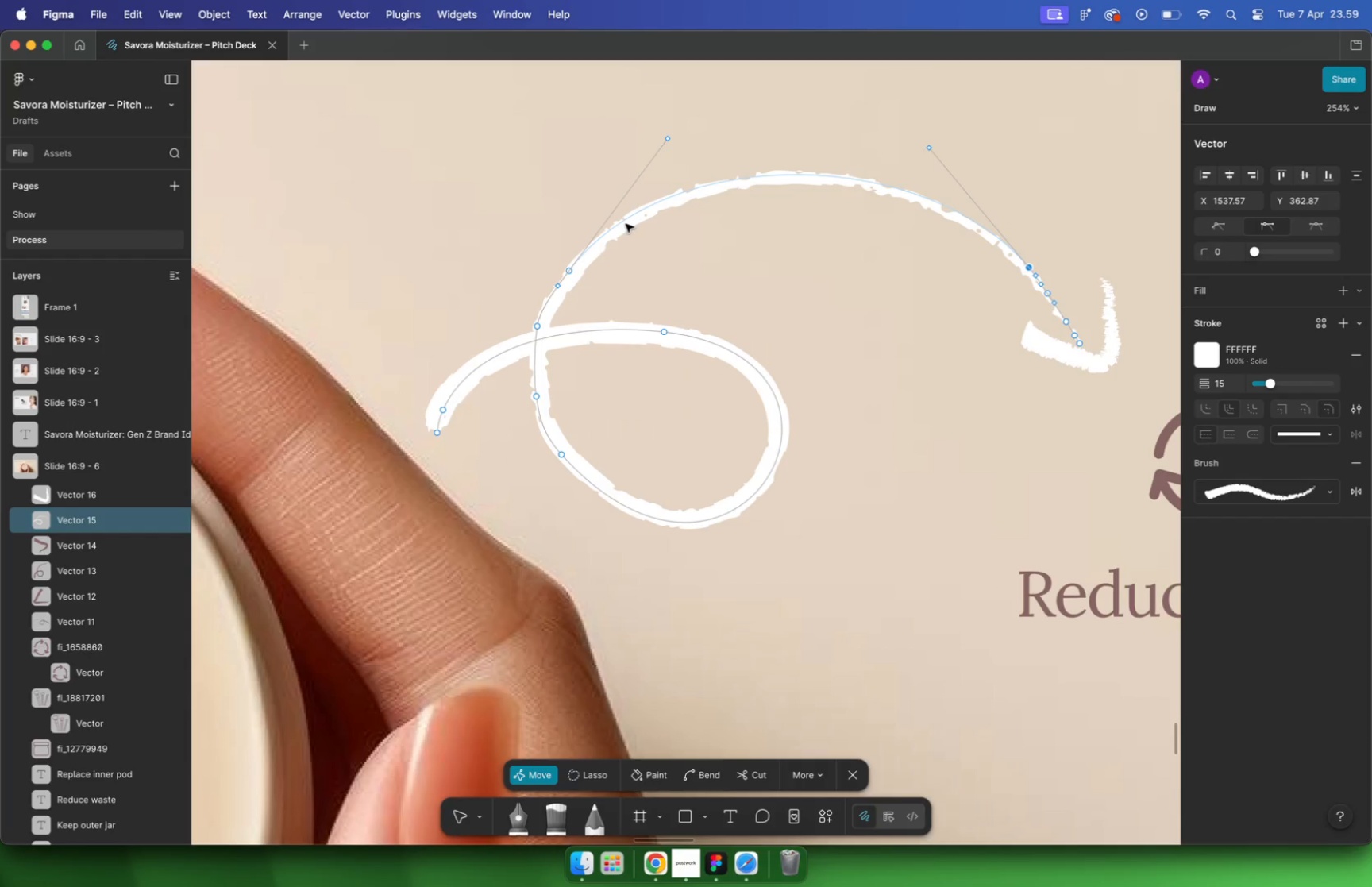 
hold_key(key=CommandLeft, duration=1.7)
scroll: coordinate [757, 157], scroll_direction: down, amount: 9.0
 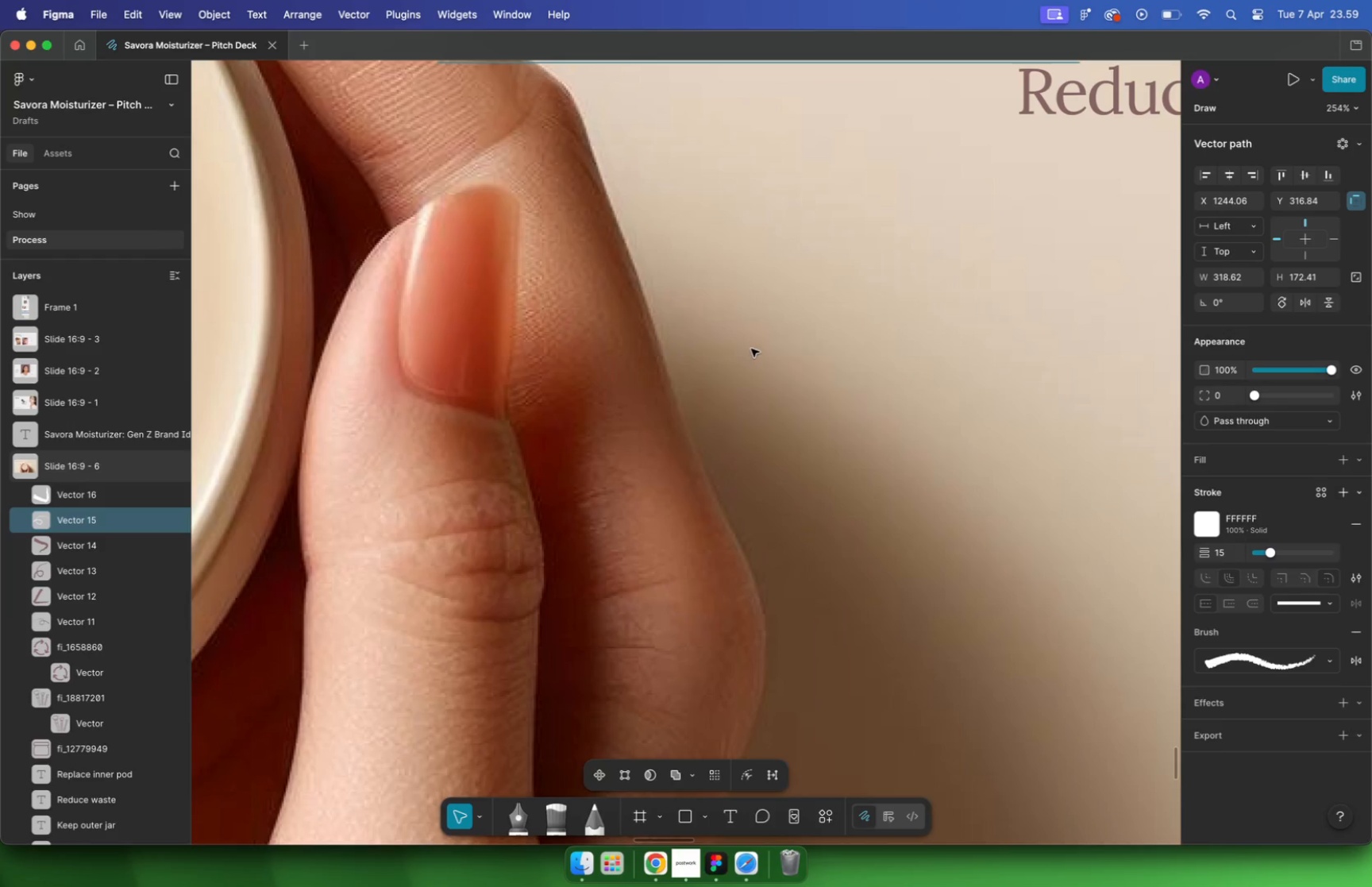 
key(Enter)
 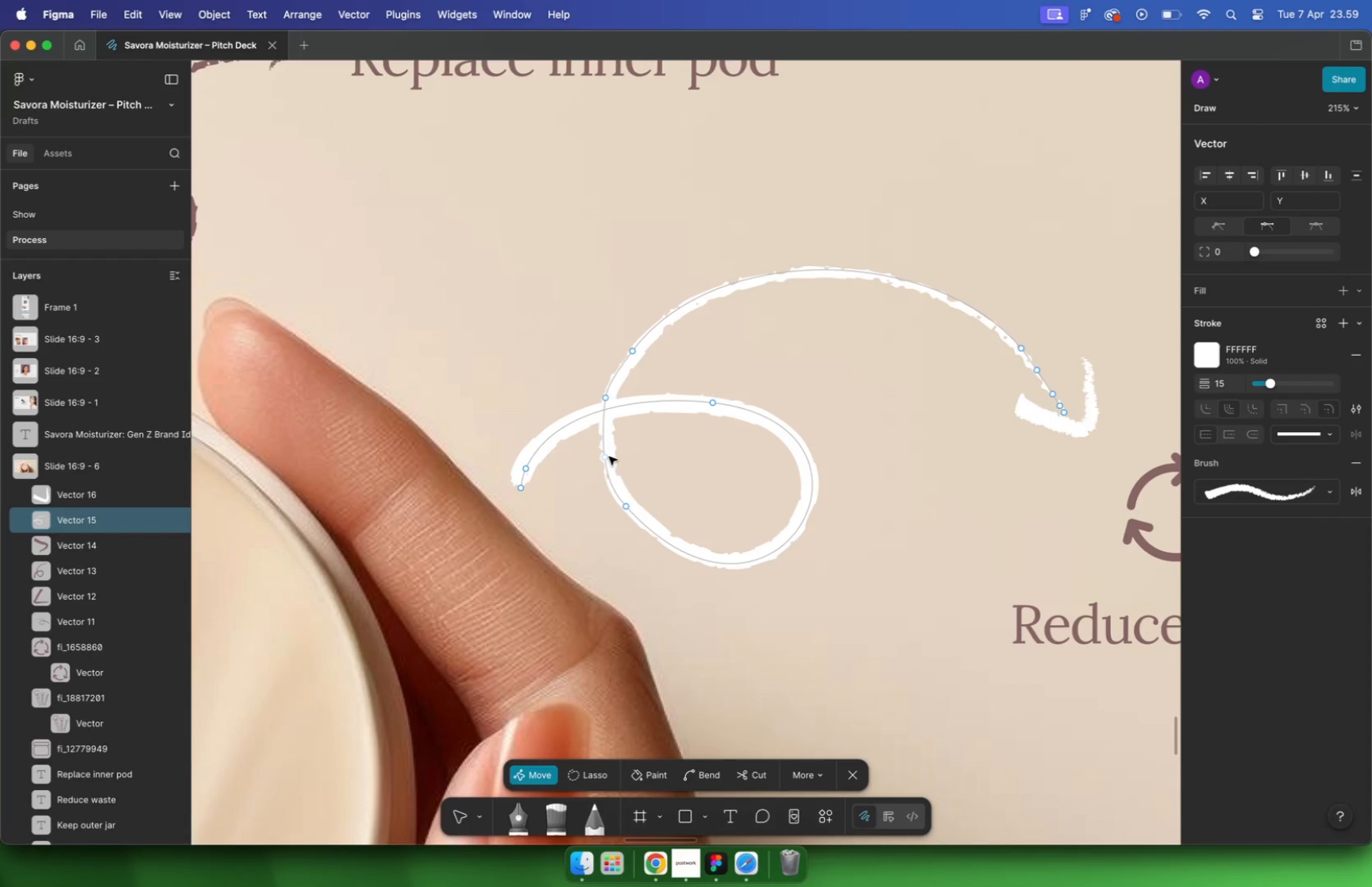 
left_click([604, 457])
 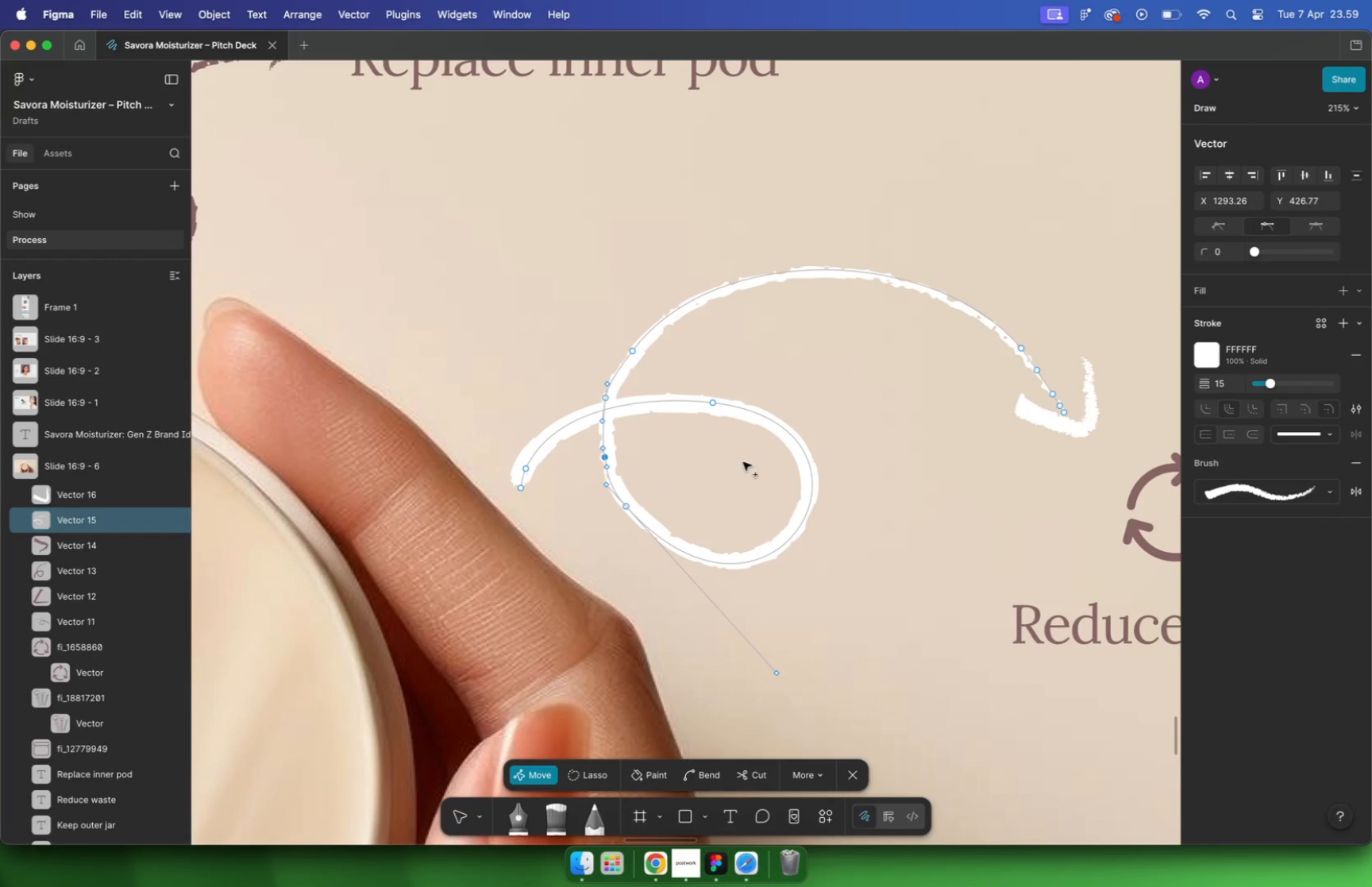 
key(Shift+Backspace)
 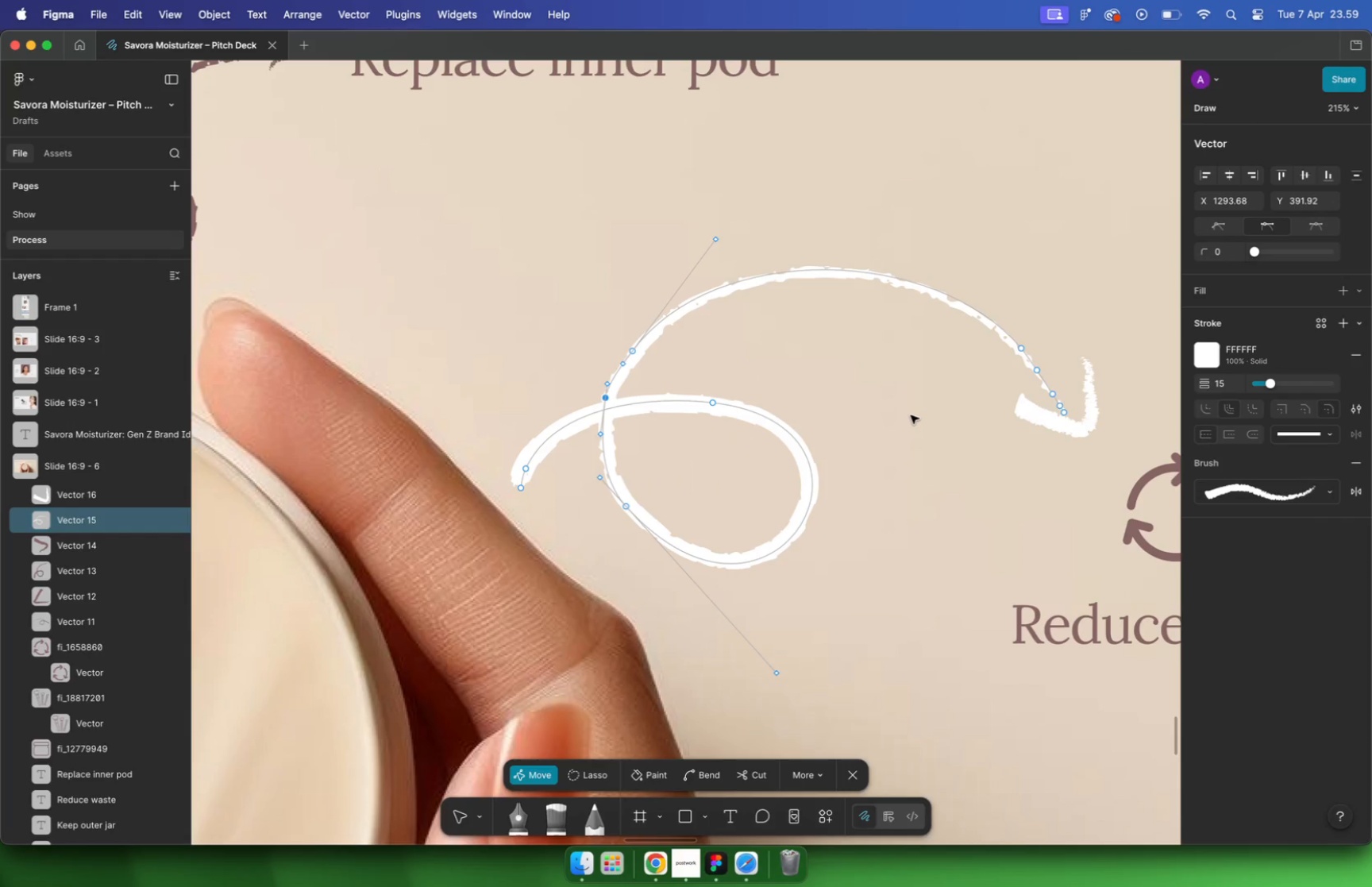 
key(Escape)
 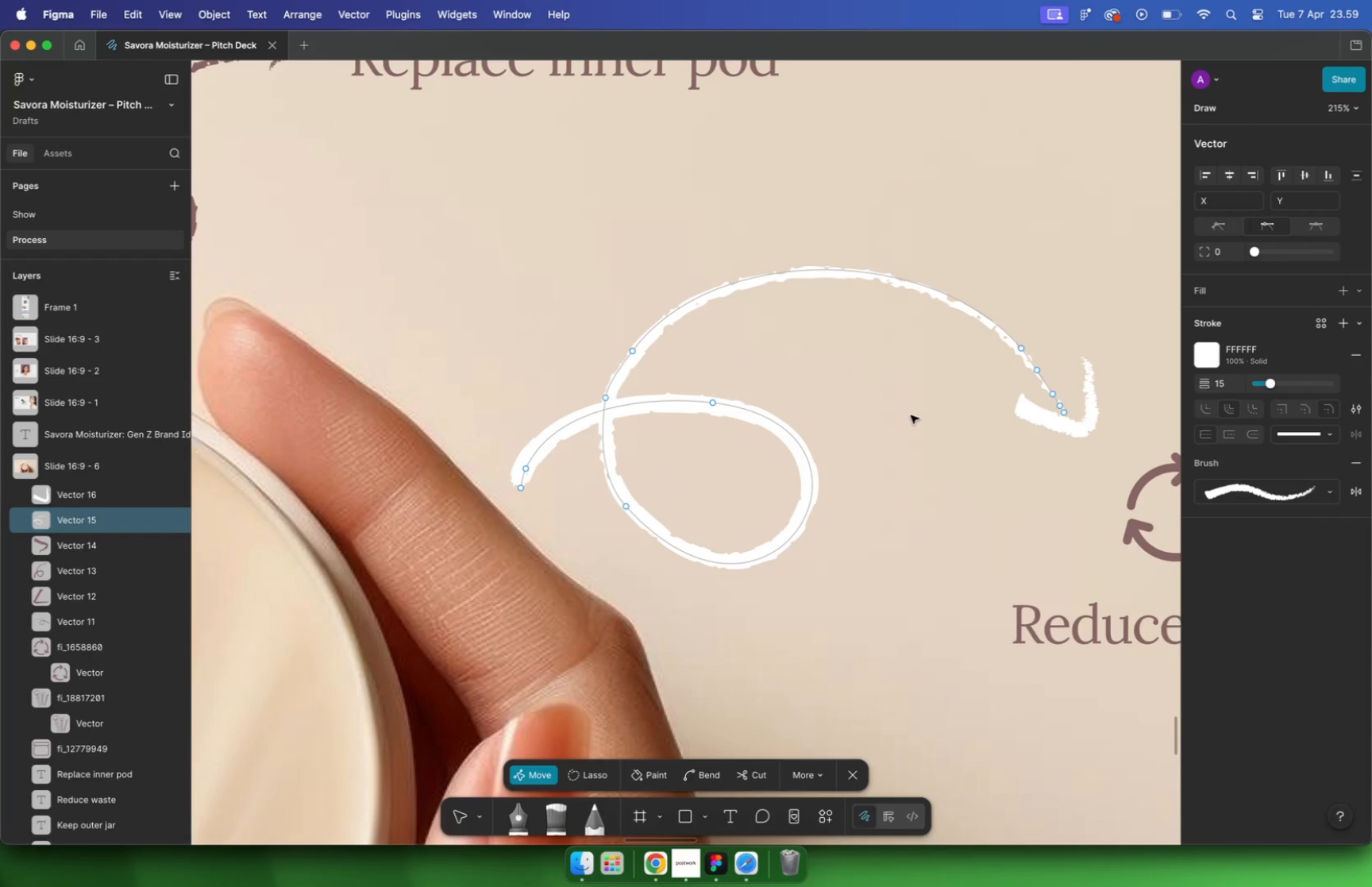 
key(Escape)
 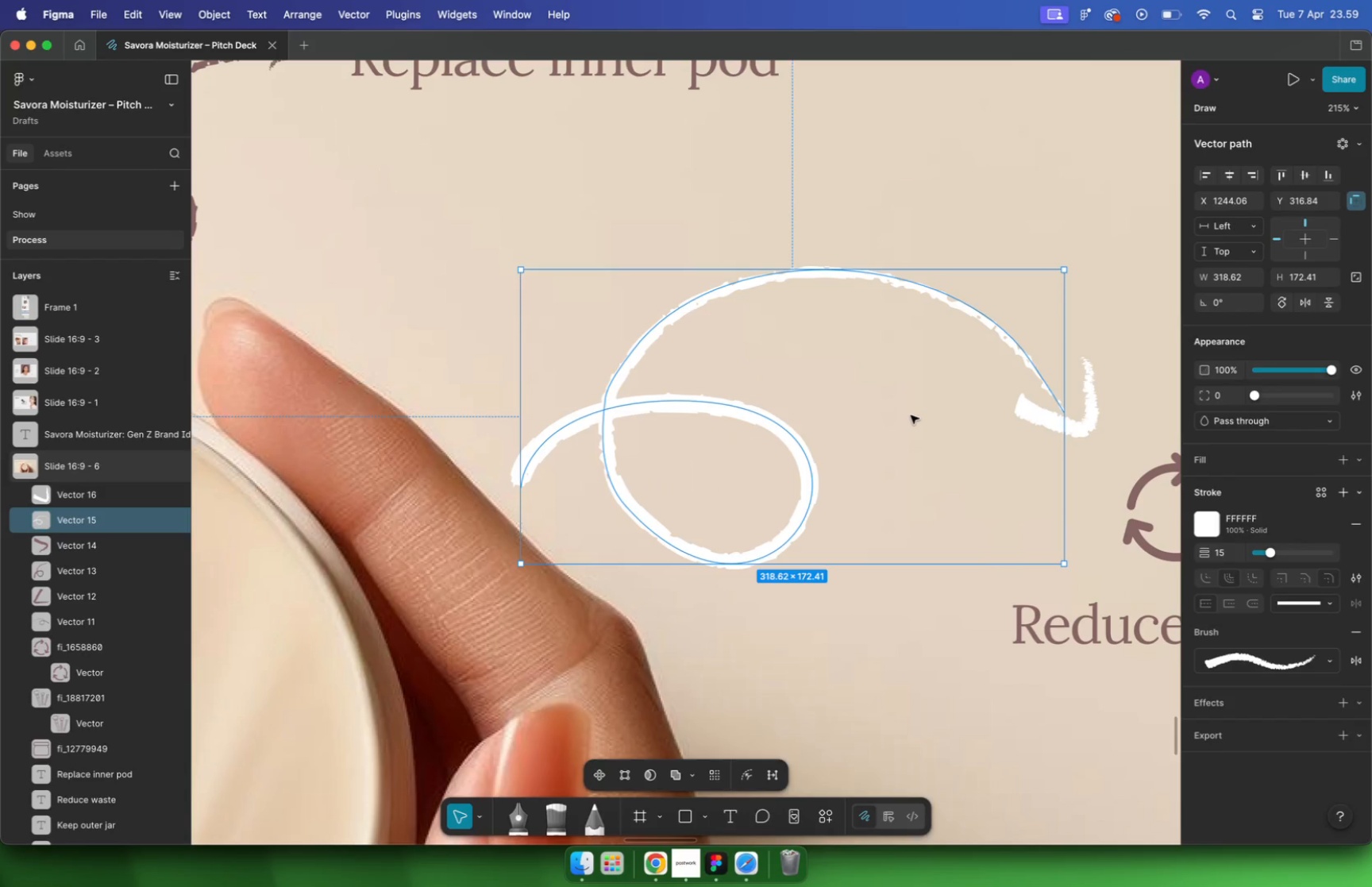 
key(Escape)
 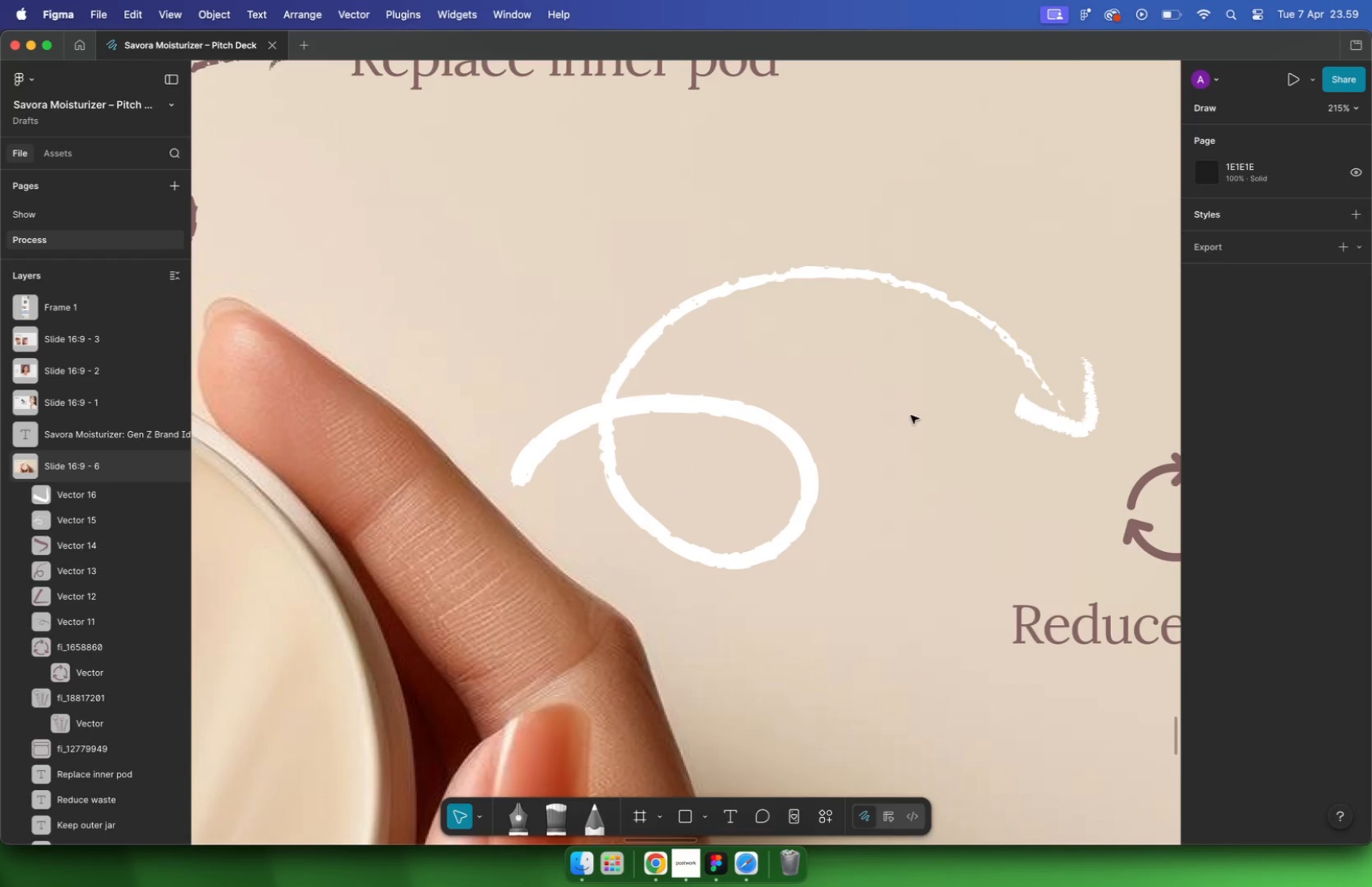 
left_click([704, 300])
 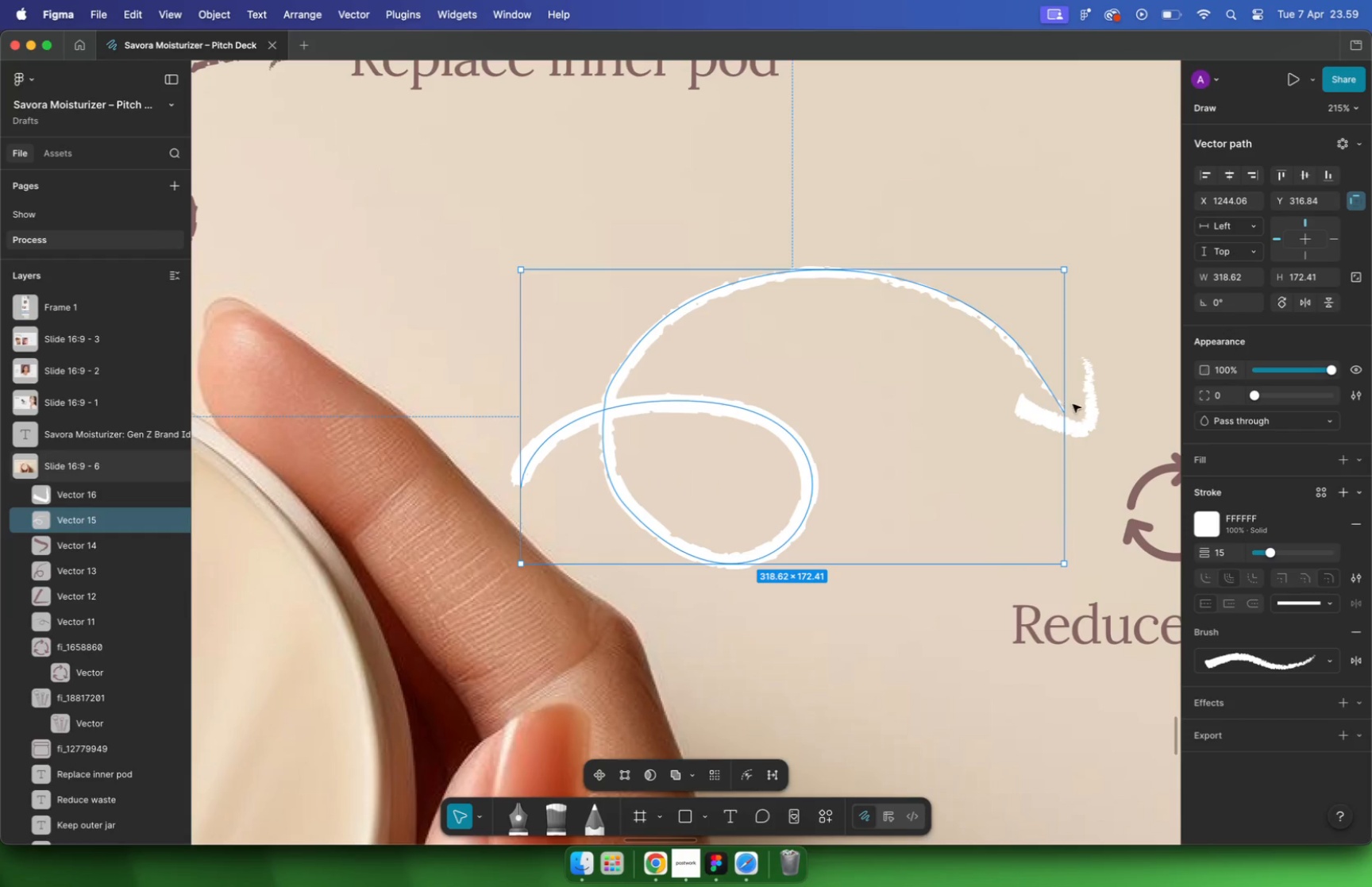 
hold_key(key=ShiftLeft, duration=1.08)
left_click([1088, 414])
 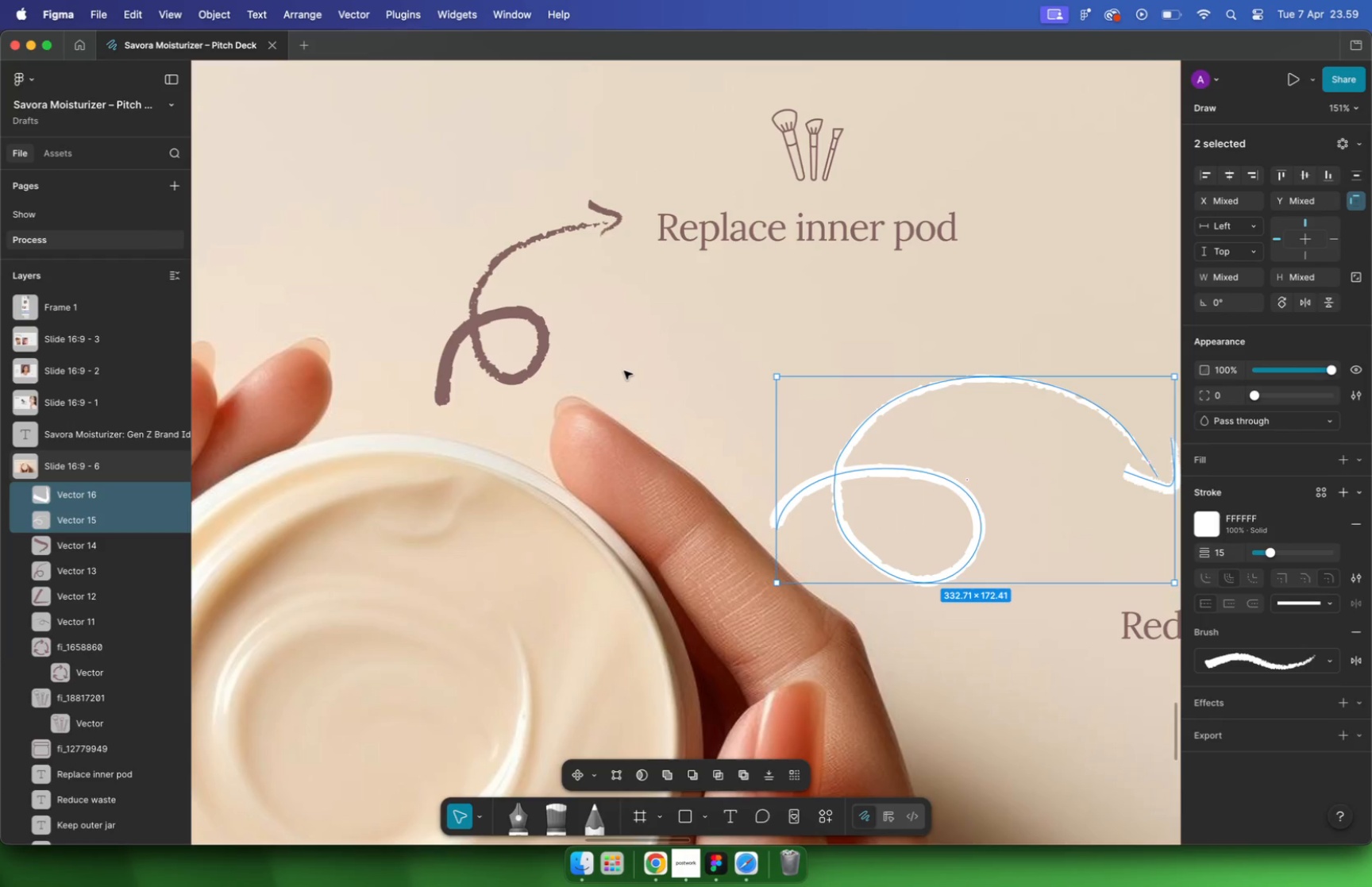 
hold_key(key=CommandLeft, duration=0.88)
scroll: coordinate [622, 372], scroll_direction: down, amount: 8.0
 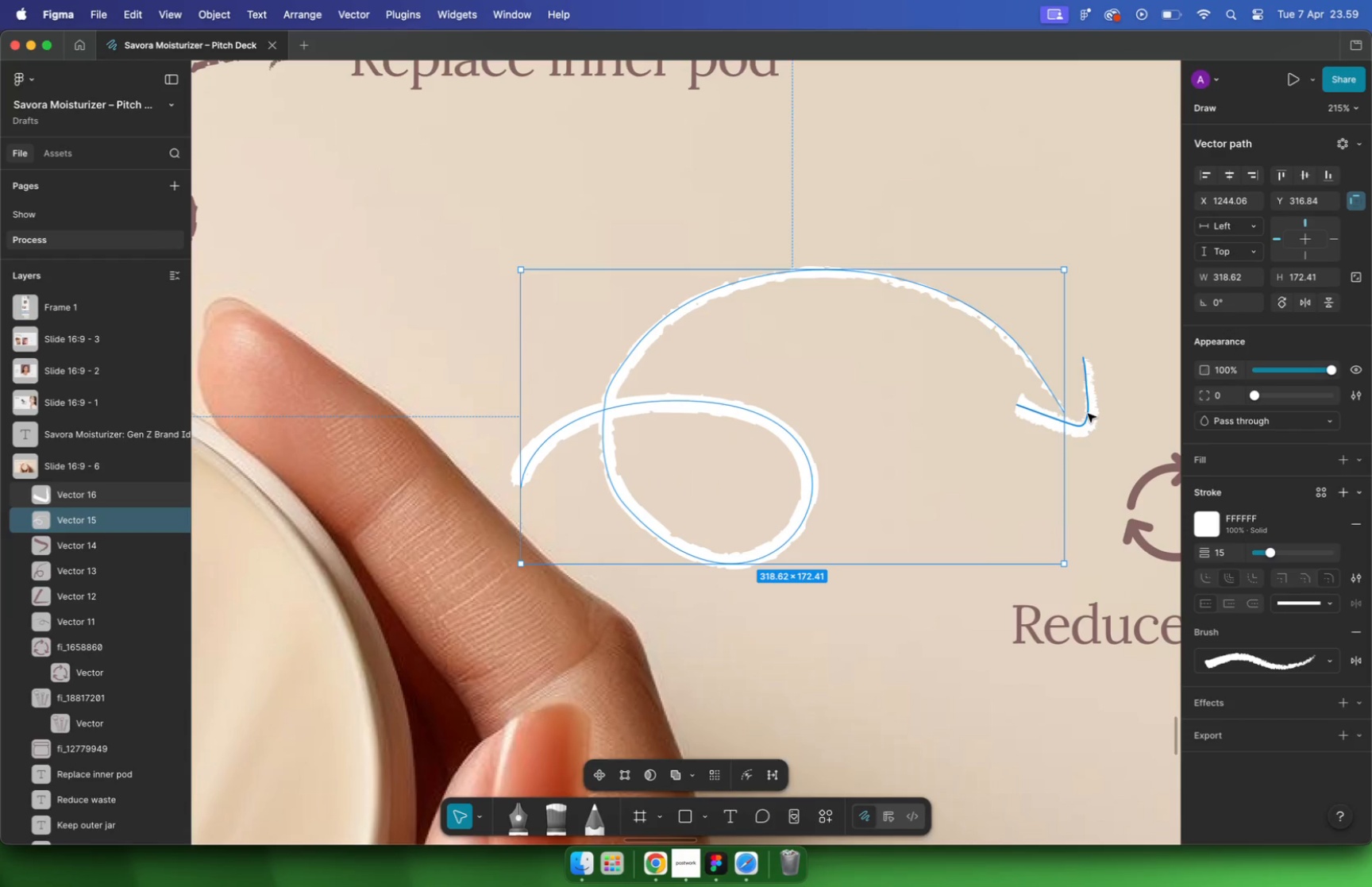 
key(I)
 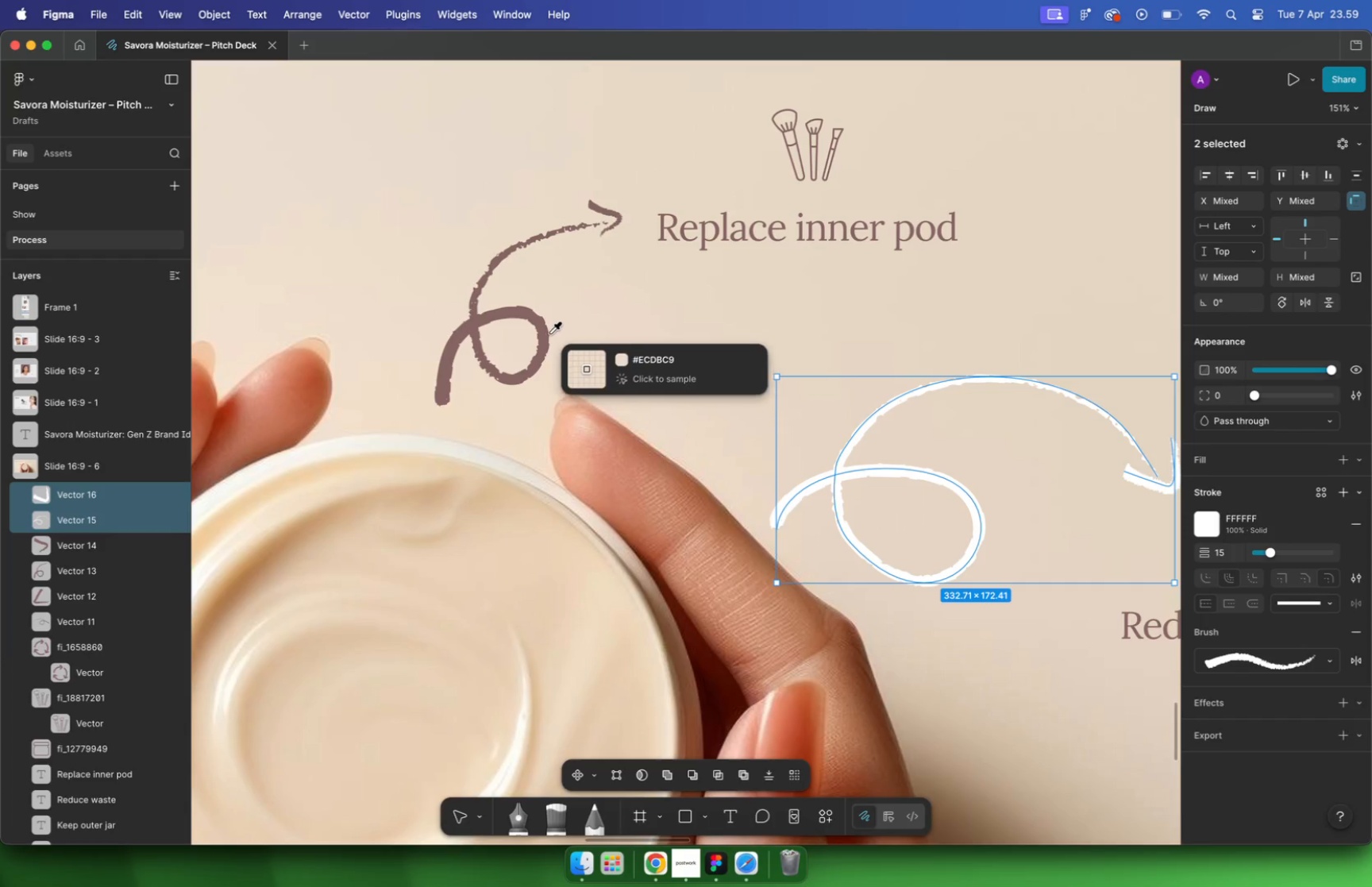 
double_click([669, 315])
 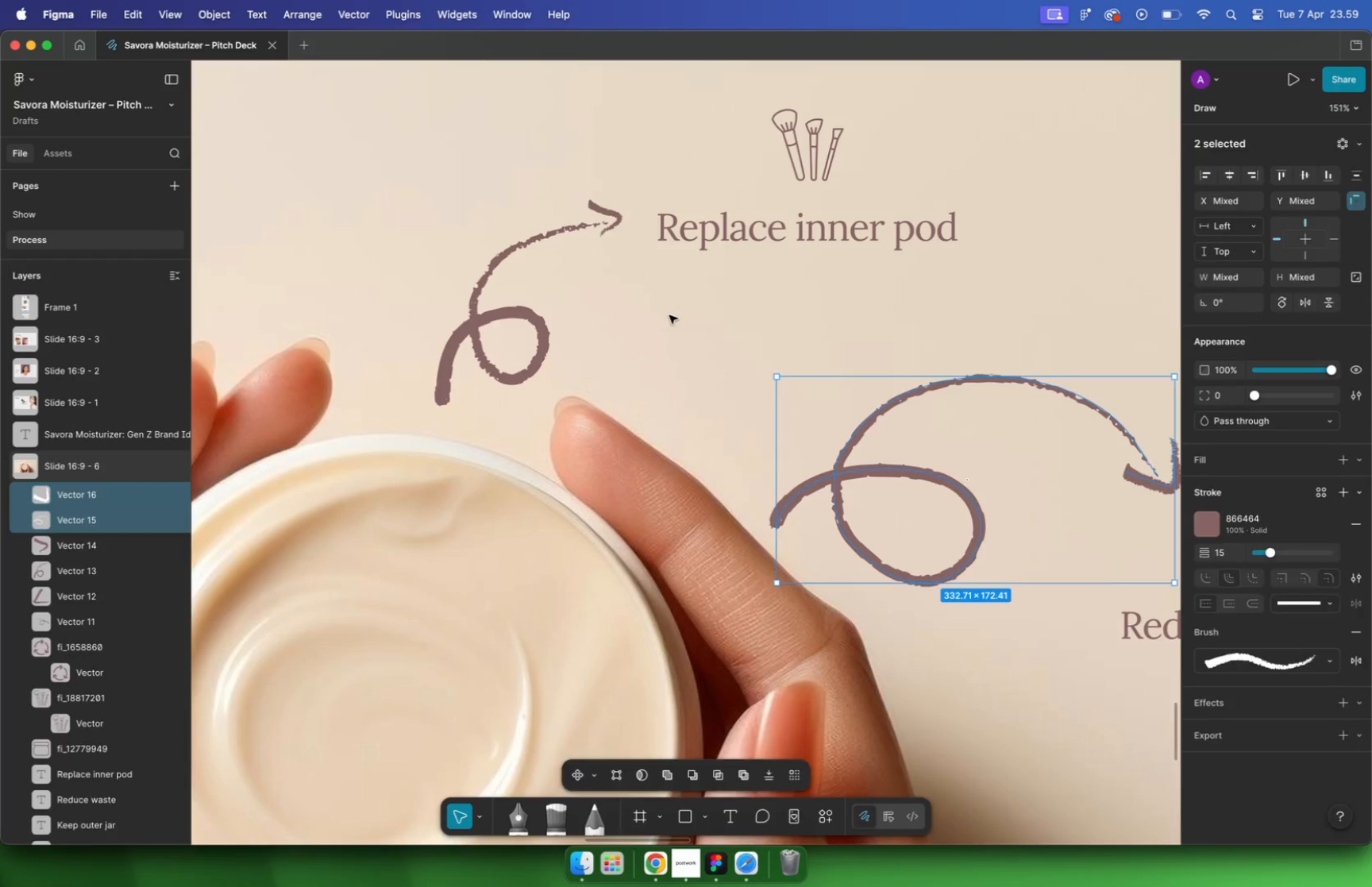 
hold_key(key=CommandLeft, duration=1.9)
left_click([908, 300])
 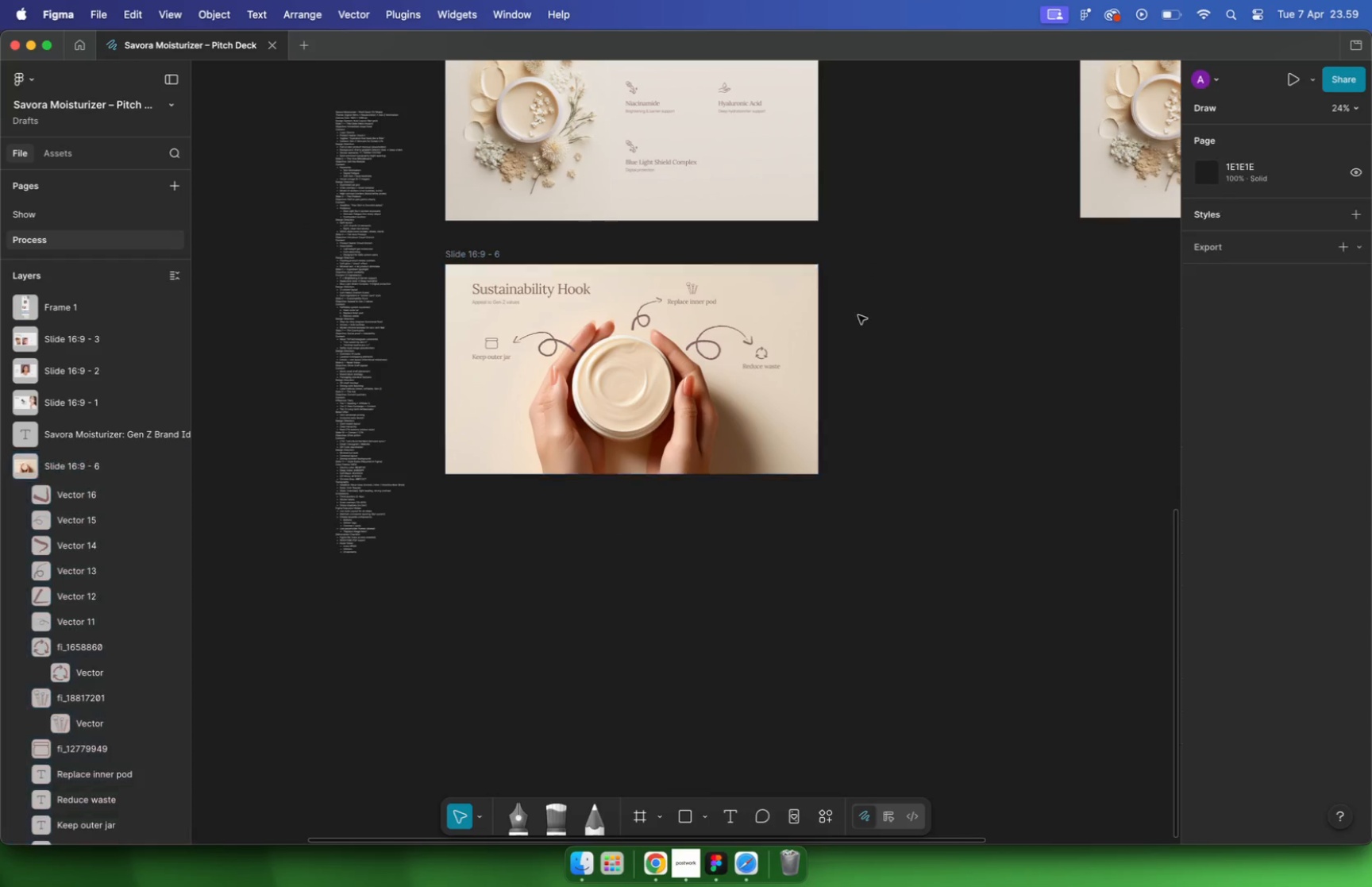 
scroll: coordinate [670, 316], scroll_direction: down, amount: 28.0
 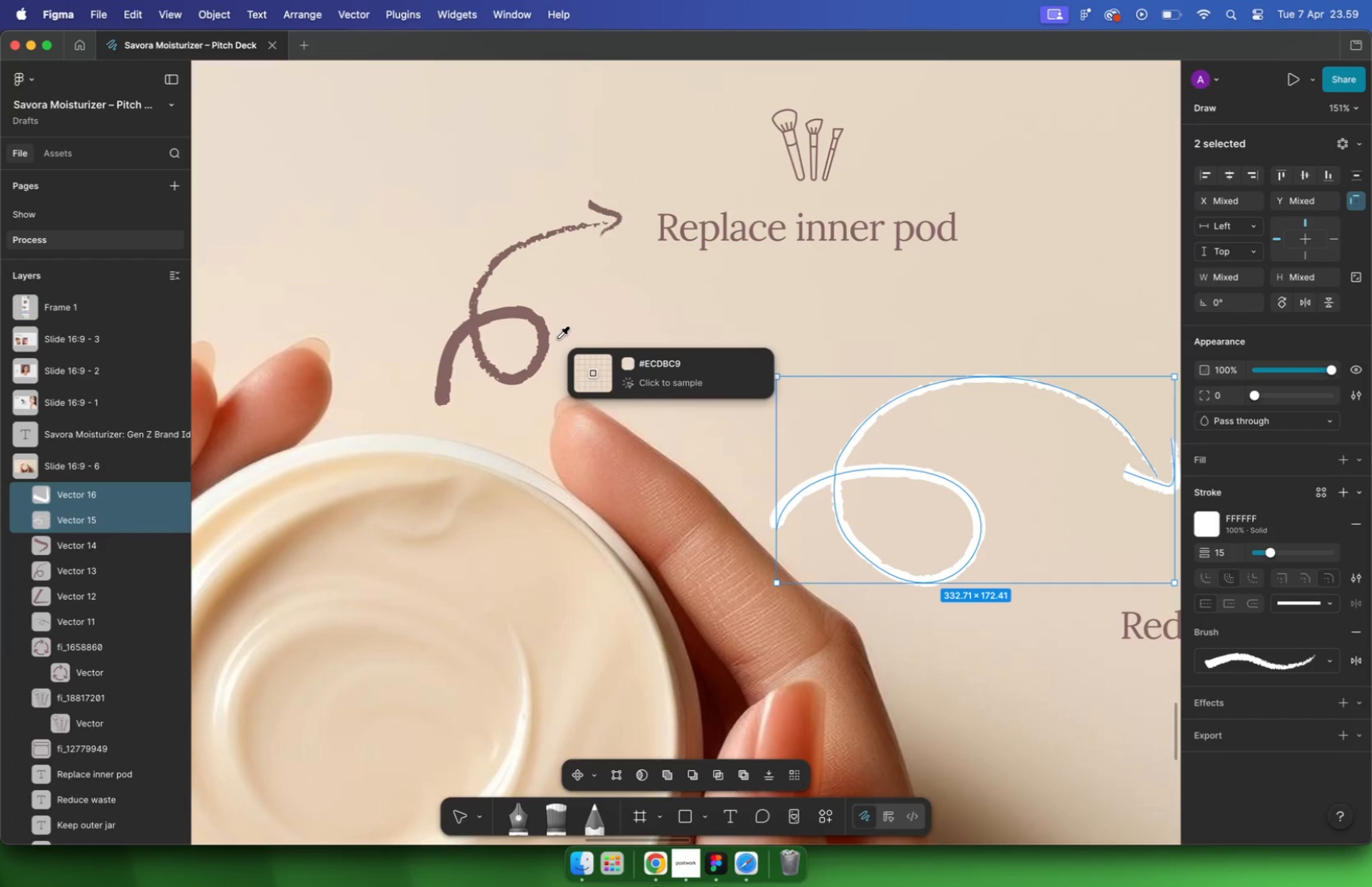 
scroll: coordinate [625, 333], scroll_direction: up, amount: 5.0
 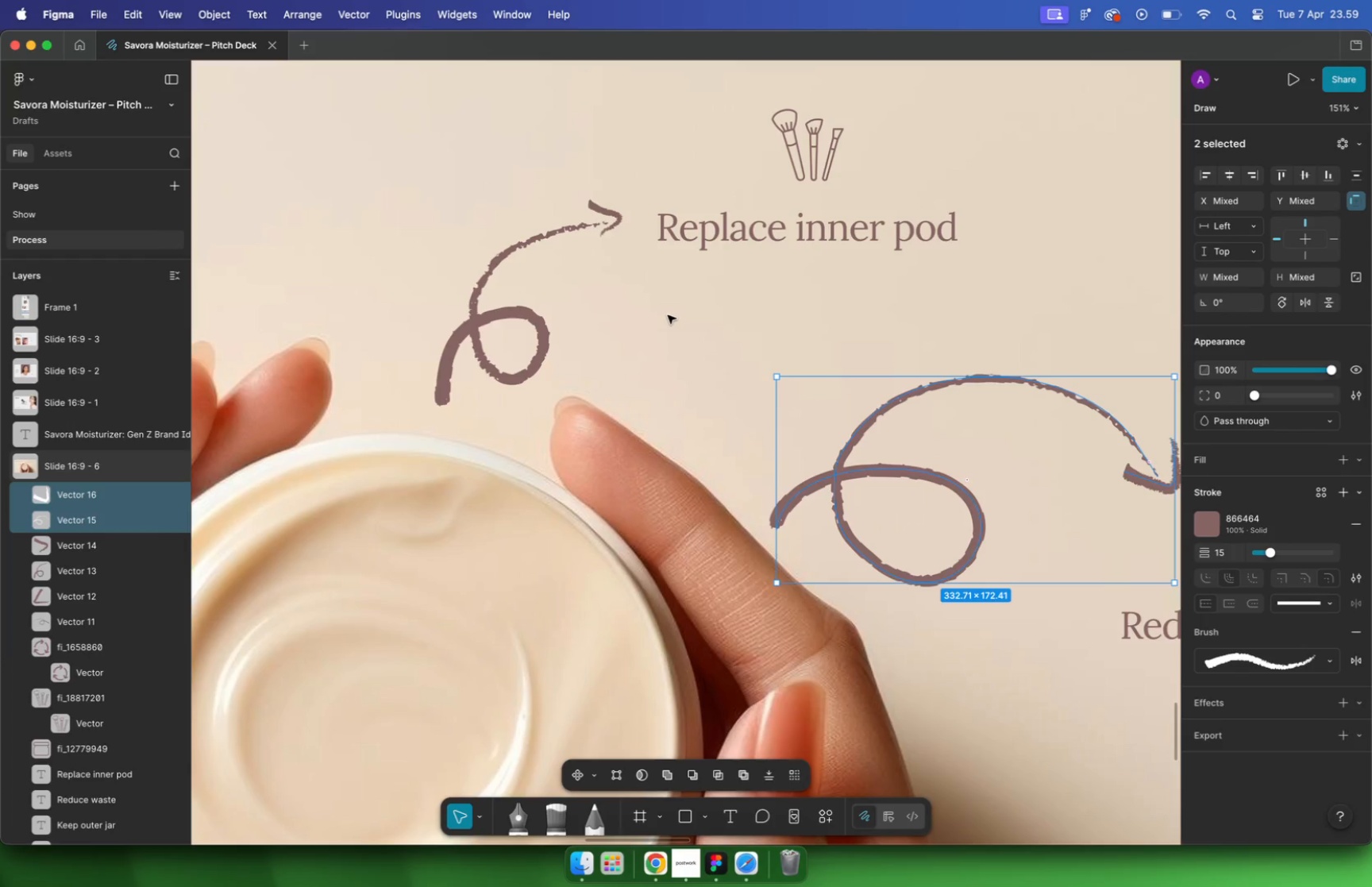 
hold_key(key=CommandLeft, duration=0.92)
 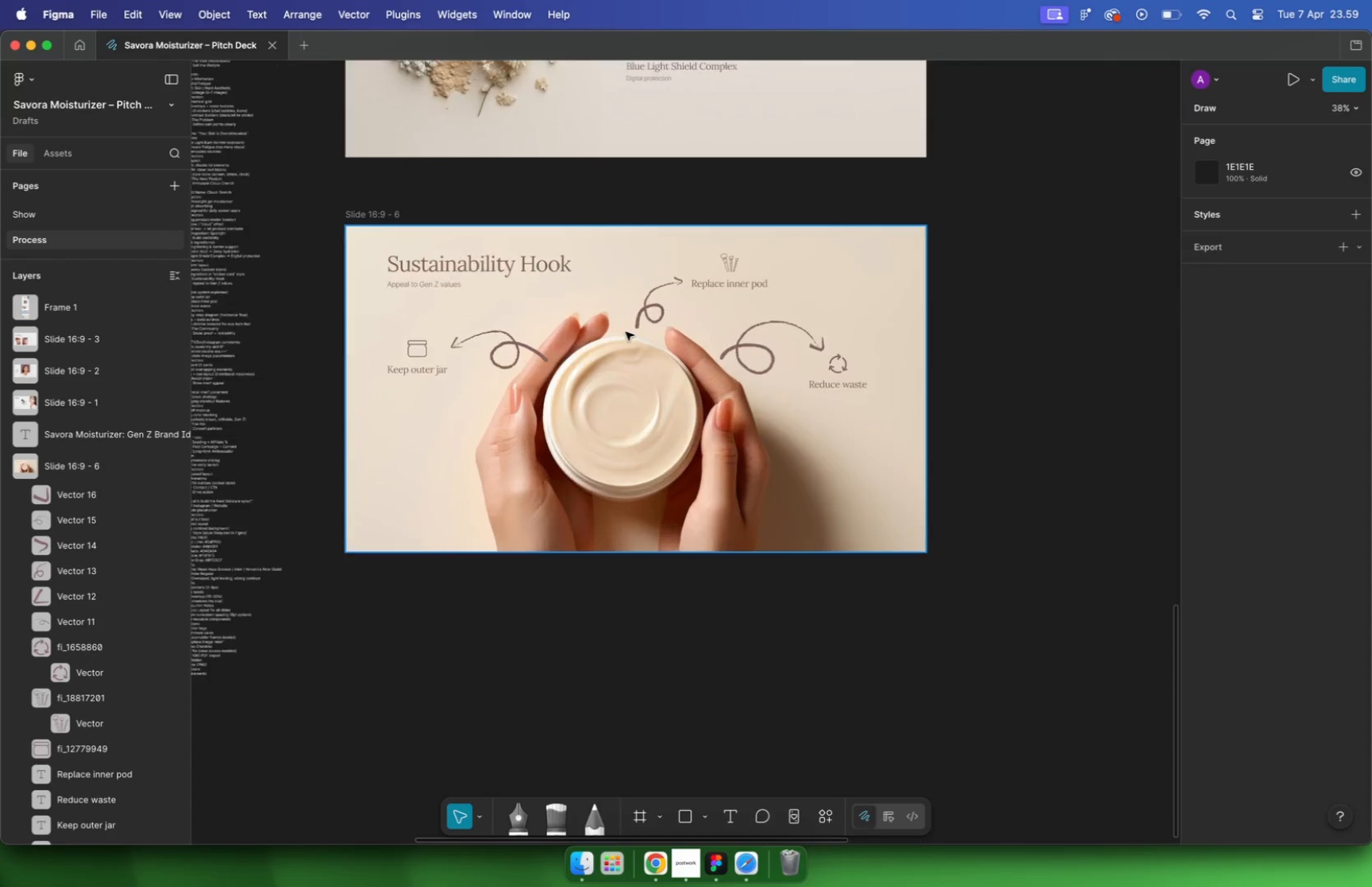 
hold_key(key=CommandLeft, duration=0.57)
 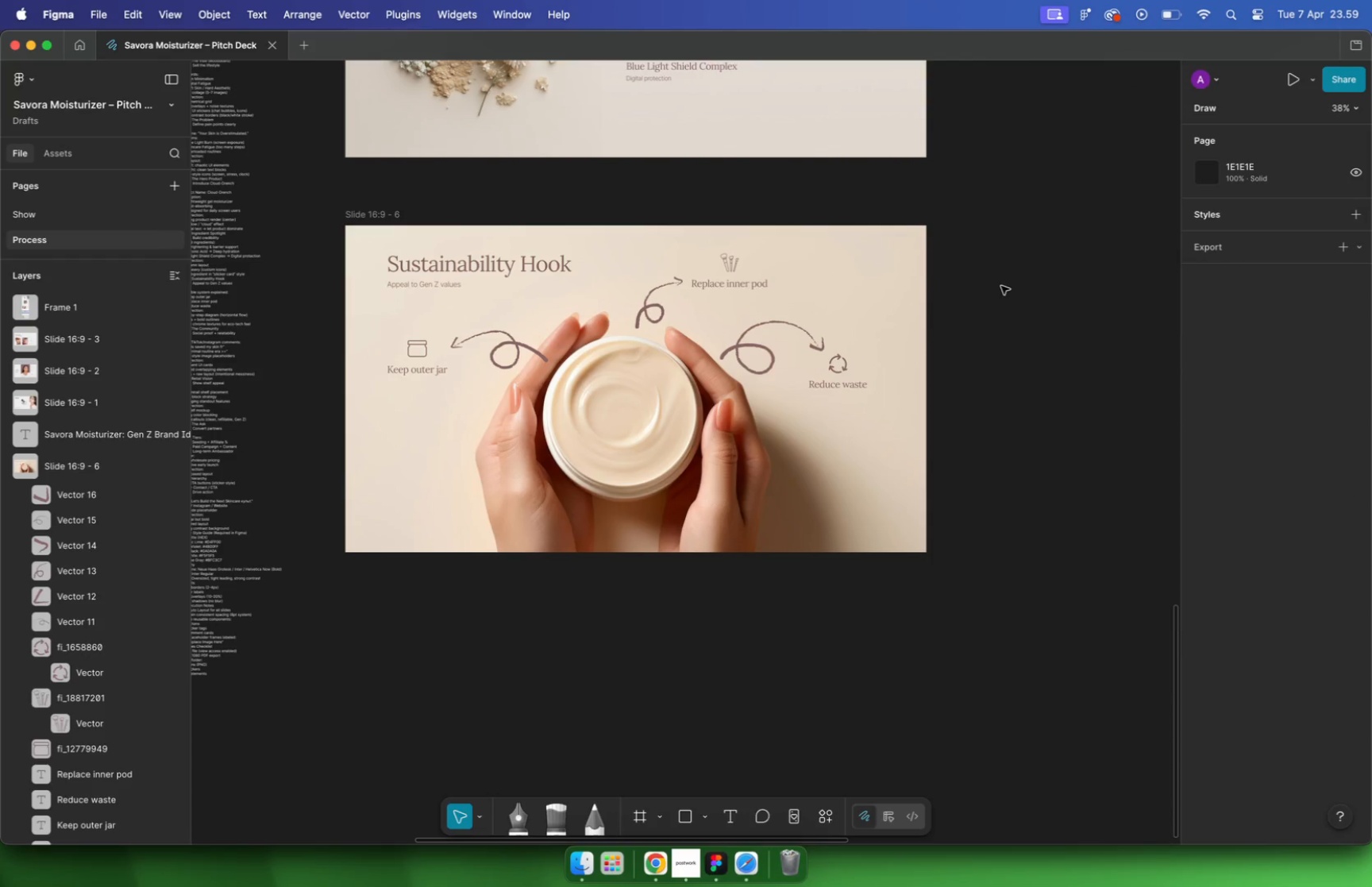 
scroll: coordinate [736, 288], scroll_direction: up, amount: 10.0
 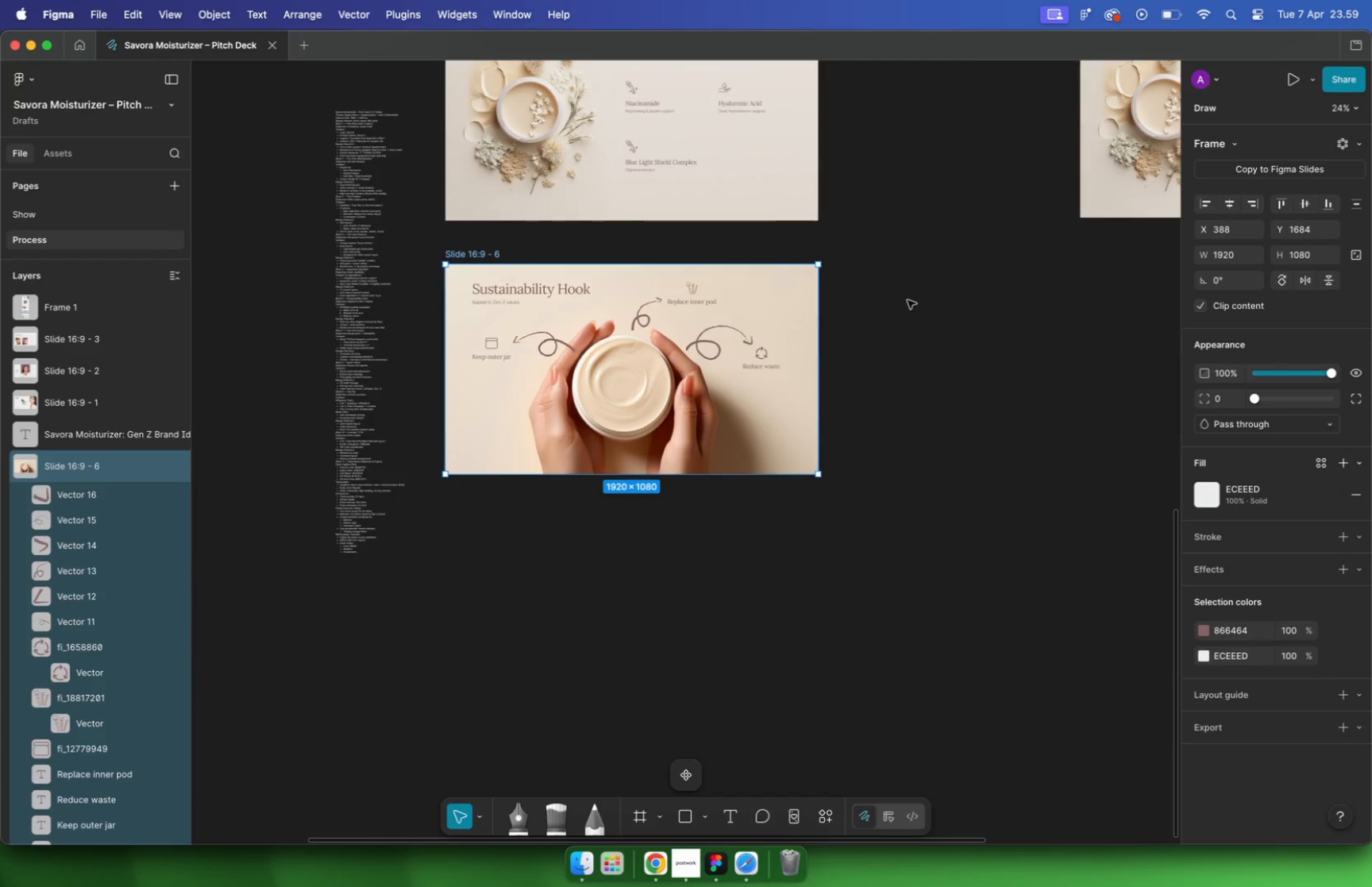 
key(Meta+CommandLeft)
 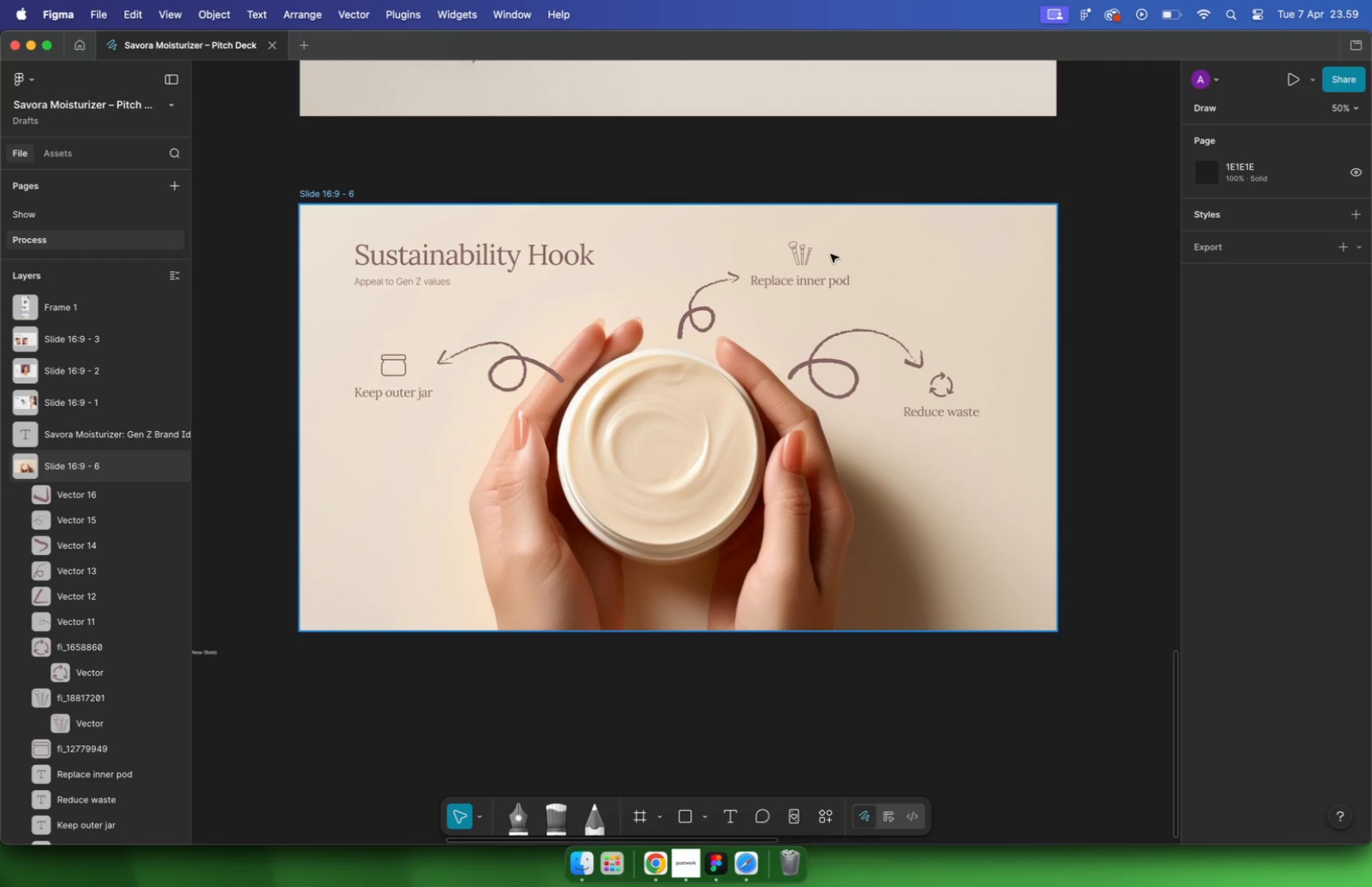 
scroll: coordinate [939, 283], scroll_direction: down, amount: 5.0
 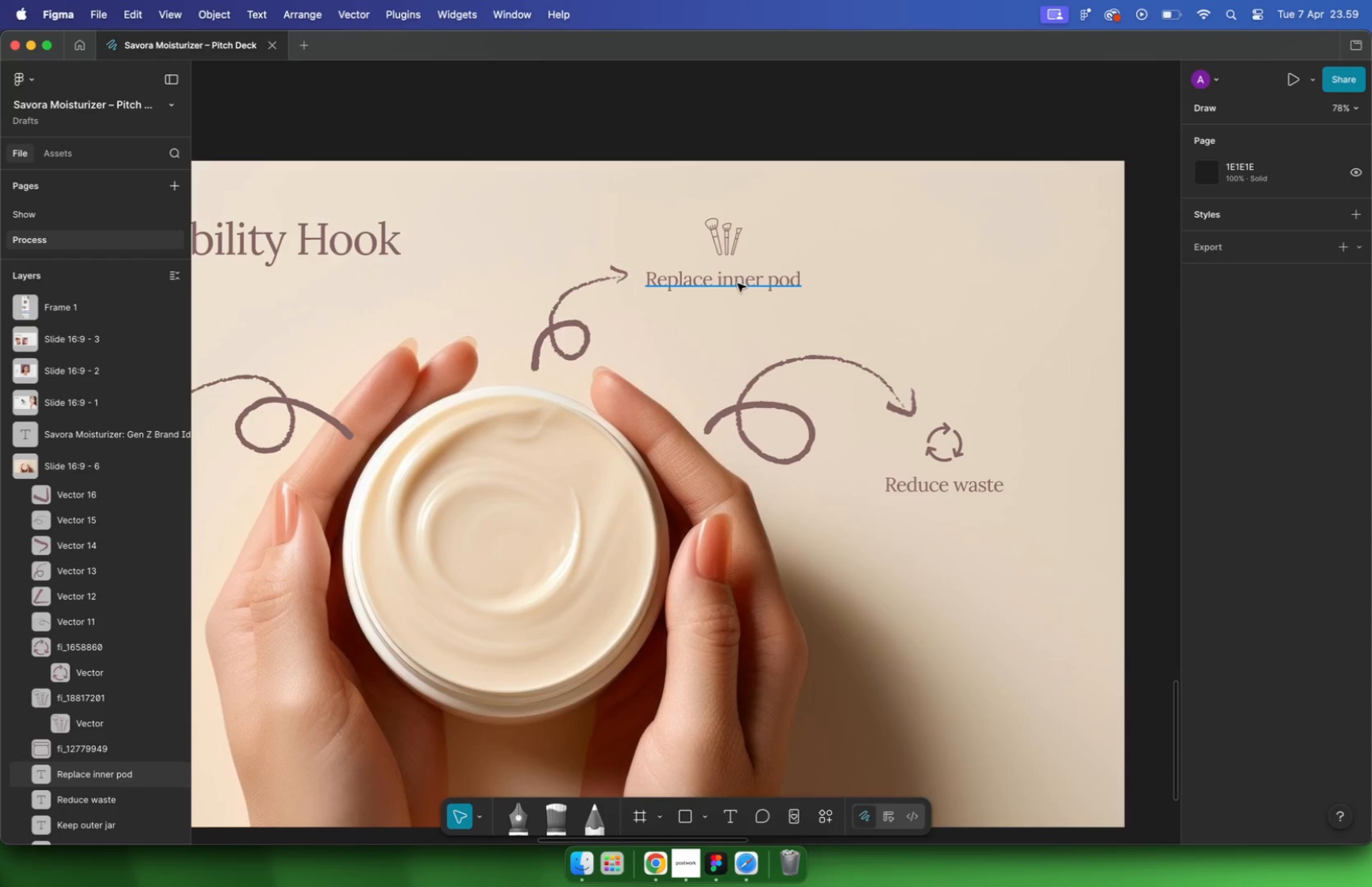 
left_click([800, 251])
 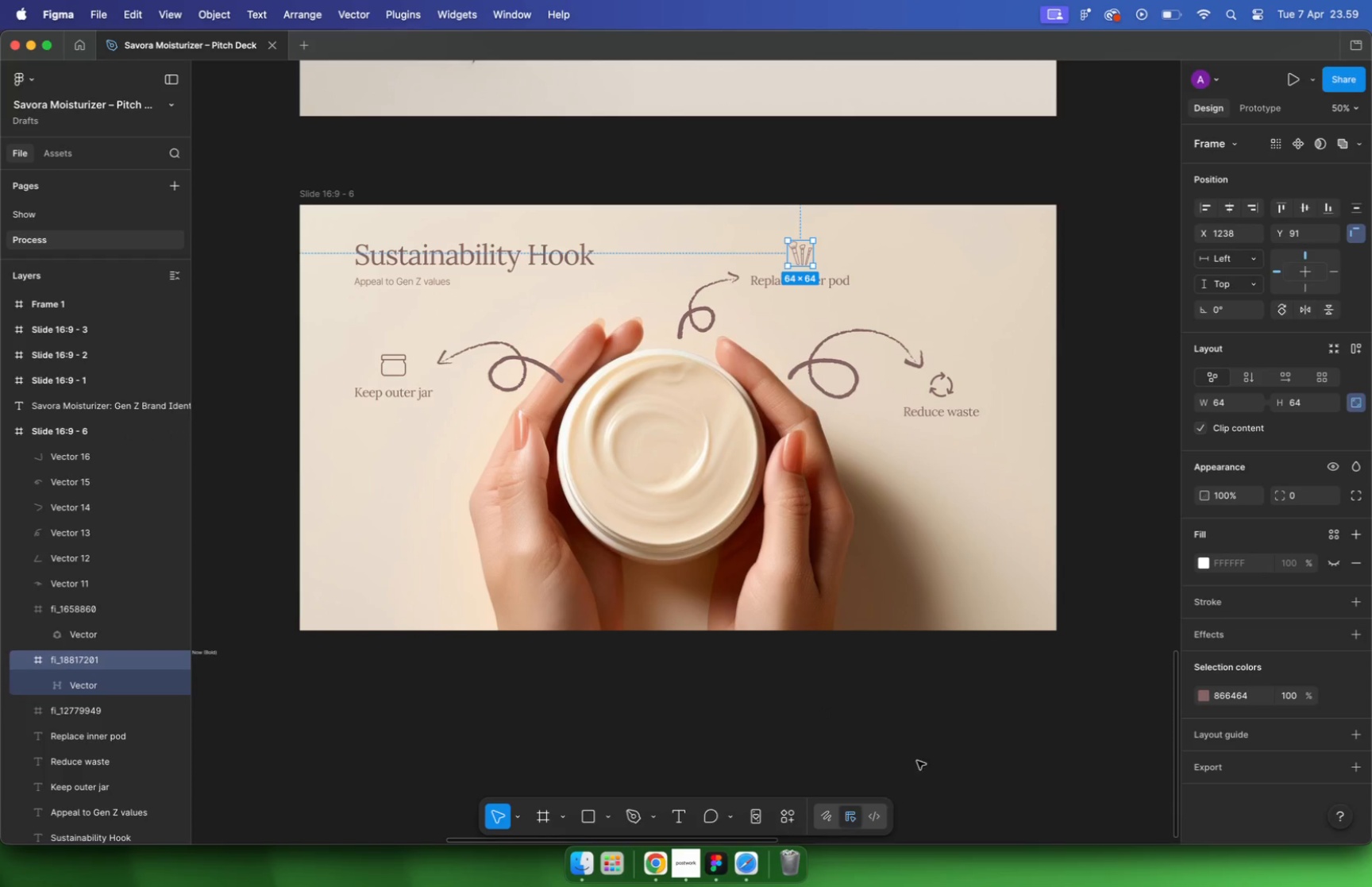 
wait(6.51)
 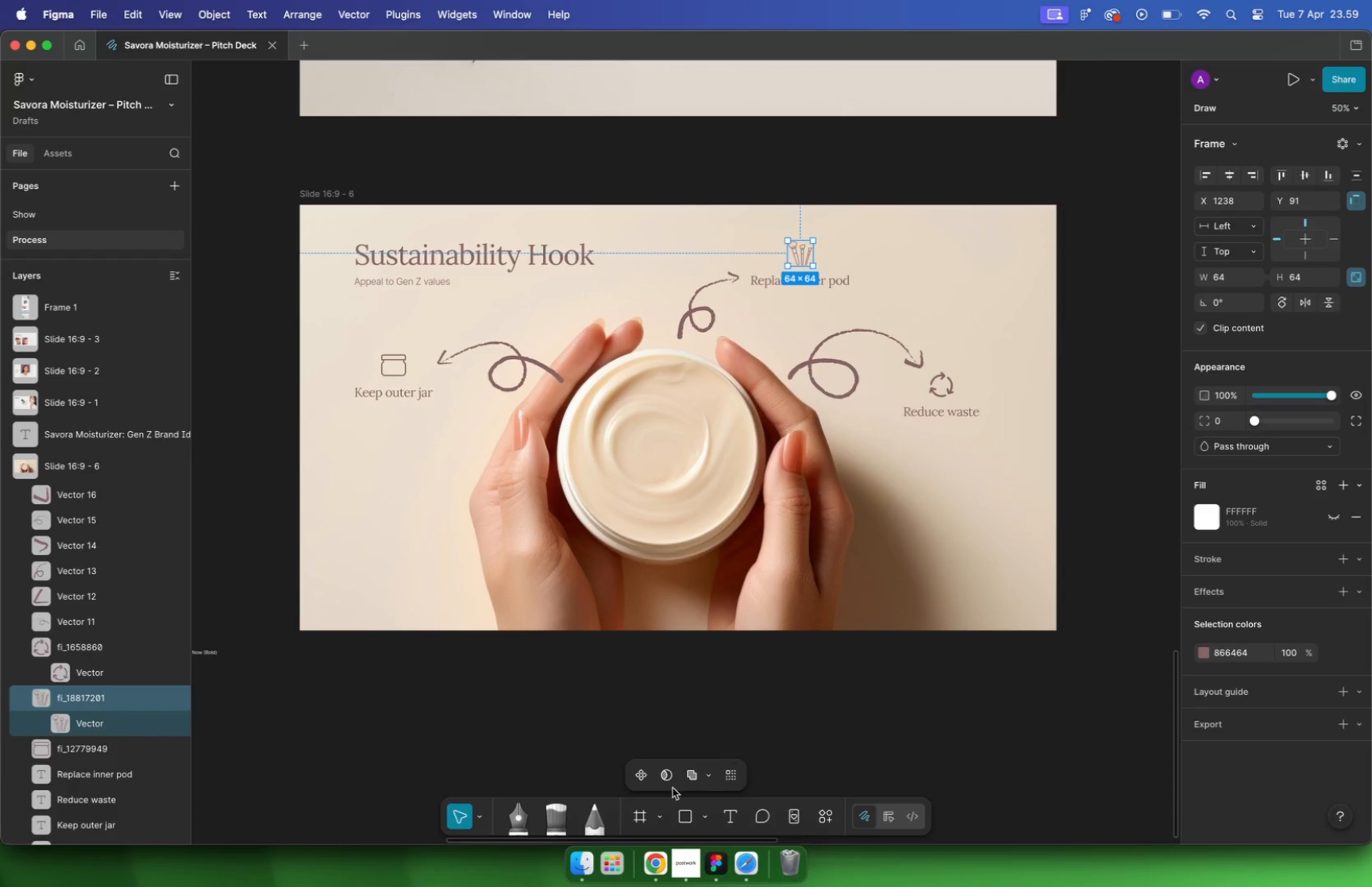 
left_click([387, 360])
 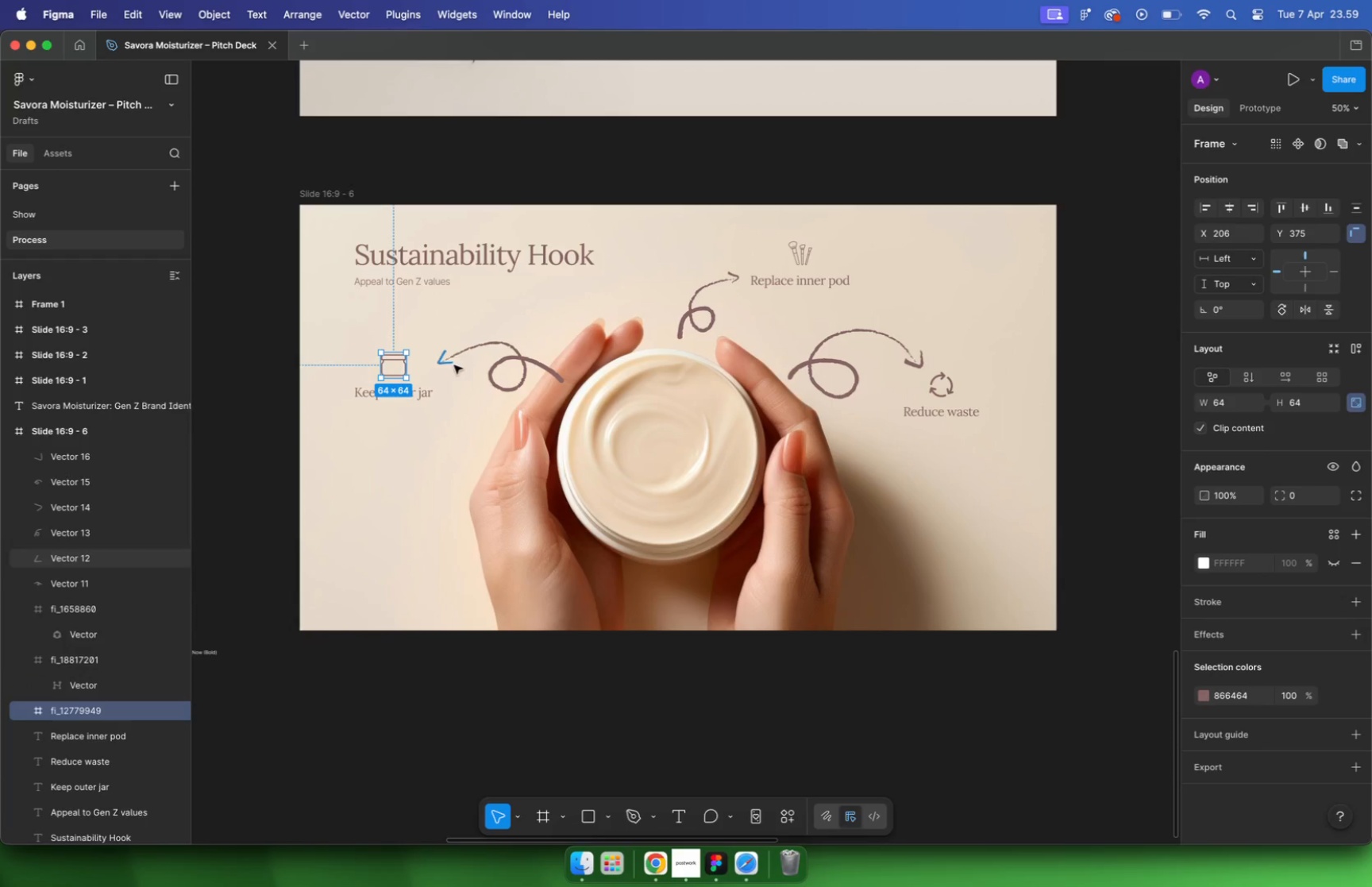 
left_click([1312, 398])
 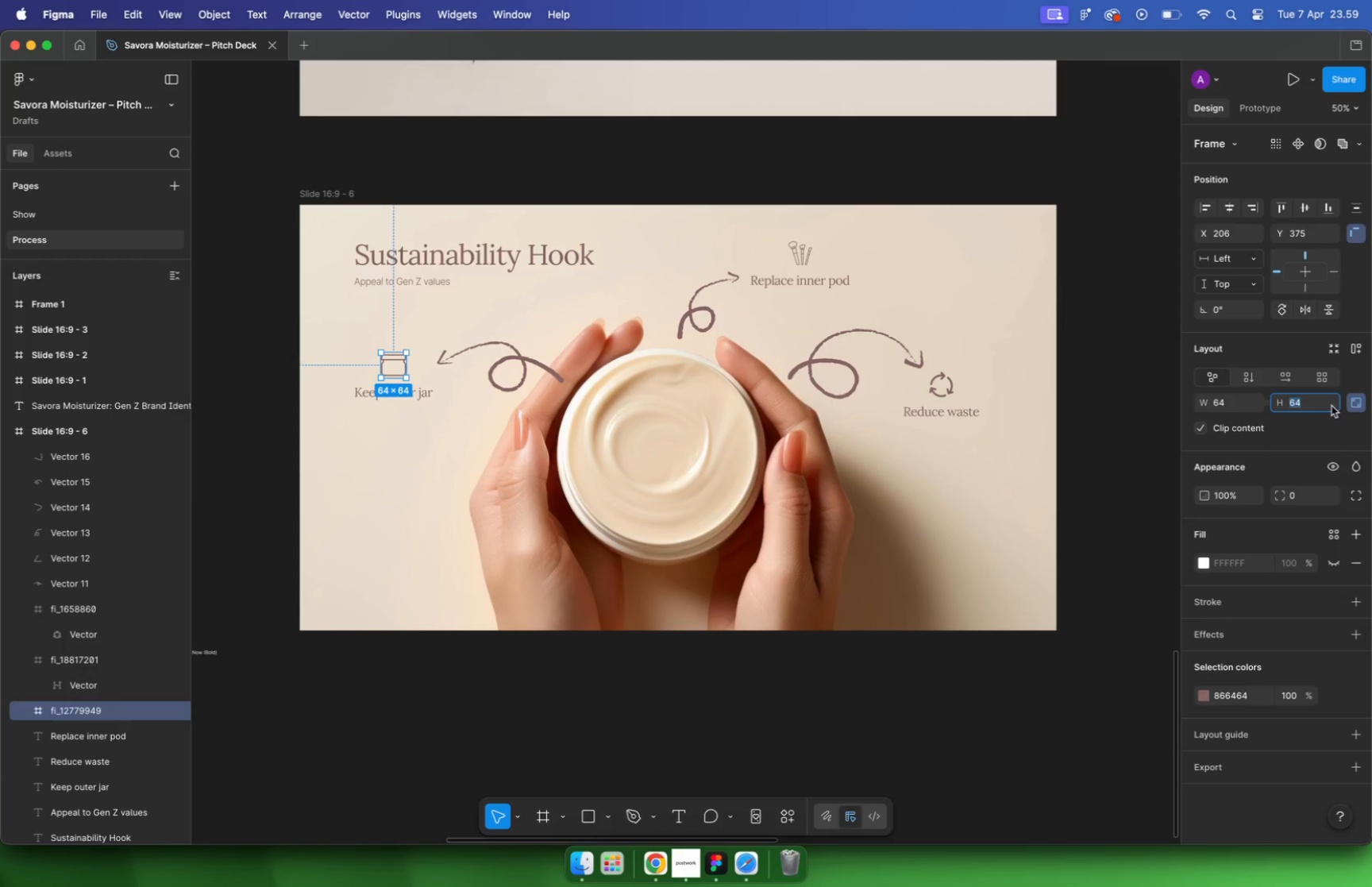 
type(100)
 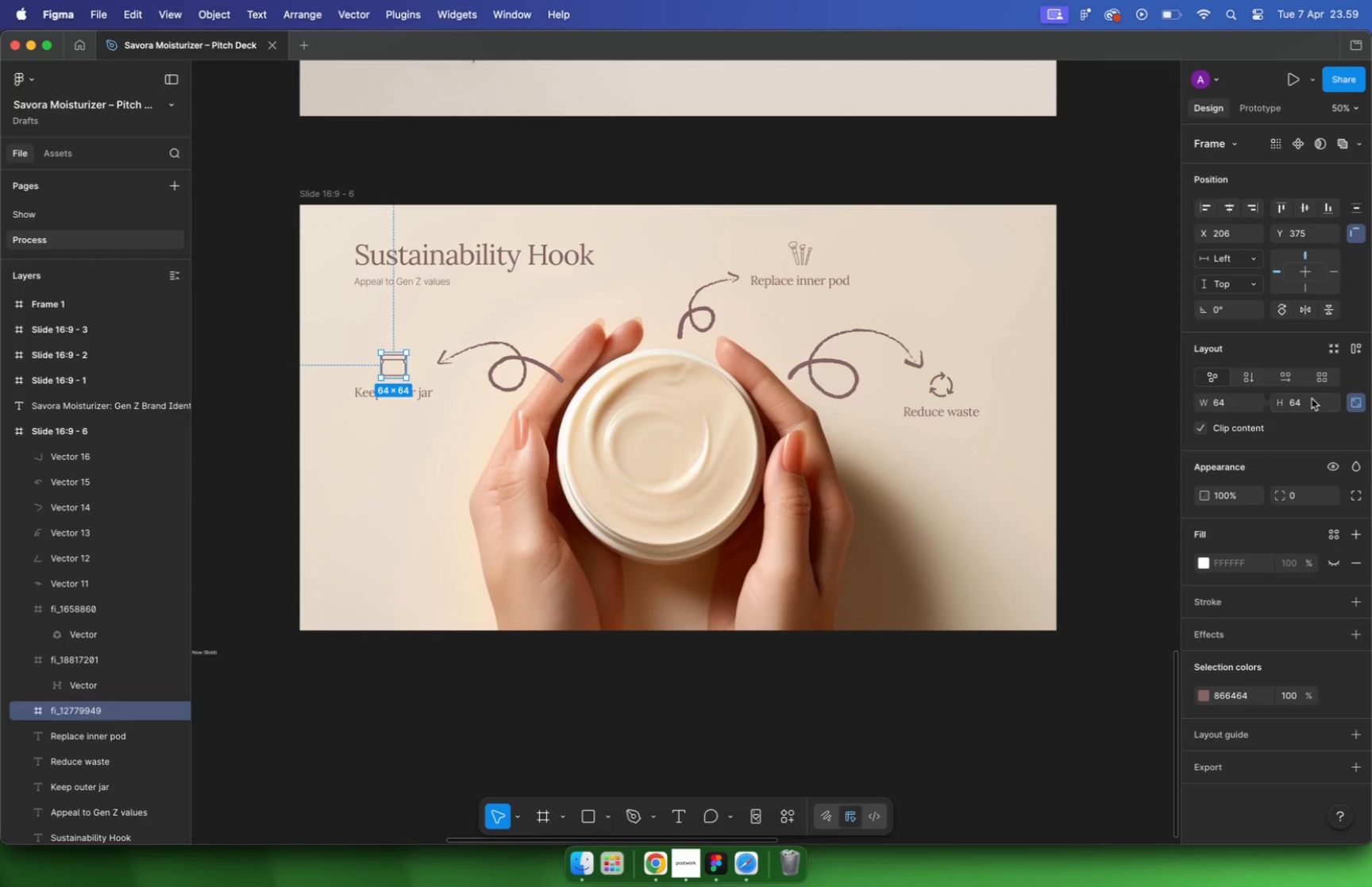 
key(Enter)
 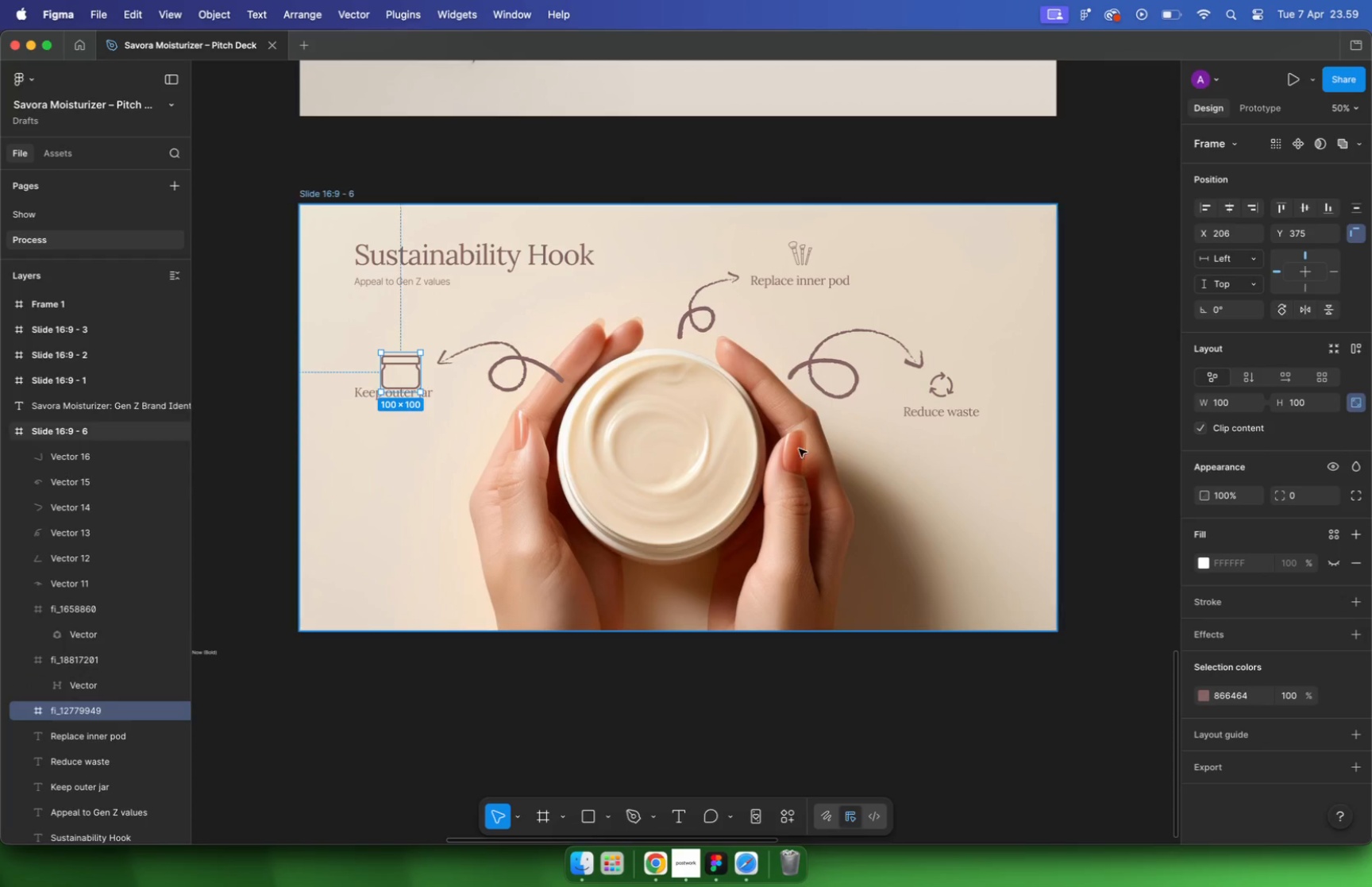 
hold_key(key=CommandLeft, duration=0.44)
scroll: coordinate [372, 365], scroll_direction: up, amount: 14.0
 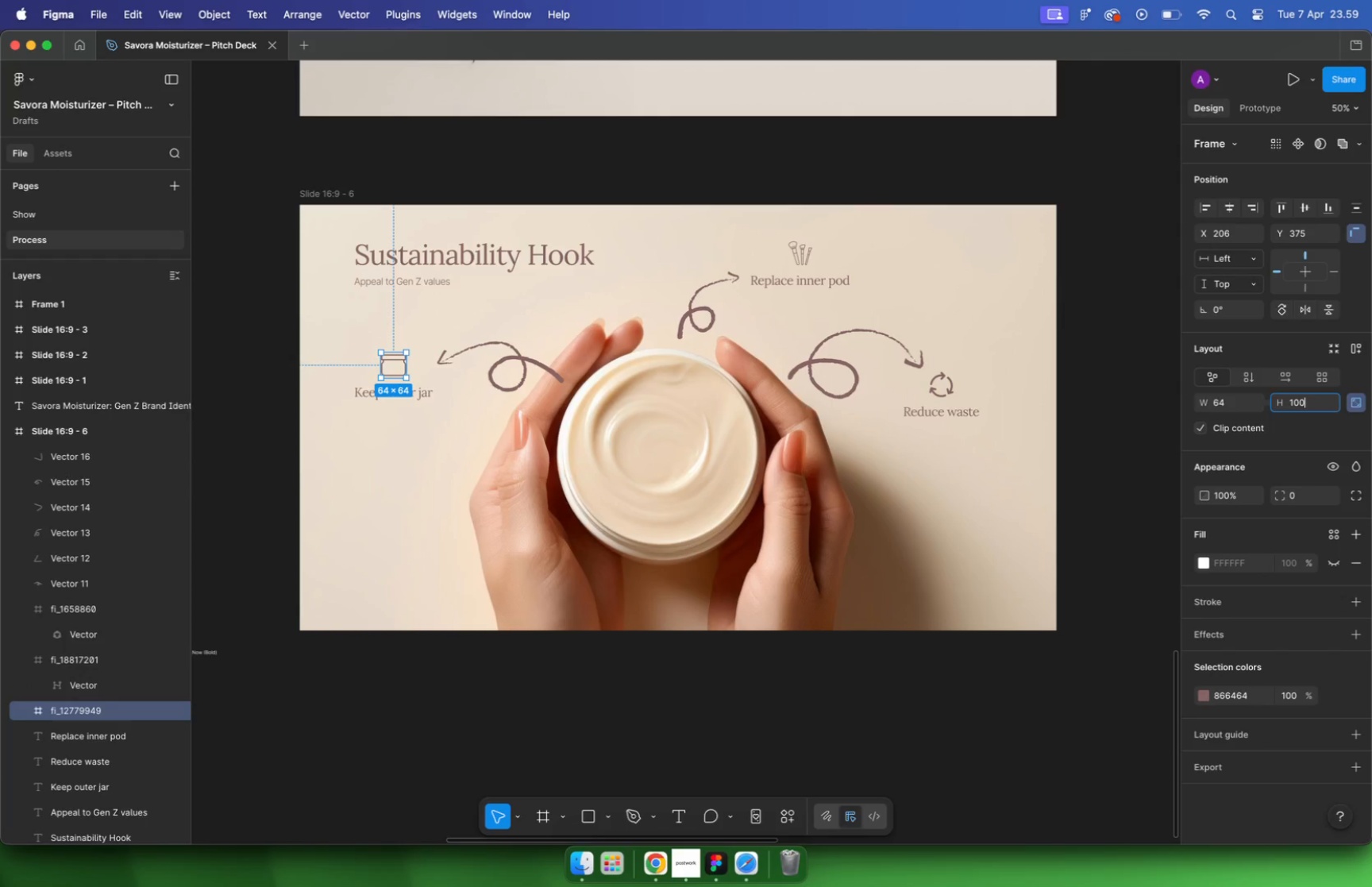 
left_click([461, 455])
 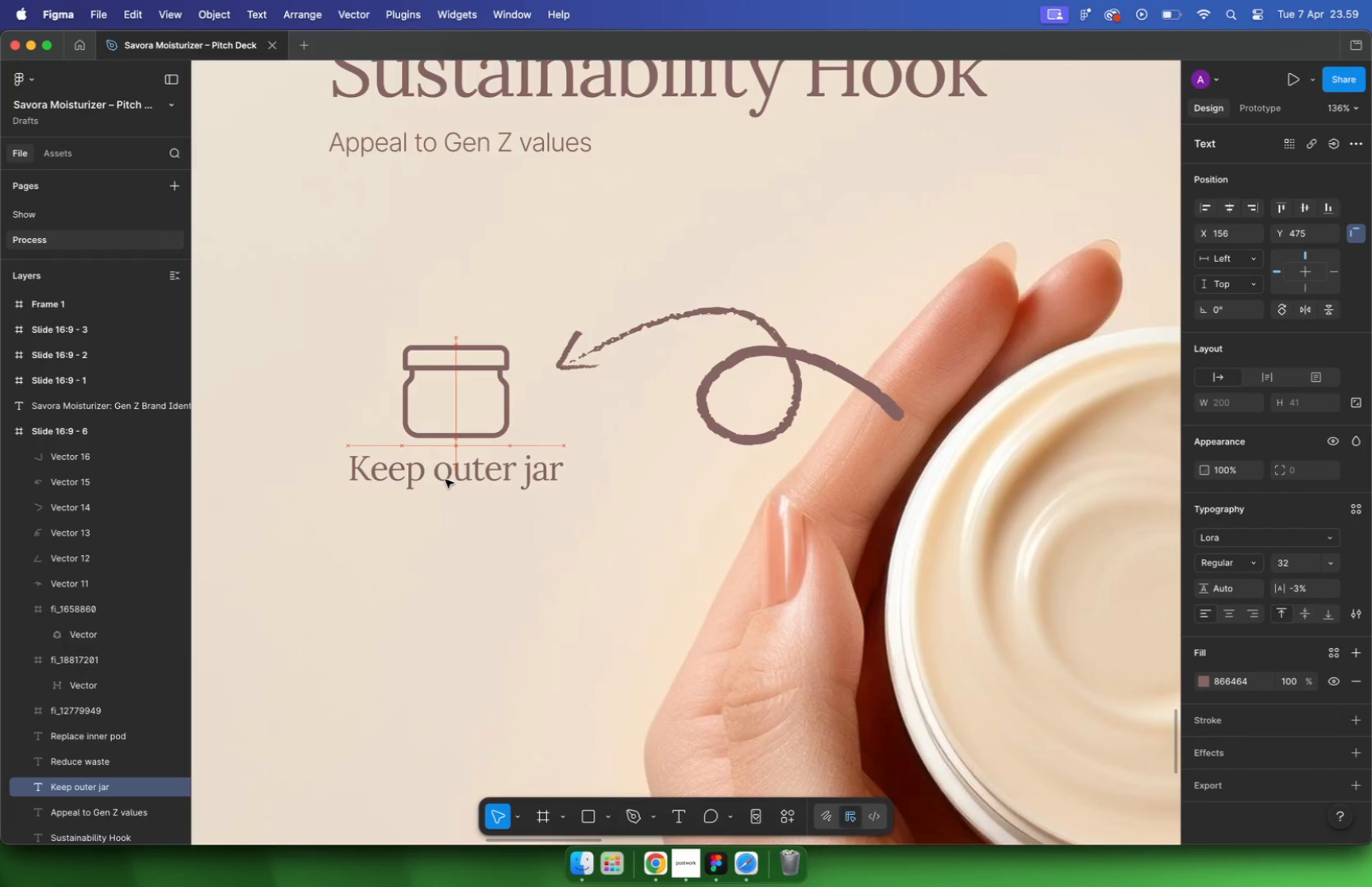 
left_click_drag(start_coordinate=[426, 455], to_coordinate=[445, 480])
 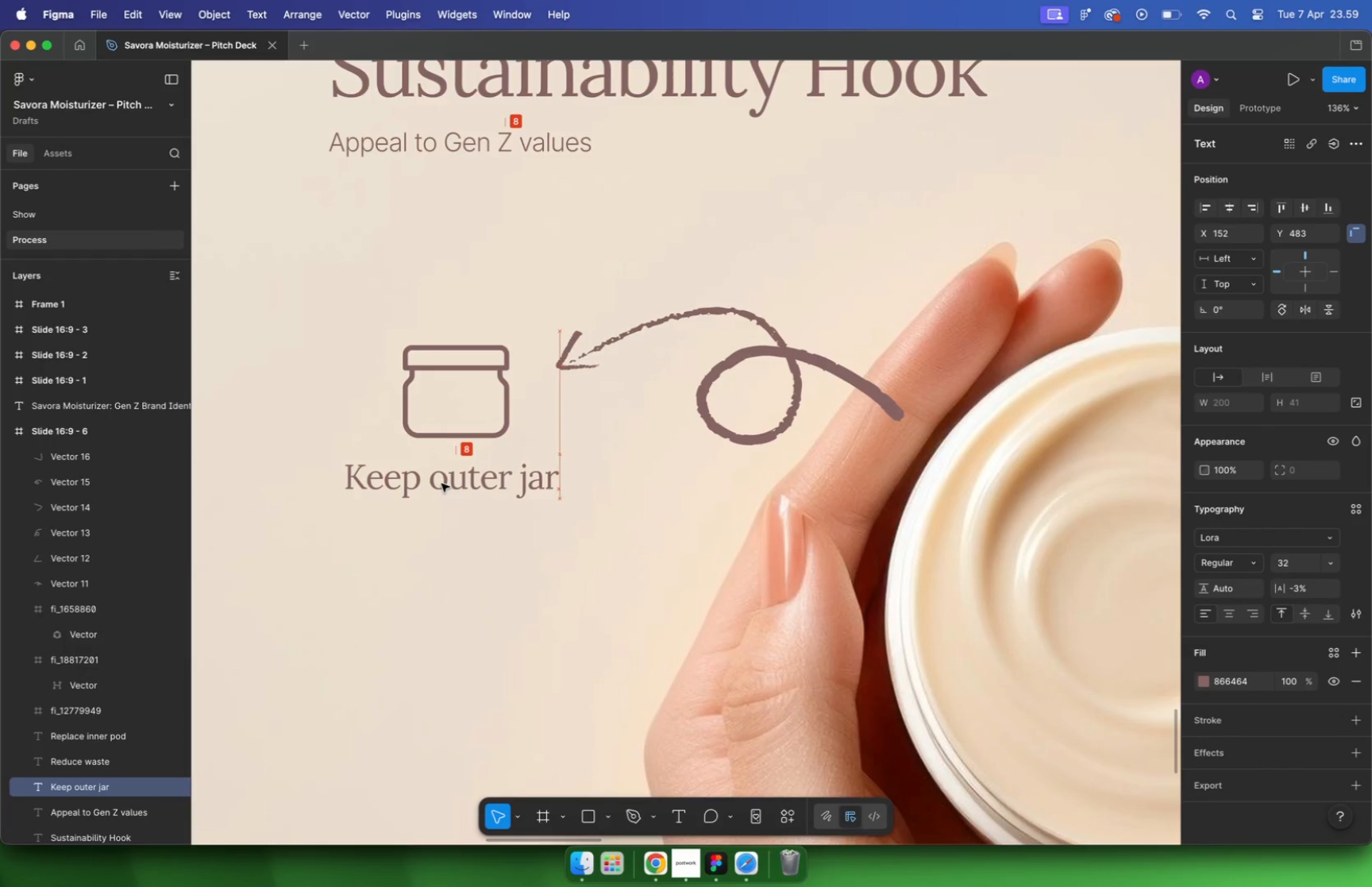 
left_click([1242, 538])
 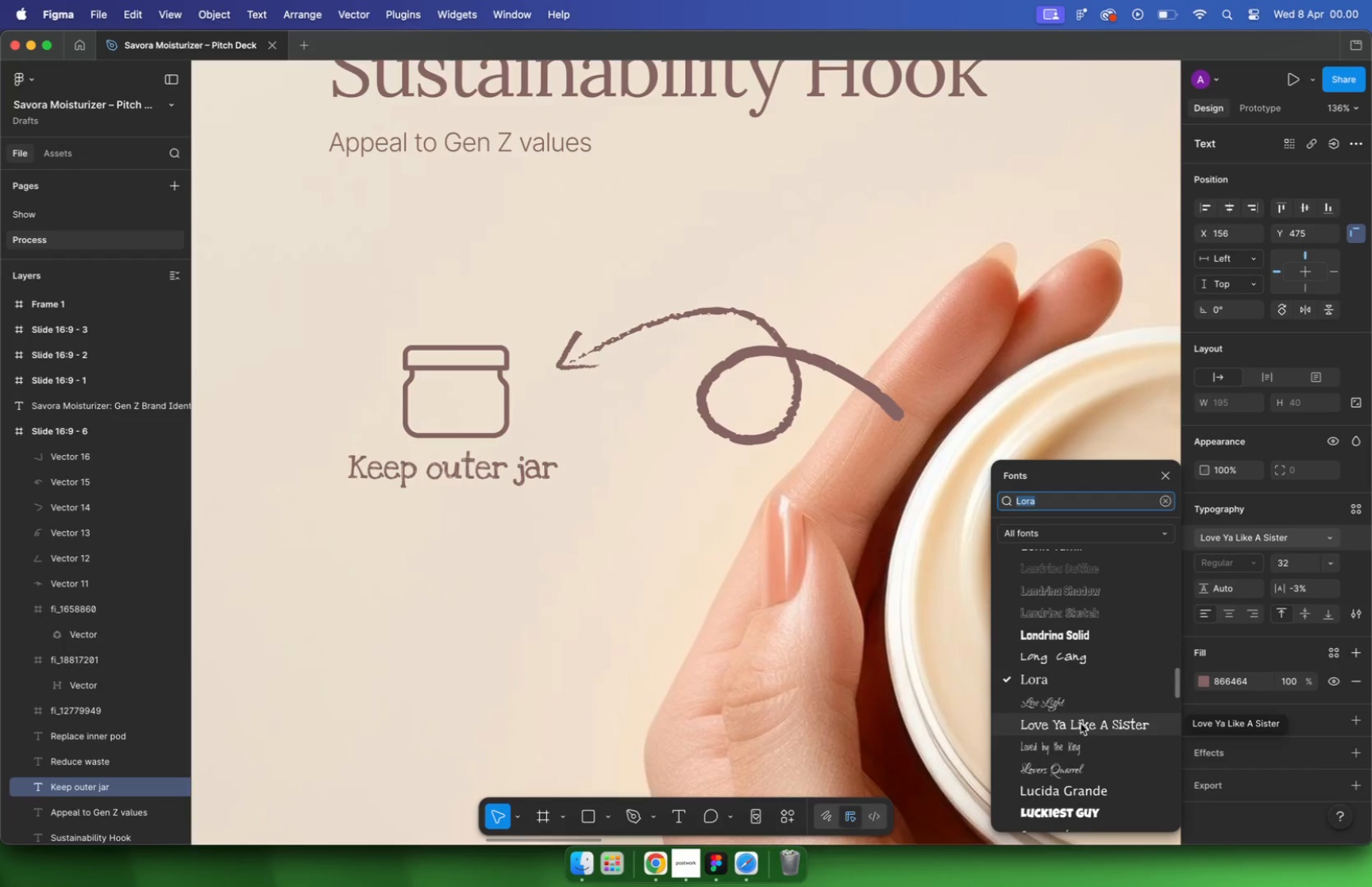 
wait(6.04)
 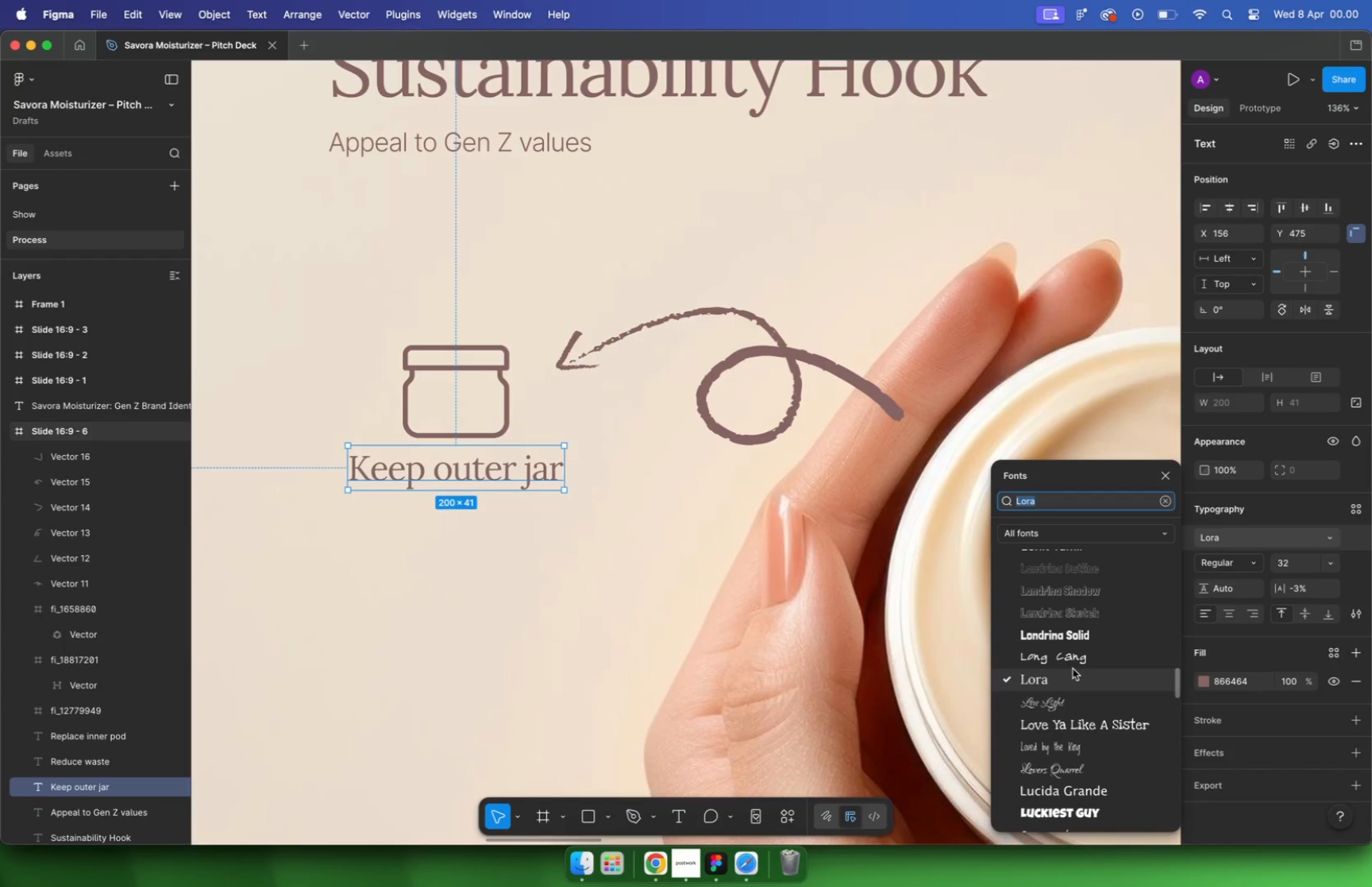 
left_click([1081, 742])
 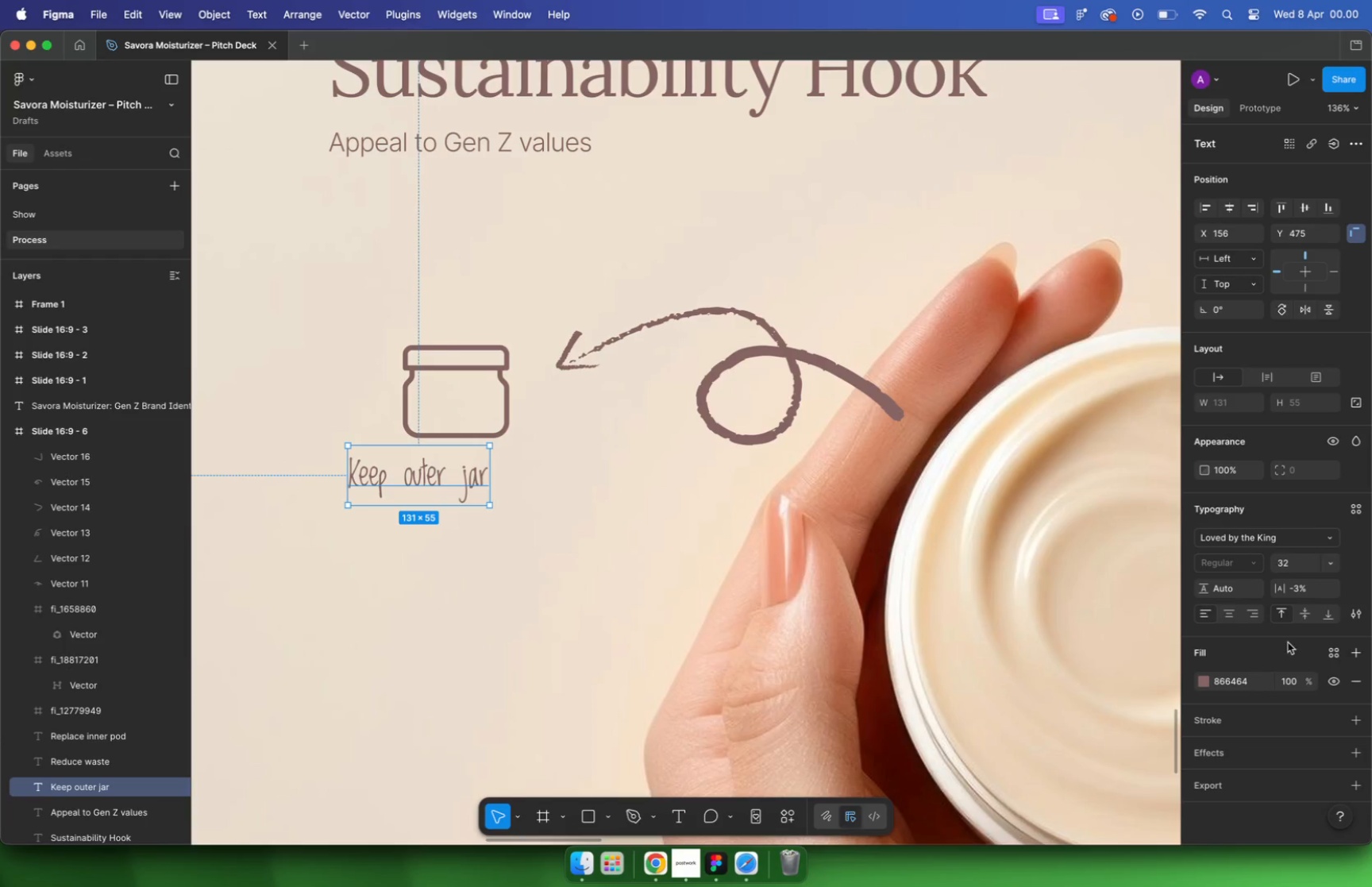 
type(58)
 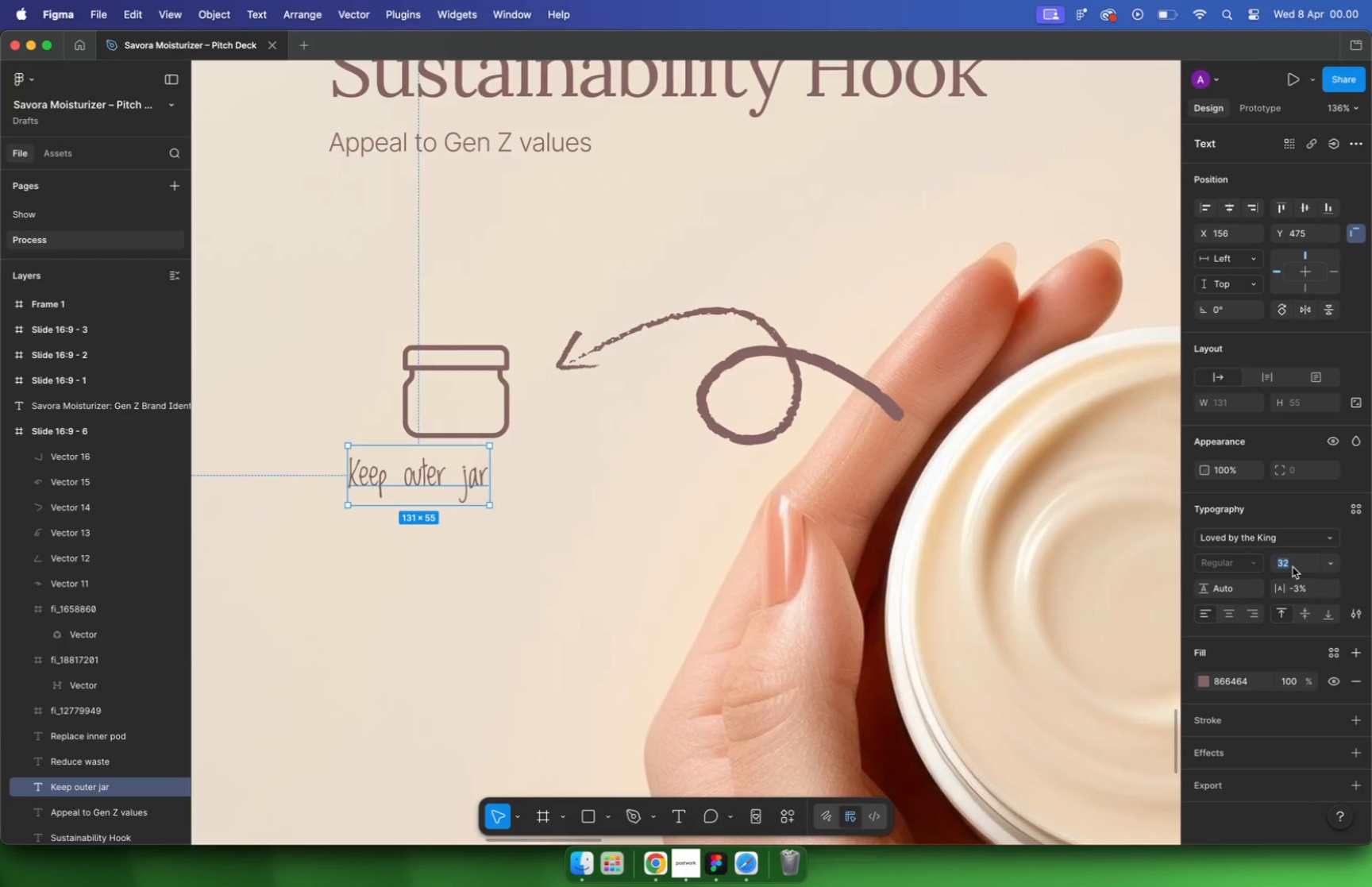 
key(Enter)
 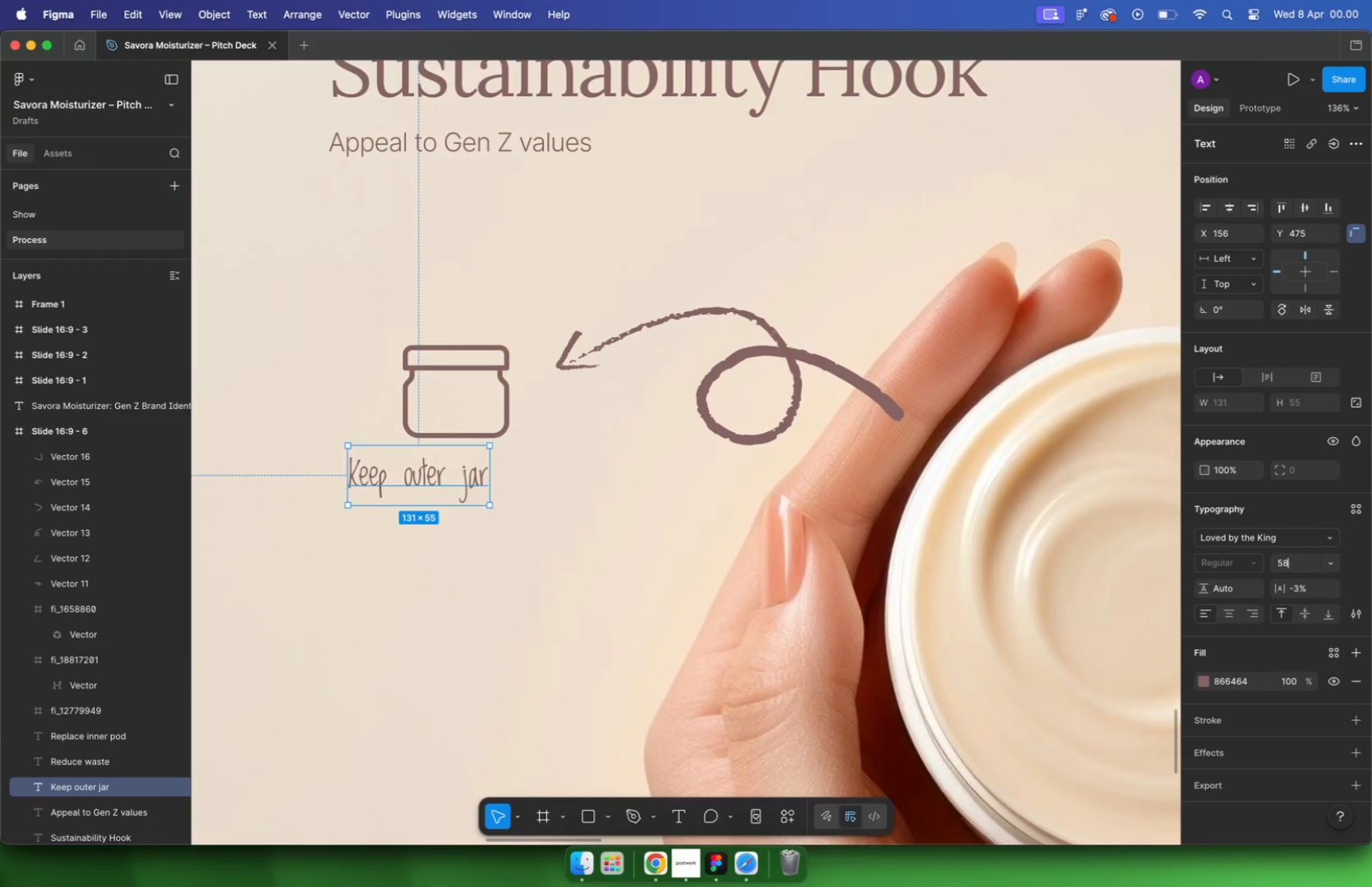 
hold_key(key=CommandLeft, duration=1.59)
left_click([599, 623])
 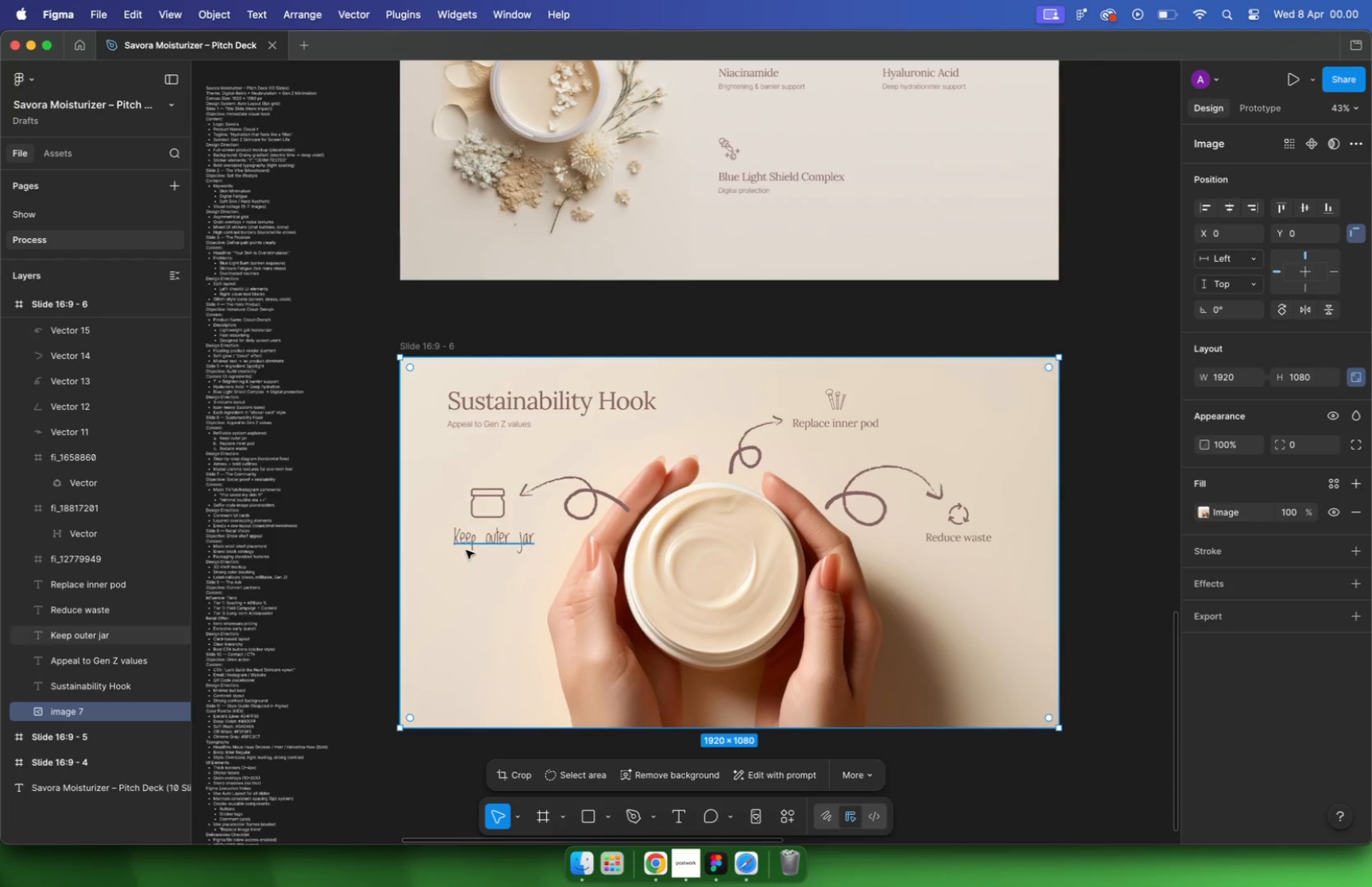 
scroll: coordinate [507, 594], scroll_direction: down, amount: 13.0
 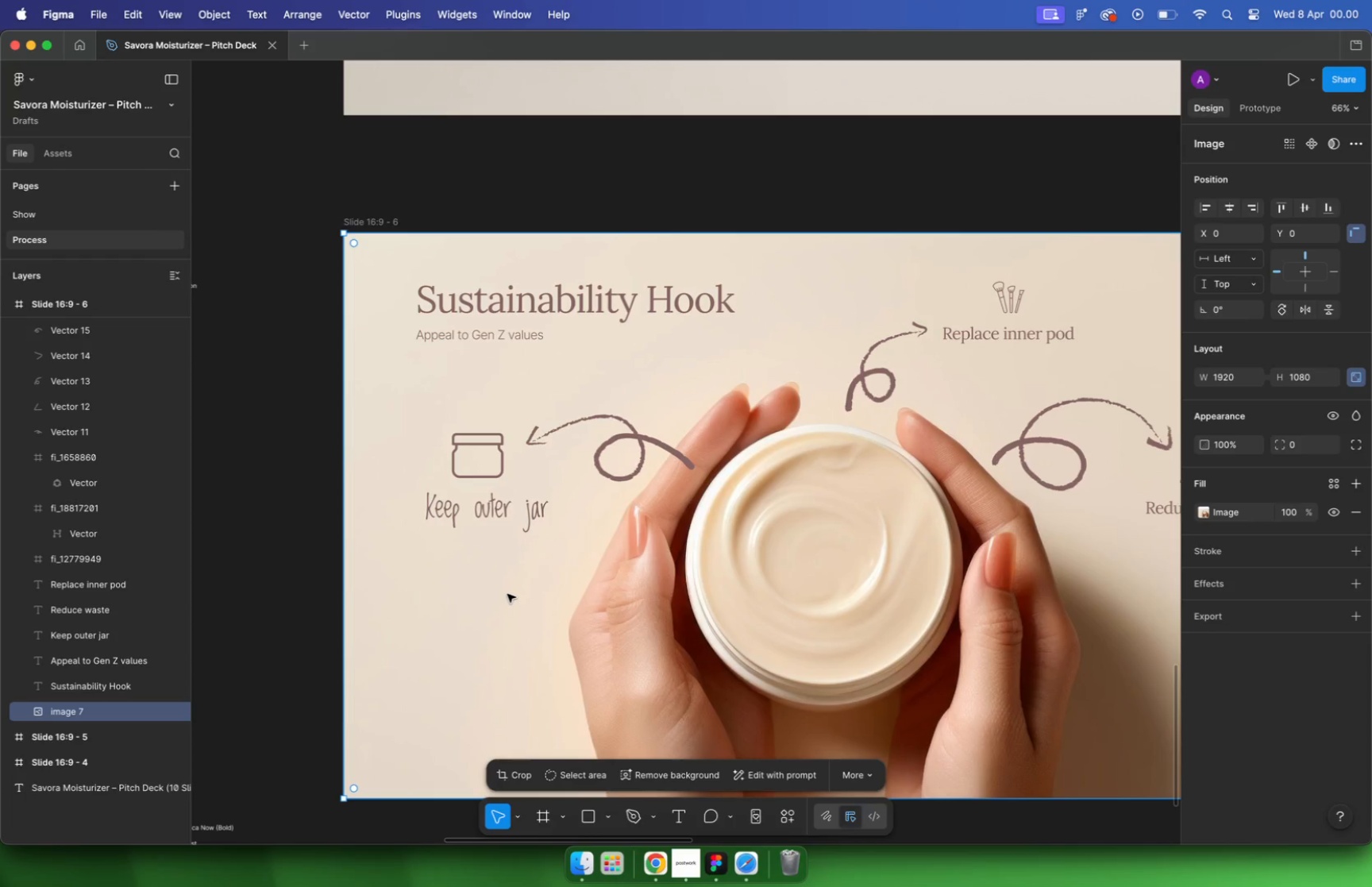 
key(Meta+Z)
 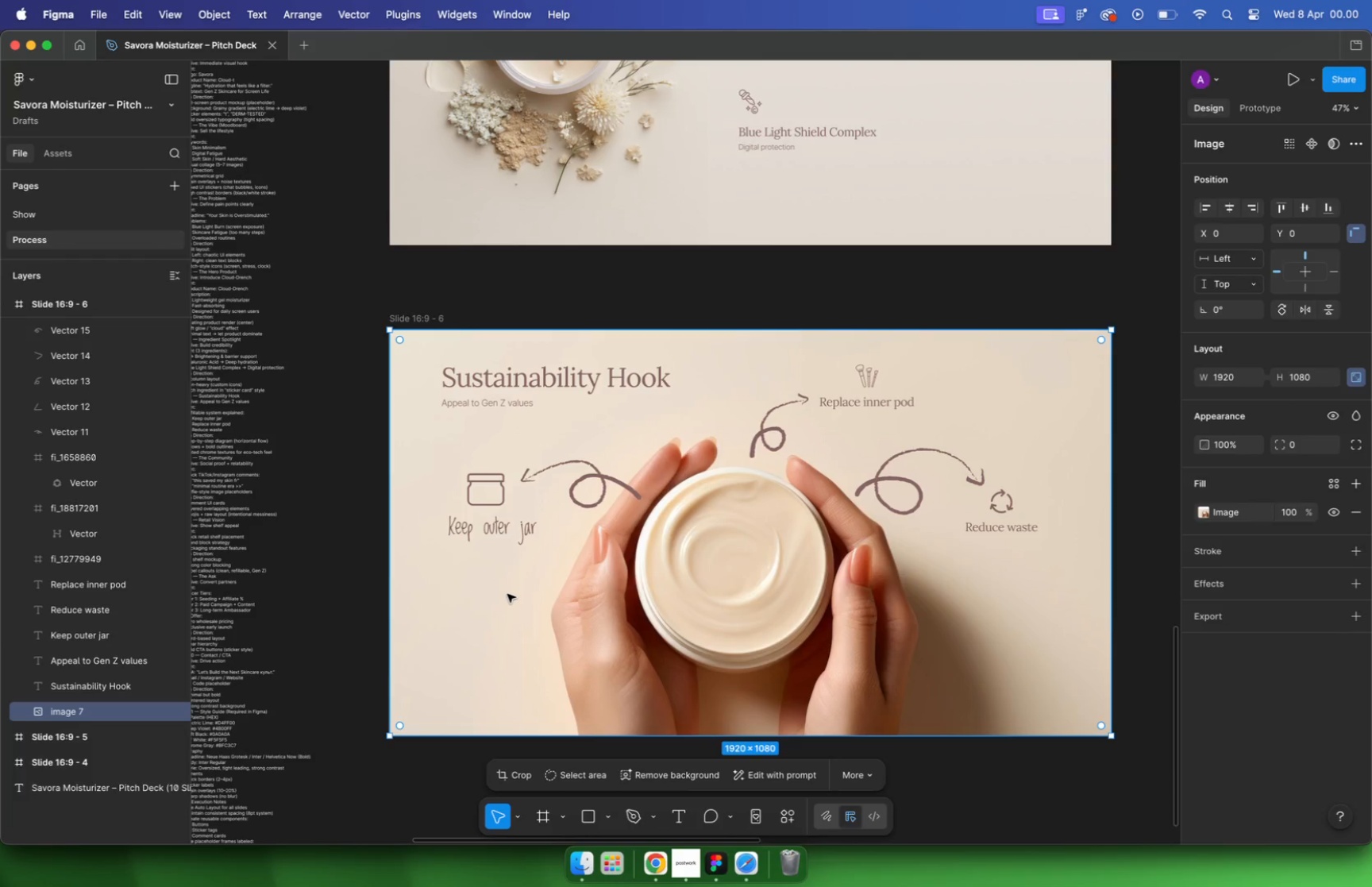 
left_click([1279, 538])
 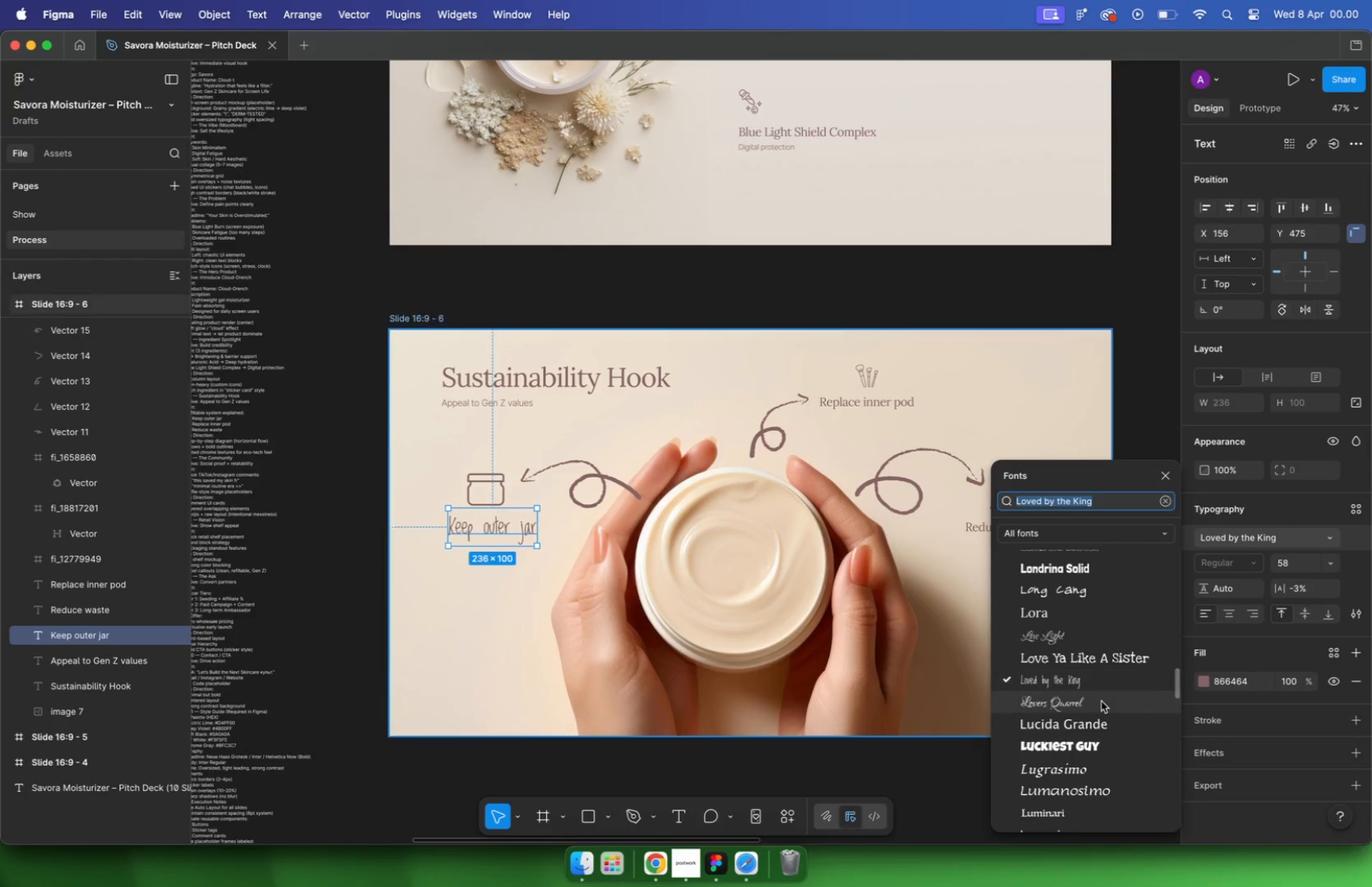 
scroll: coordinate [1092, 711], scroll_direction: down, amount: 34.0
 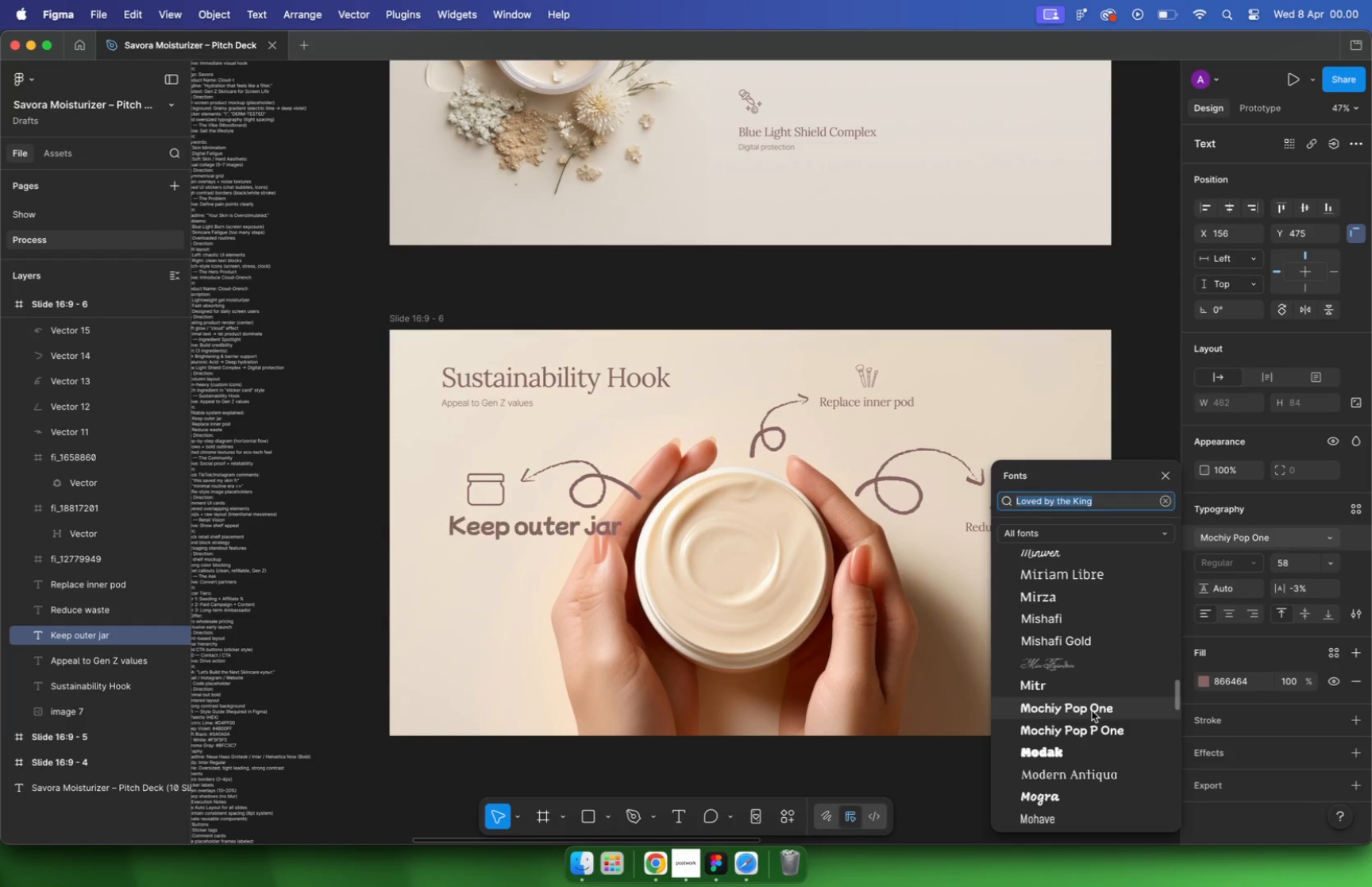 
left_click([1092, 711])
 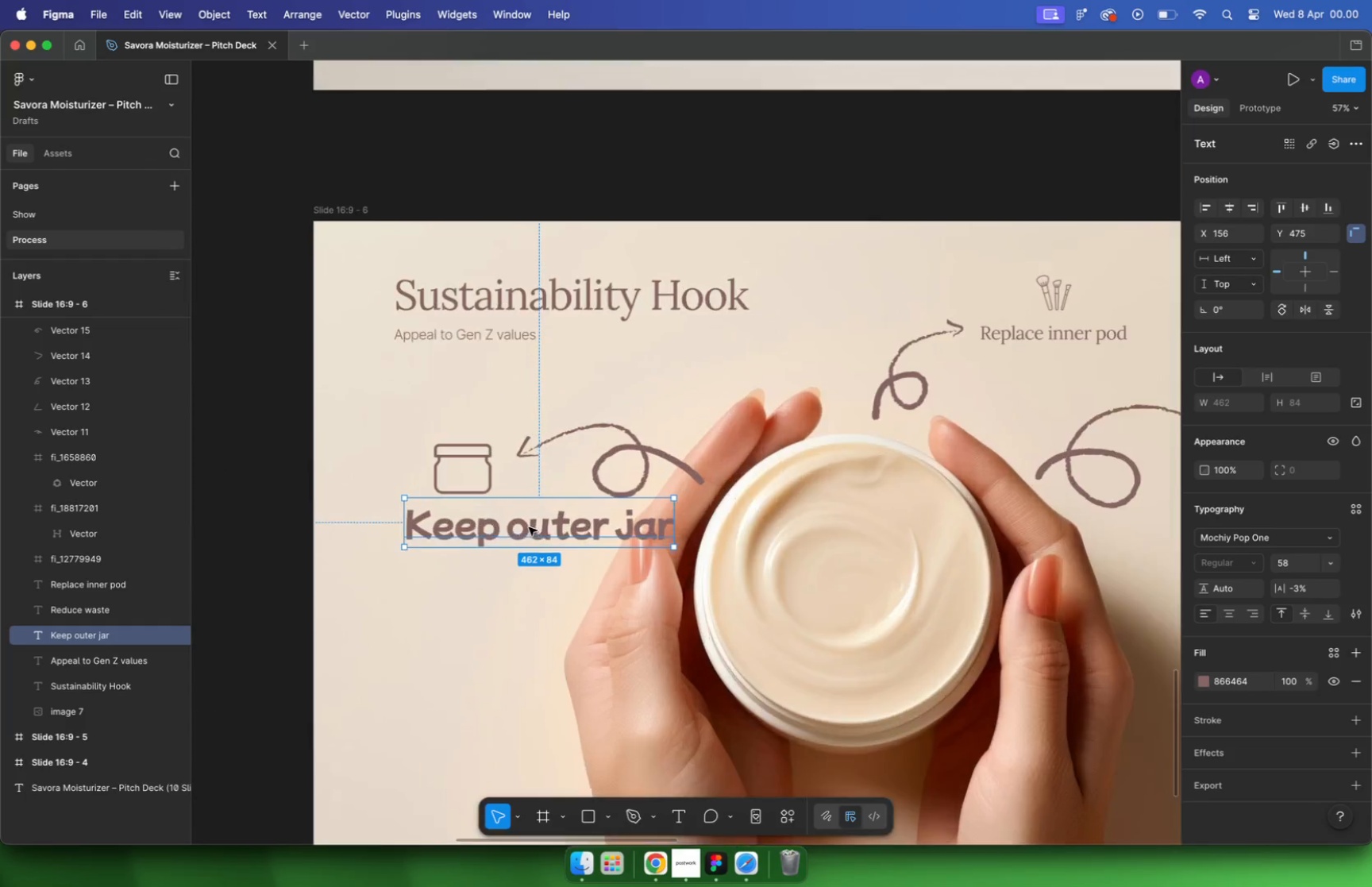 
hold_key(key=CommandLeft, duration=0.36)
scroll: coordinate [528, 527], scroll_direction: up, amount: 5.0
 